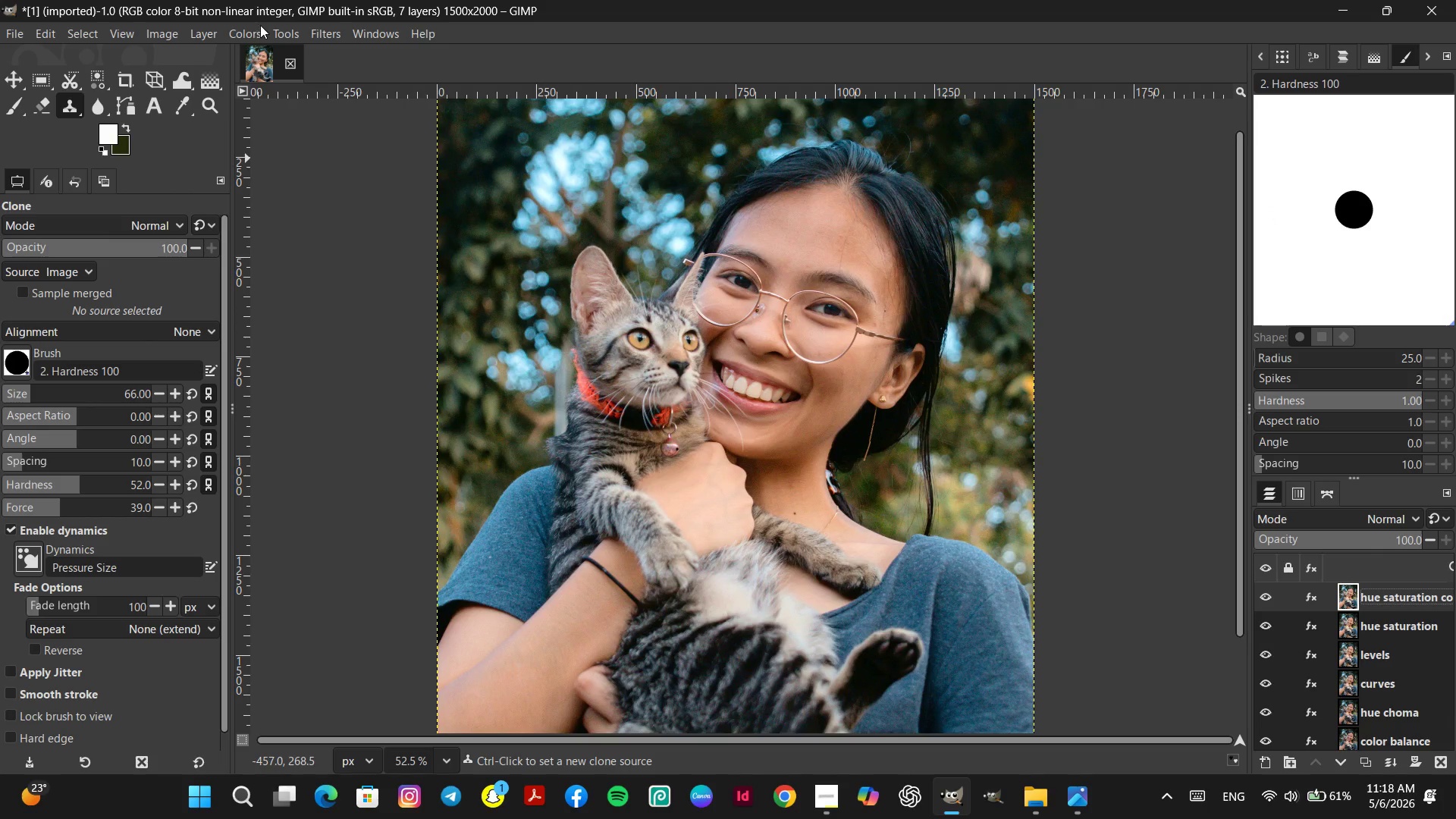 
left_click([251, 28])
 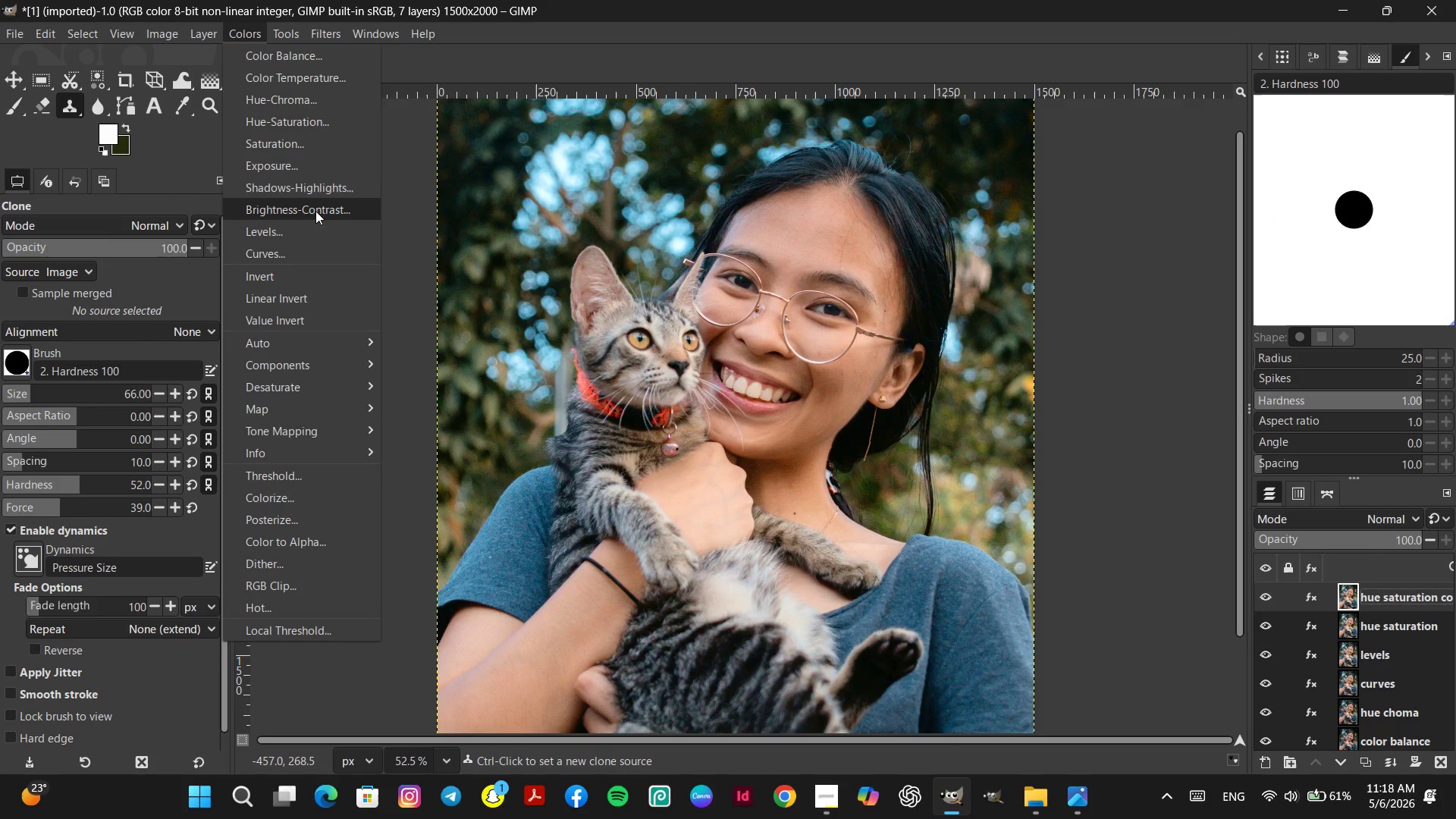 
left_click([317, 168])
 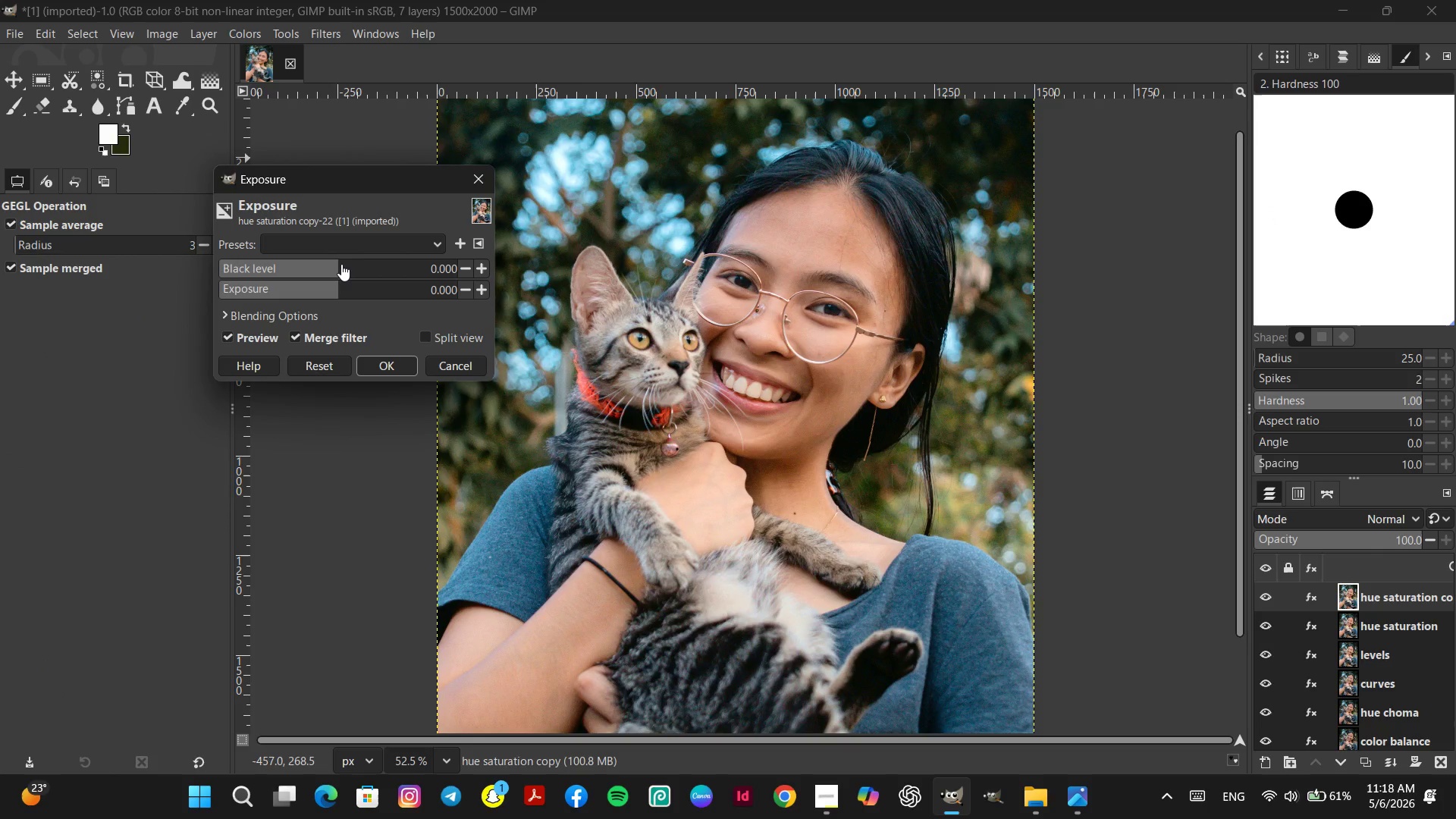 
left_click([342, 265])
 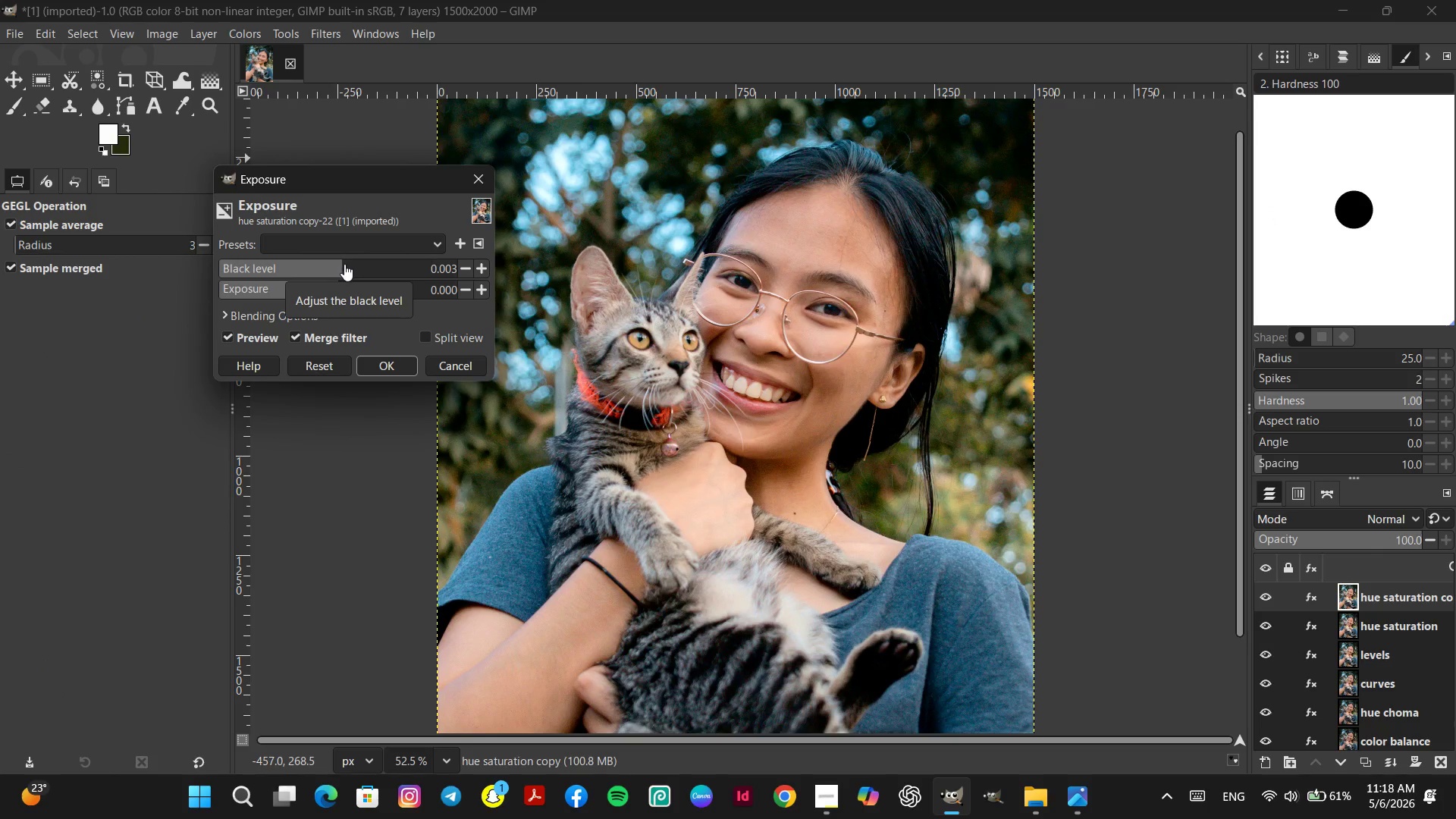 
left_click([330, 267])
 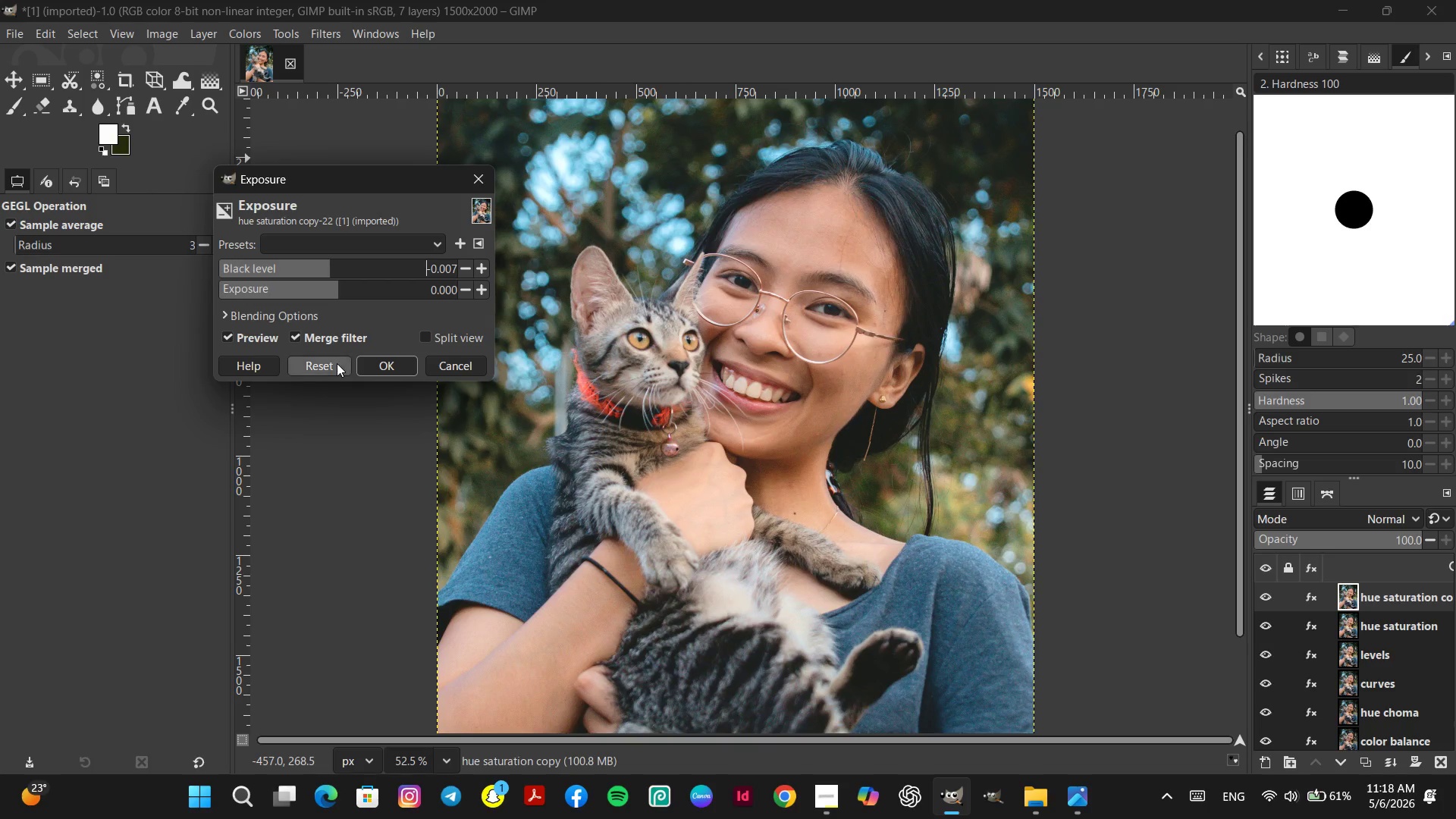 
left_click([316, 288])
 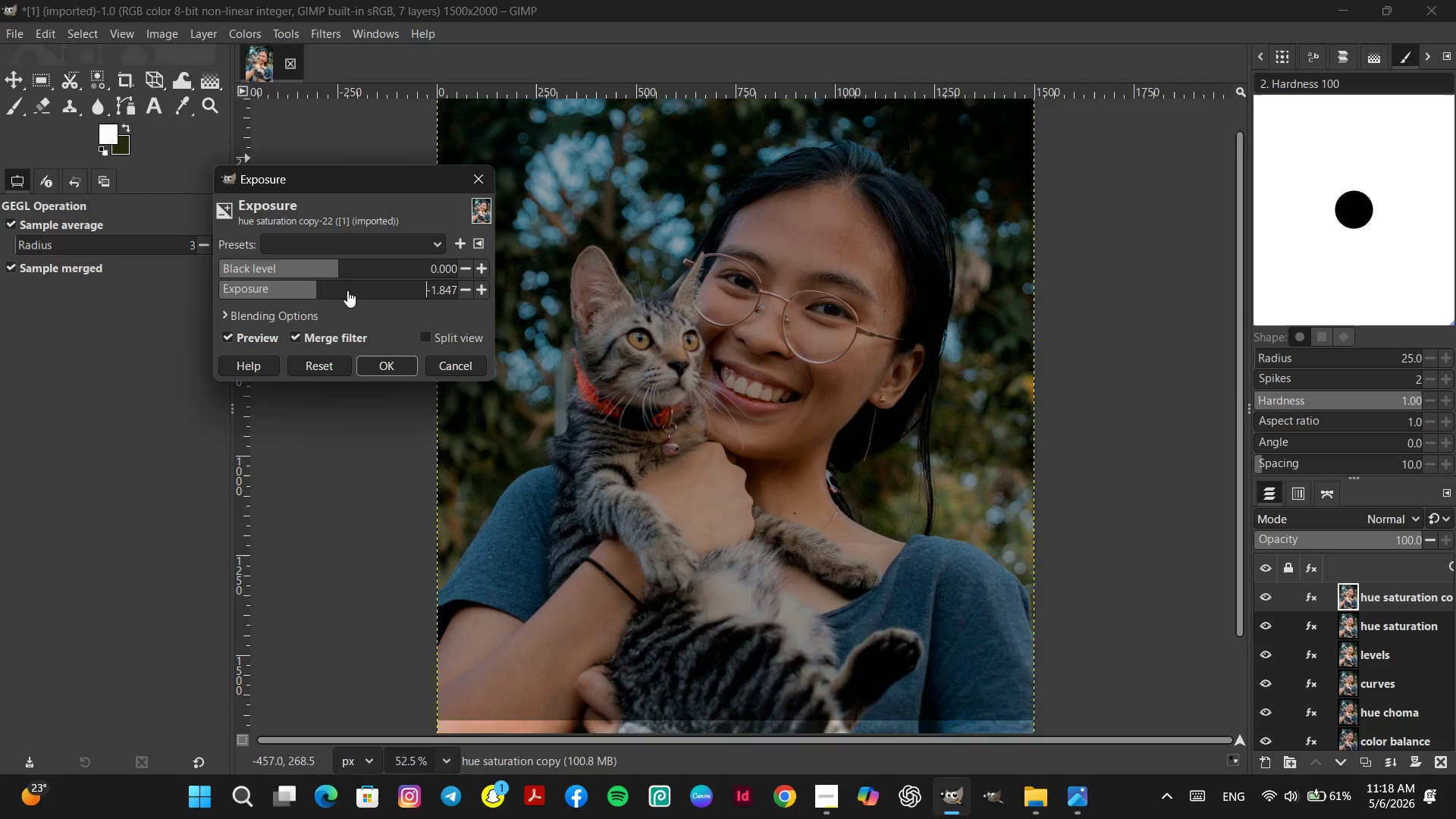 
left_click([348, 290])
 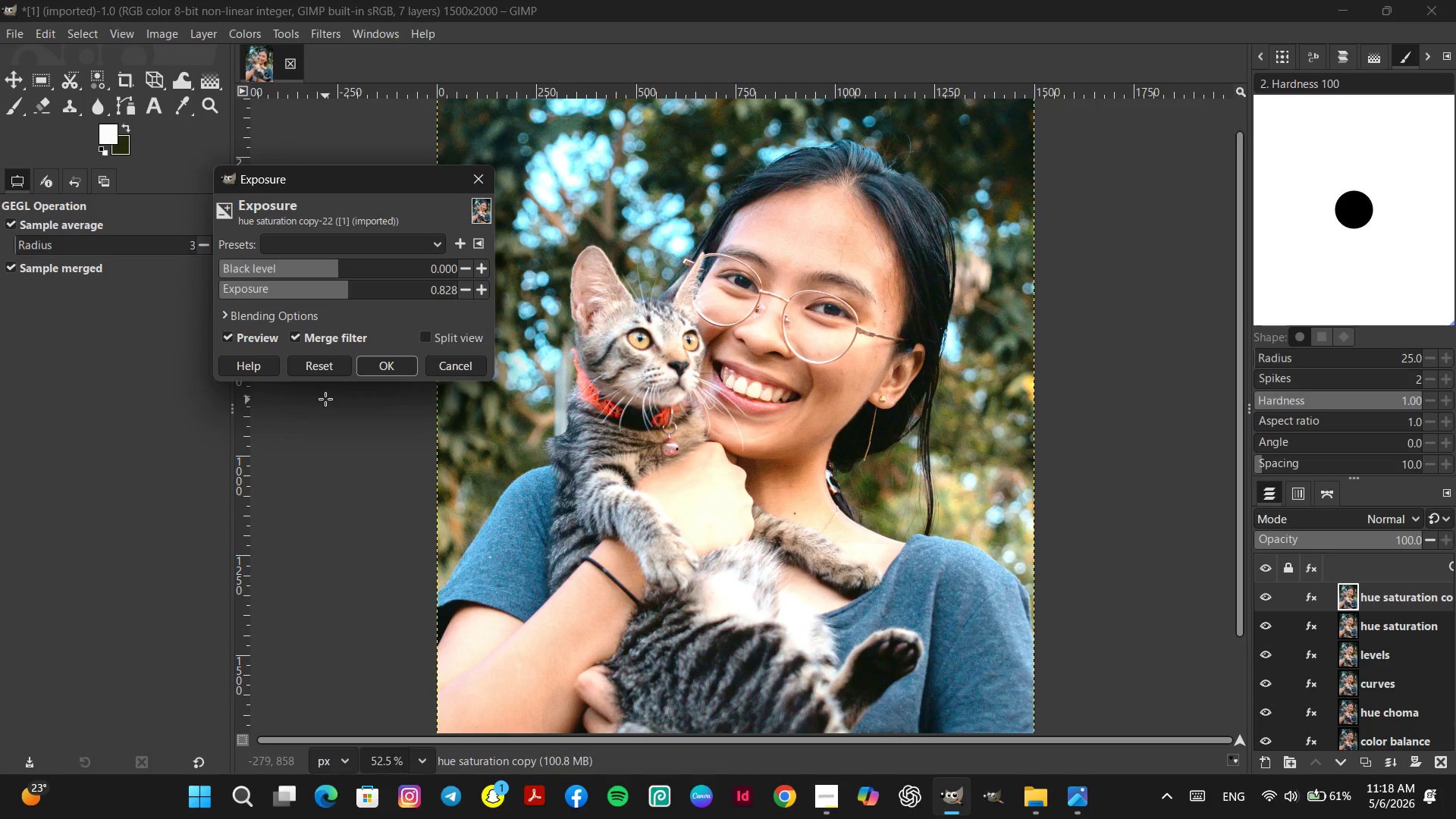 
left_click([320, 361])
 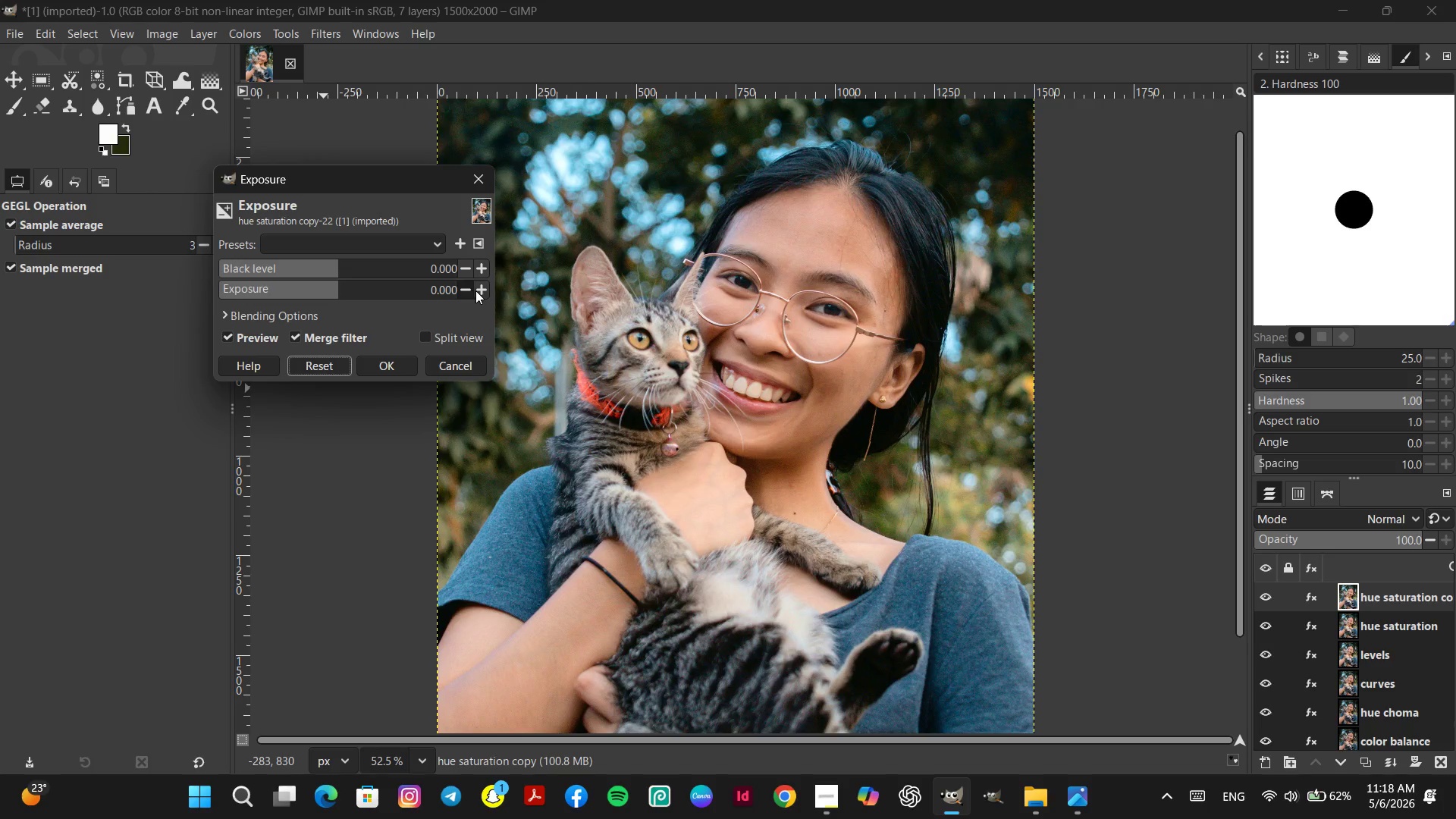 
left_click([477, 290])
 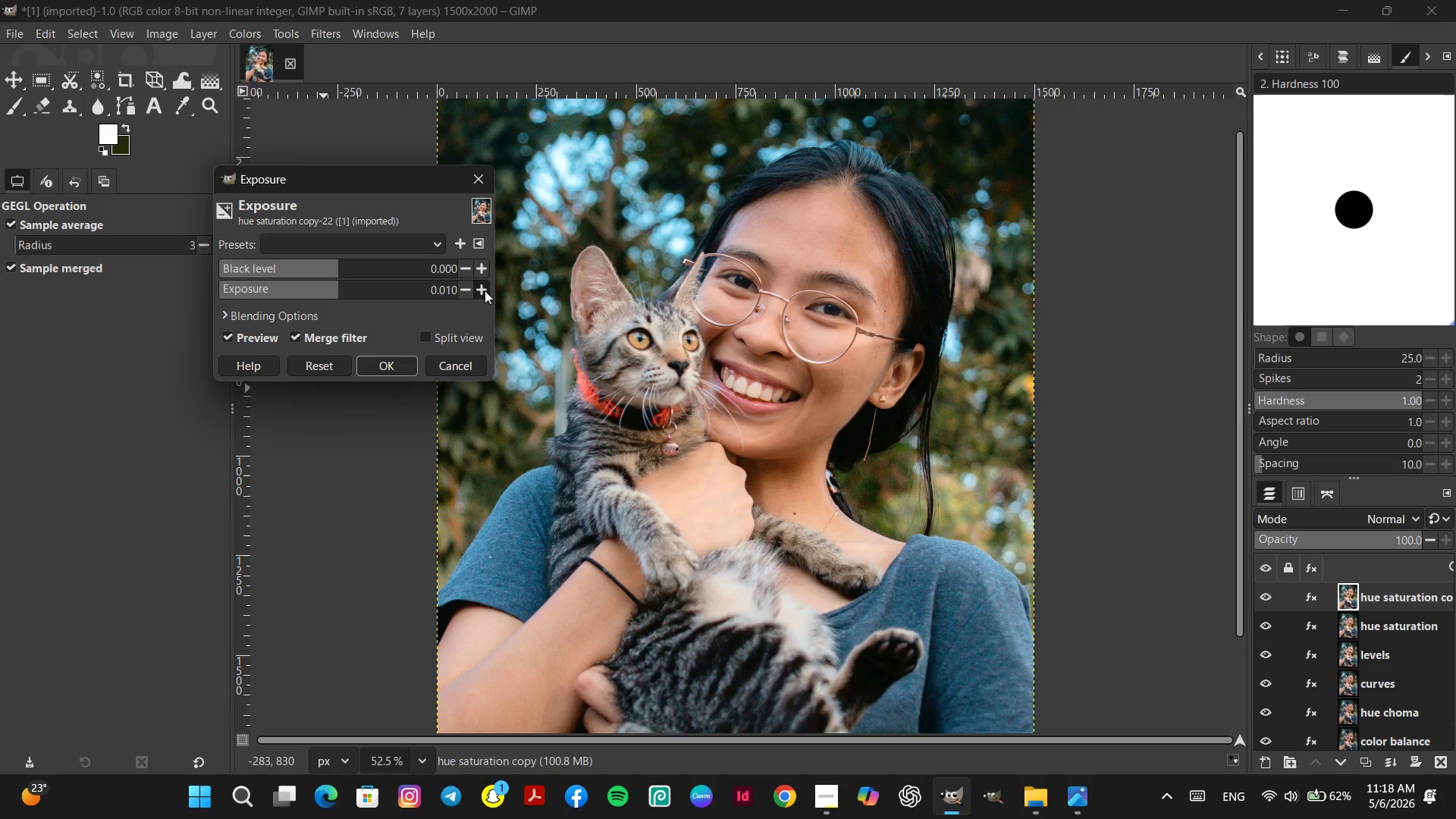 
left_click([485, 290])
 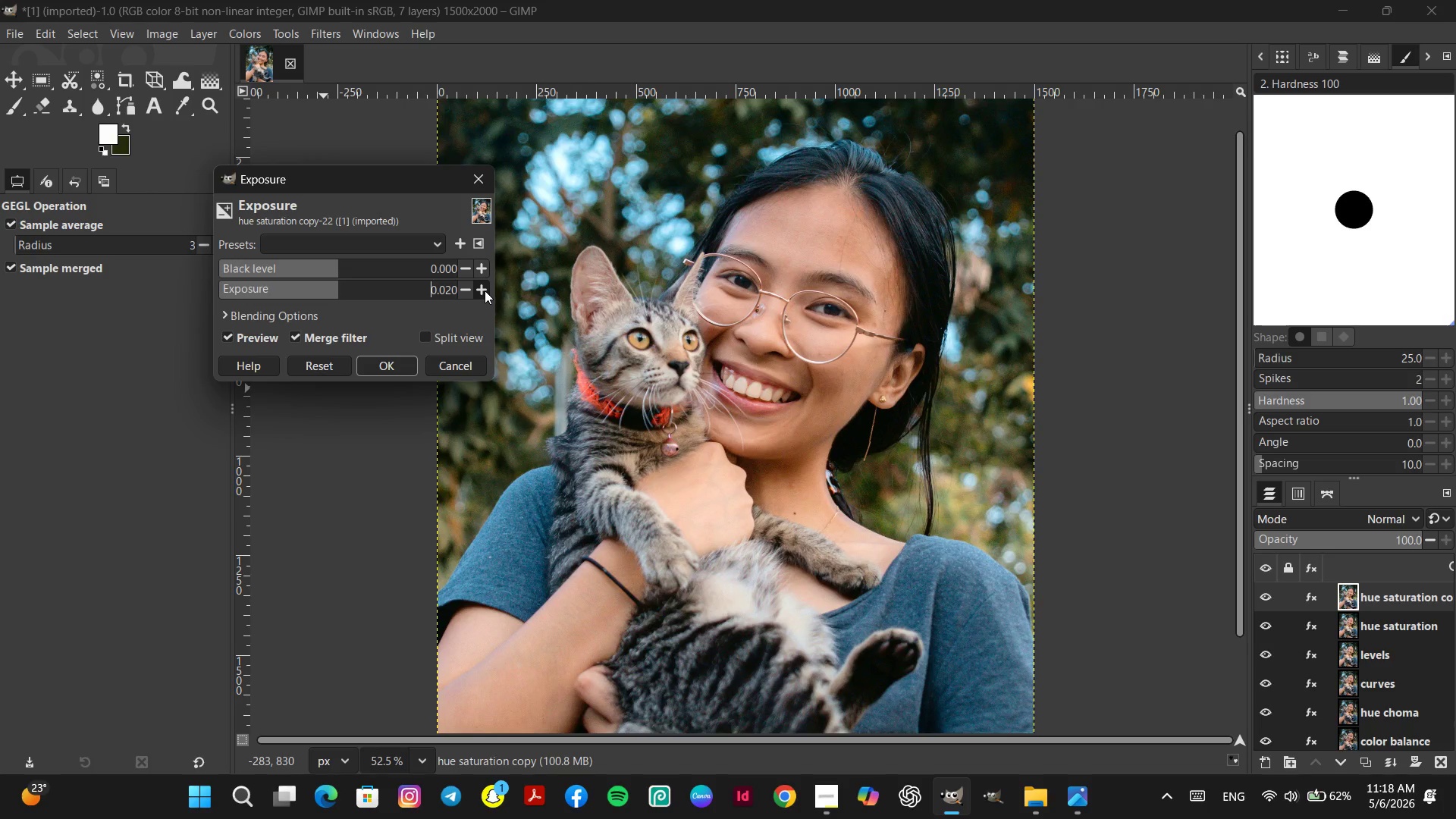 
left_click([485, 290])
 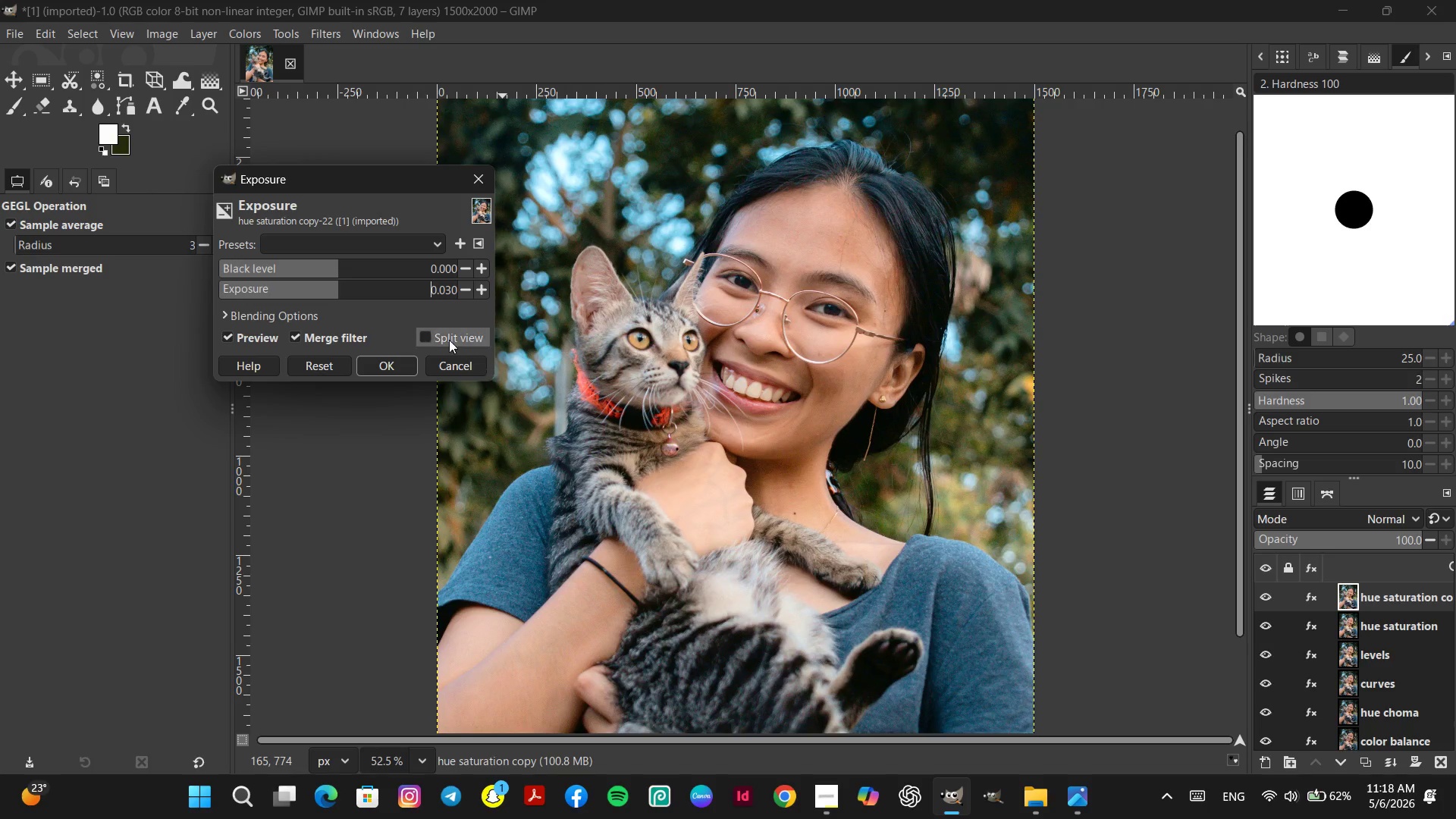 
left_click([416, 332])
 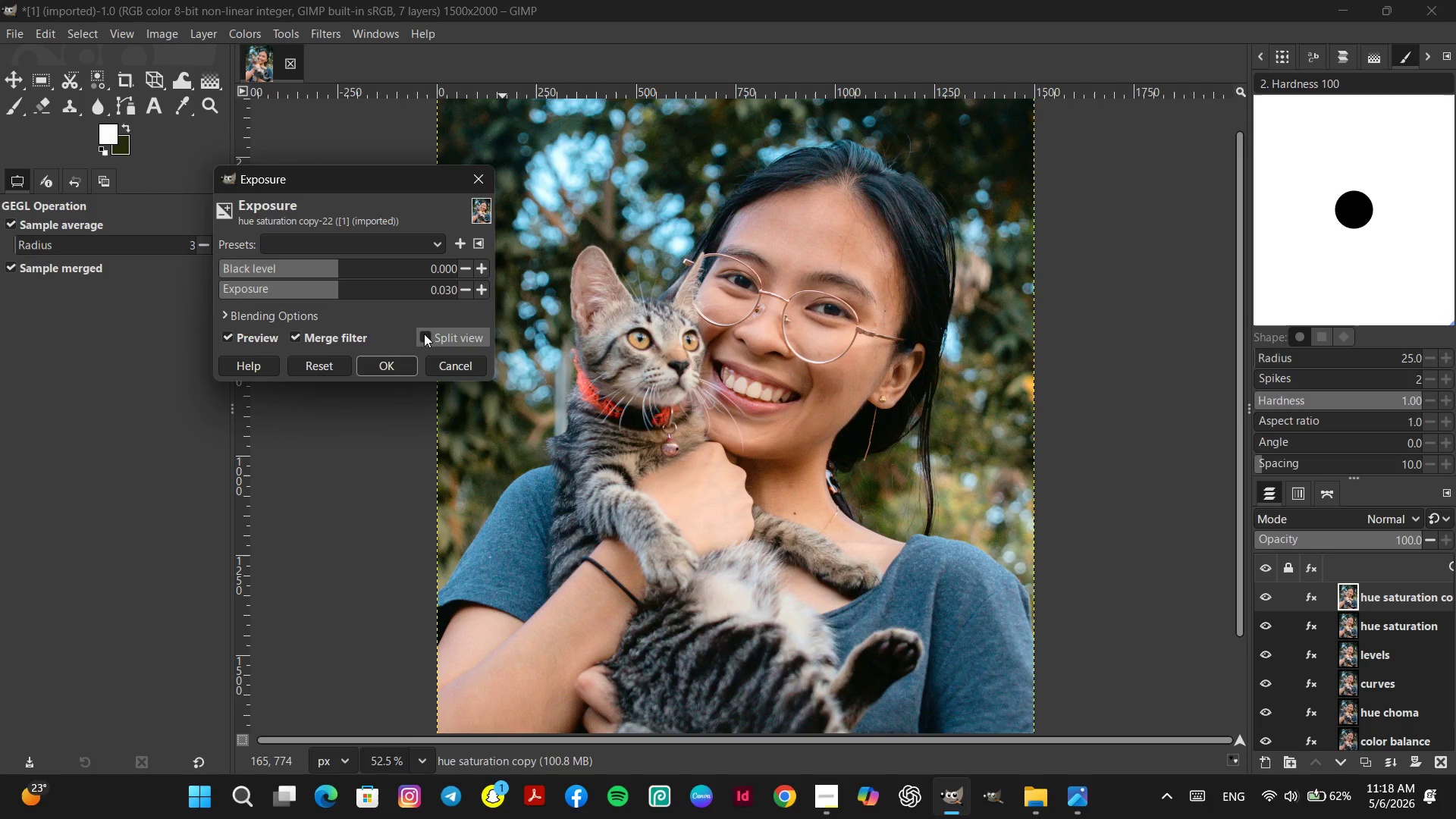 
left_click([424, 334])
 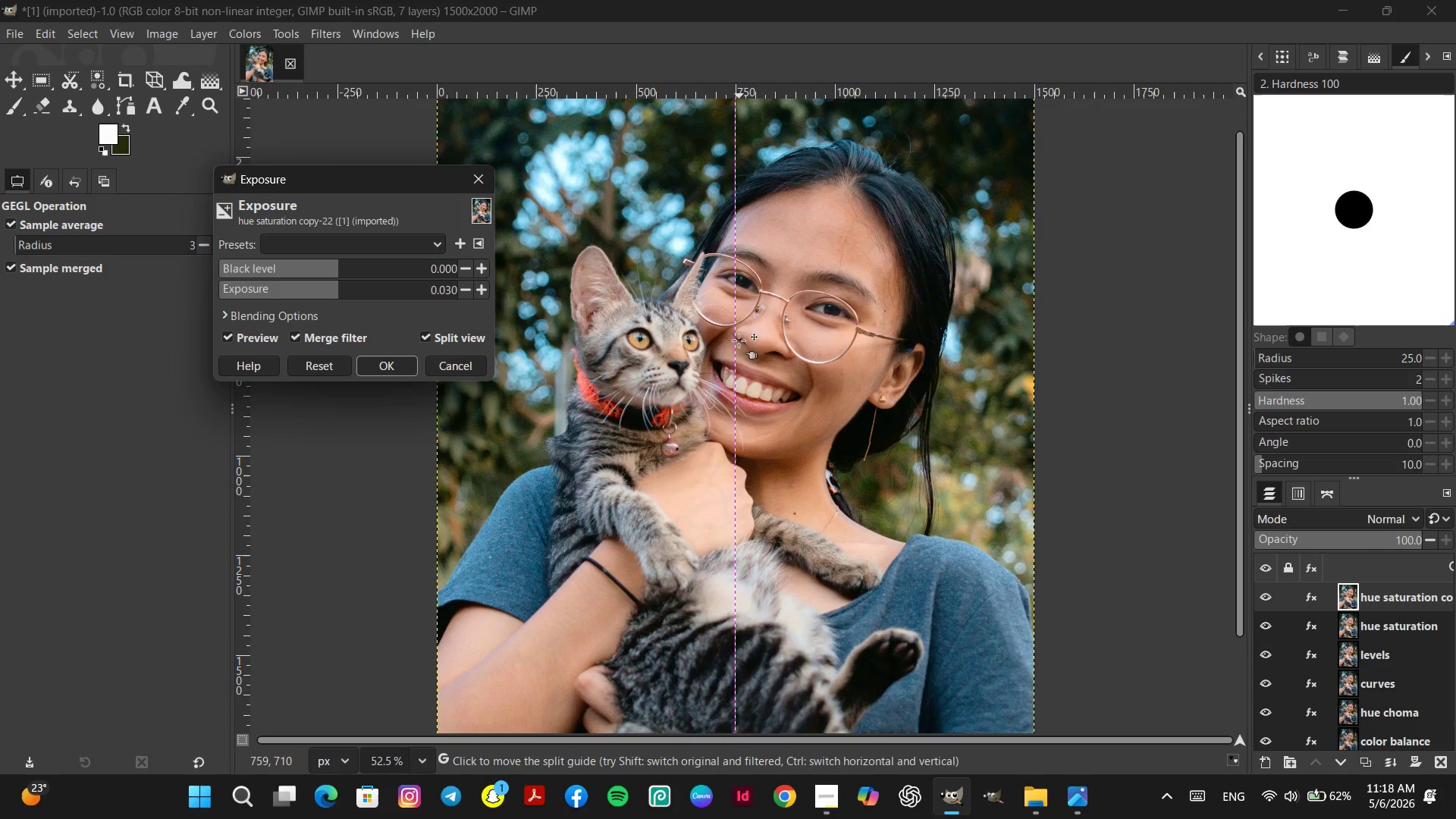 
left_click_drag(start_coordinate=[736, 340], to_coordinate=[770, 357])
 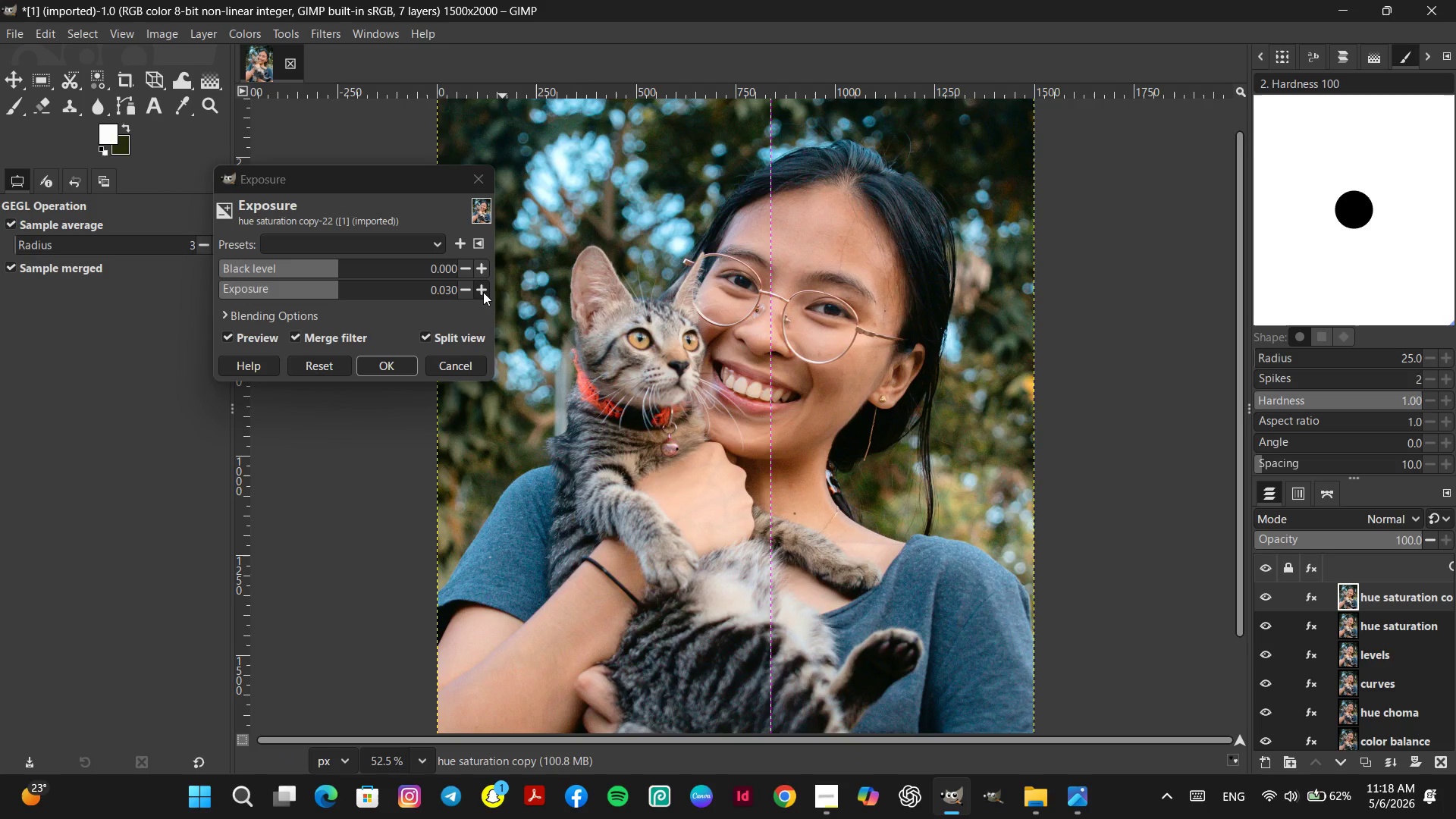 
double_click([482, 290])
 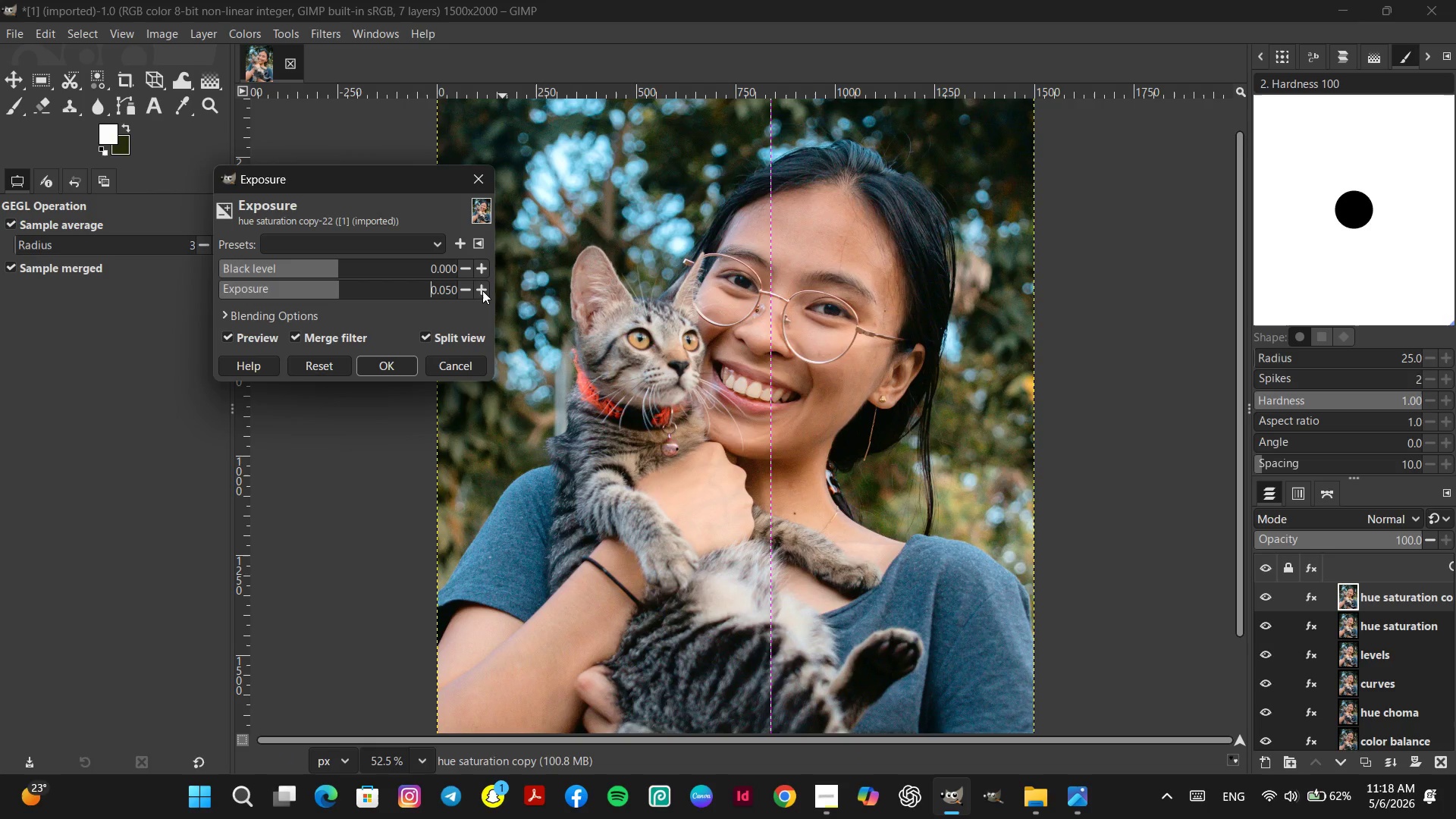 
triple_click([482, 290])
 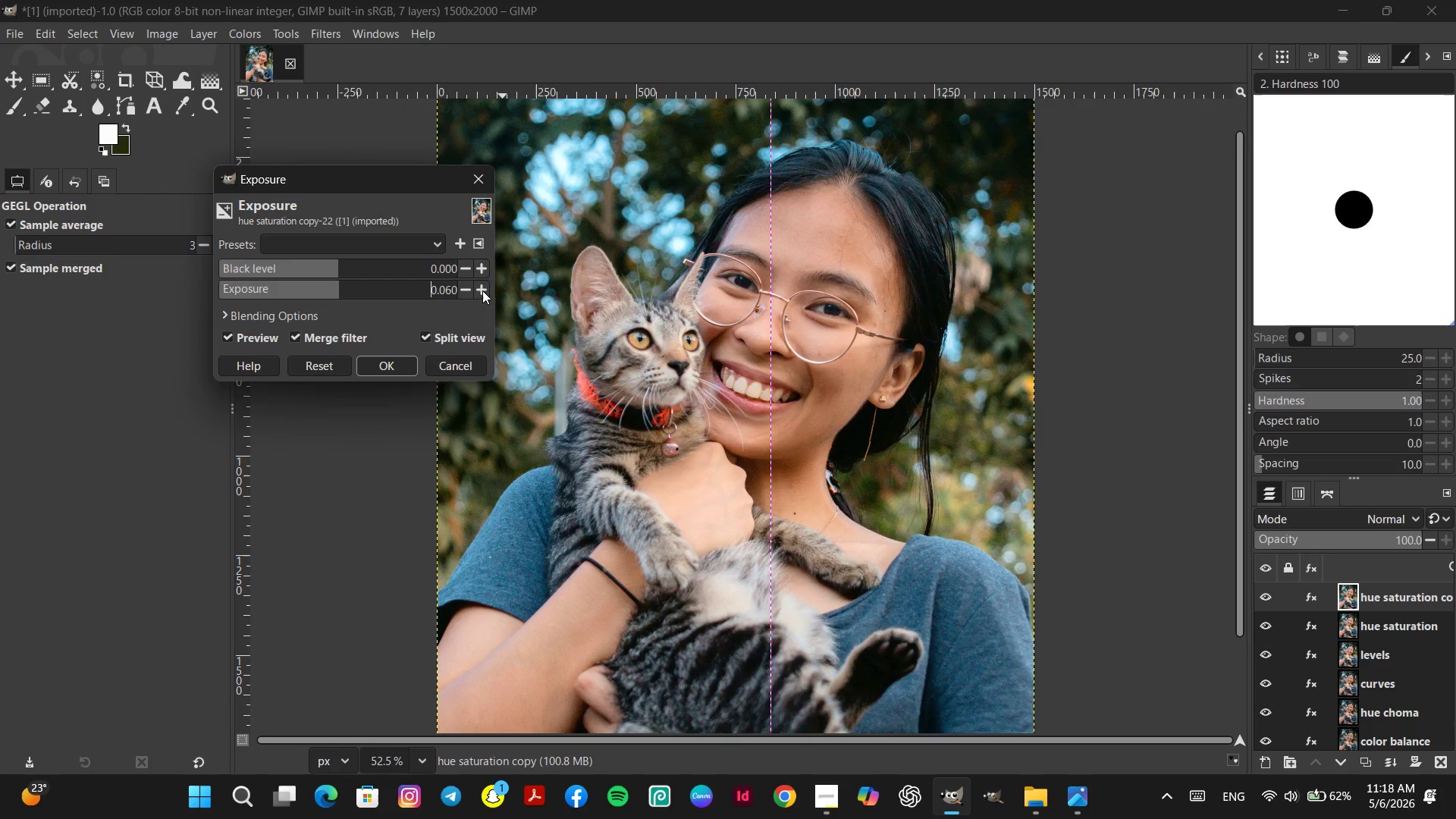 
triple_click([482, 290])
 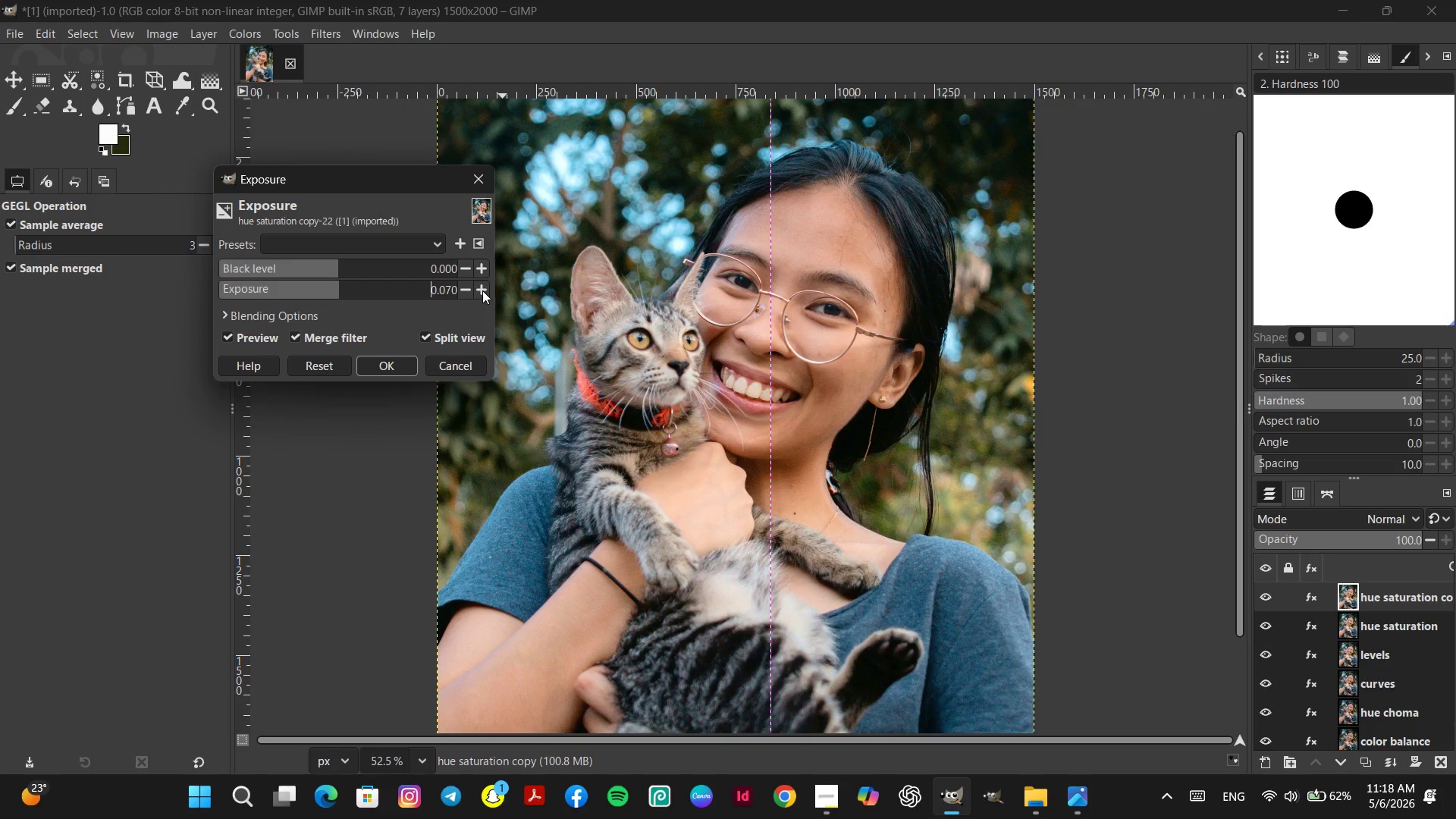 
triple_click([482, 290])
 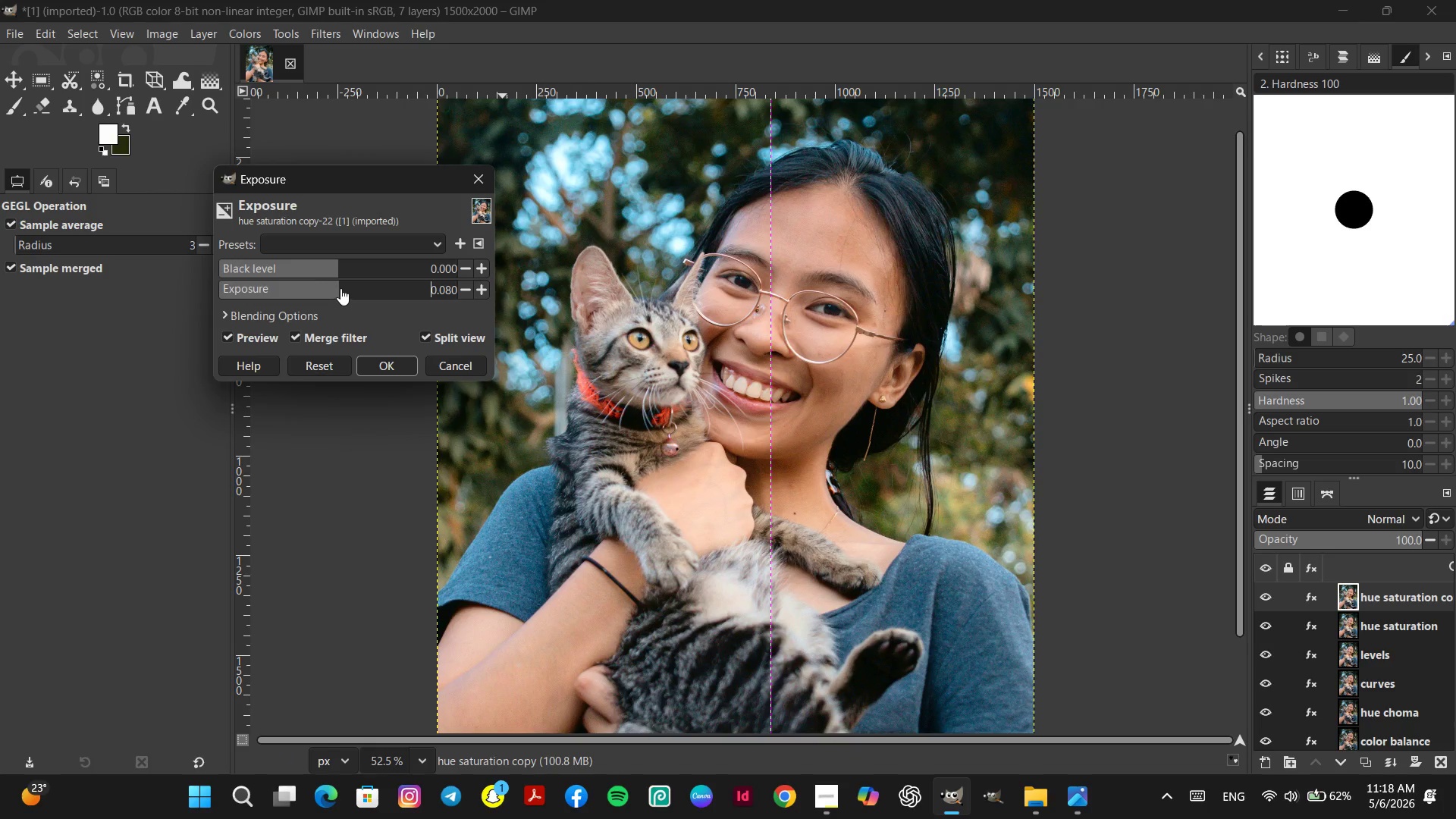 
left_click([341, 288])
 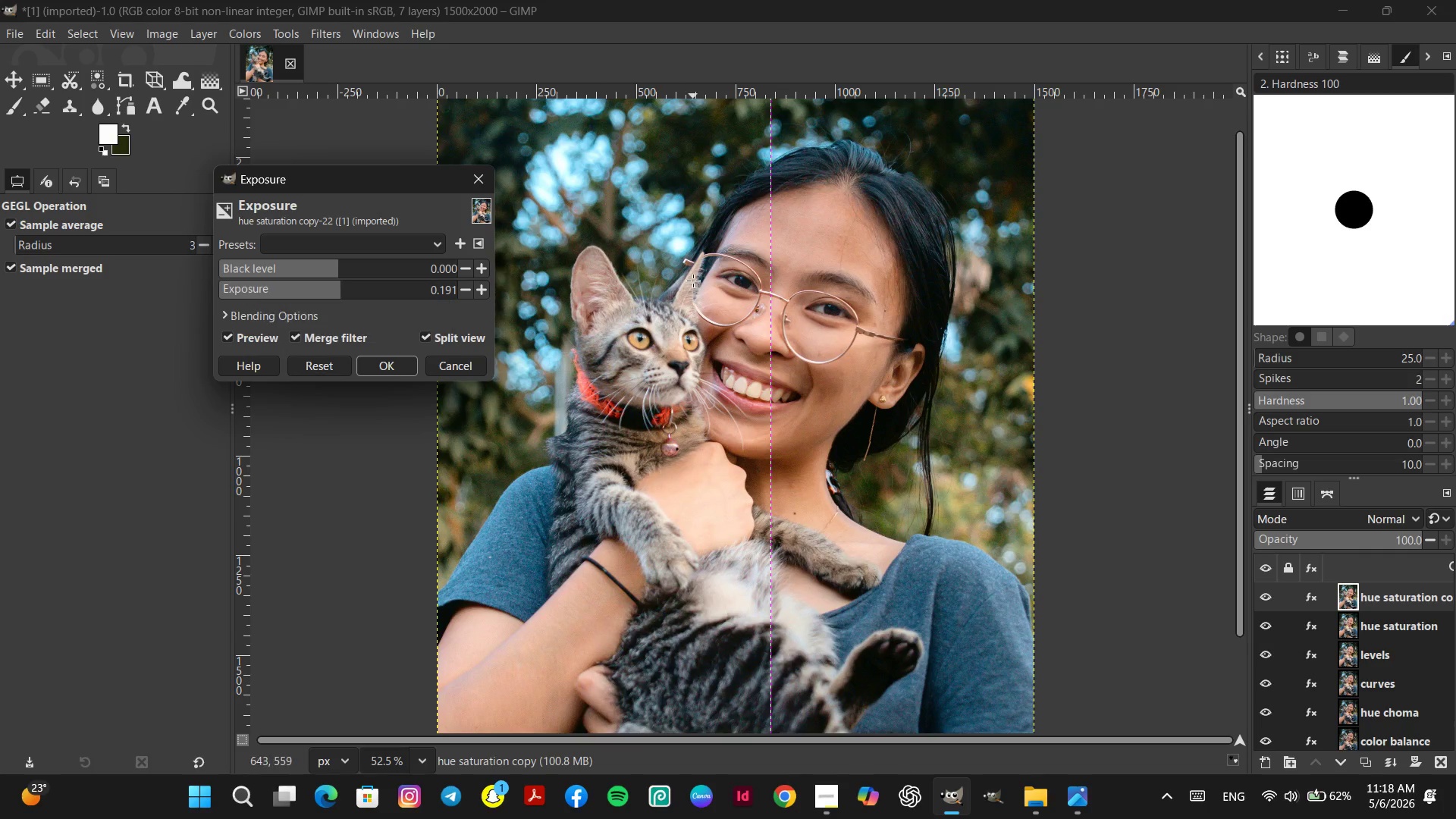 
left_click_drag(start_coordinate=[773, 275], to_coordinate=[780, 331])
 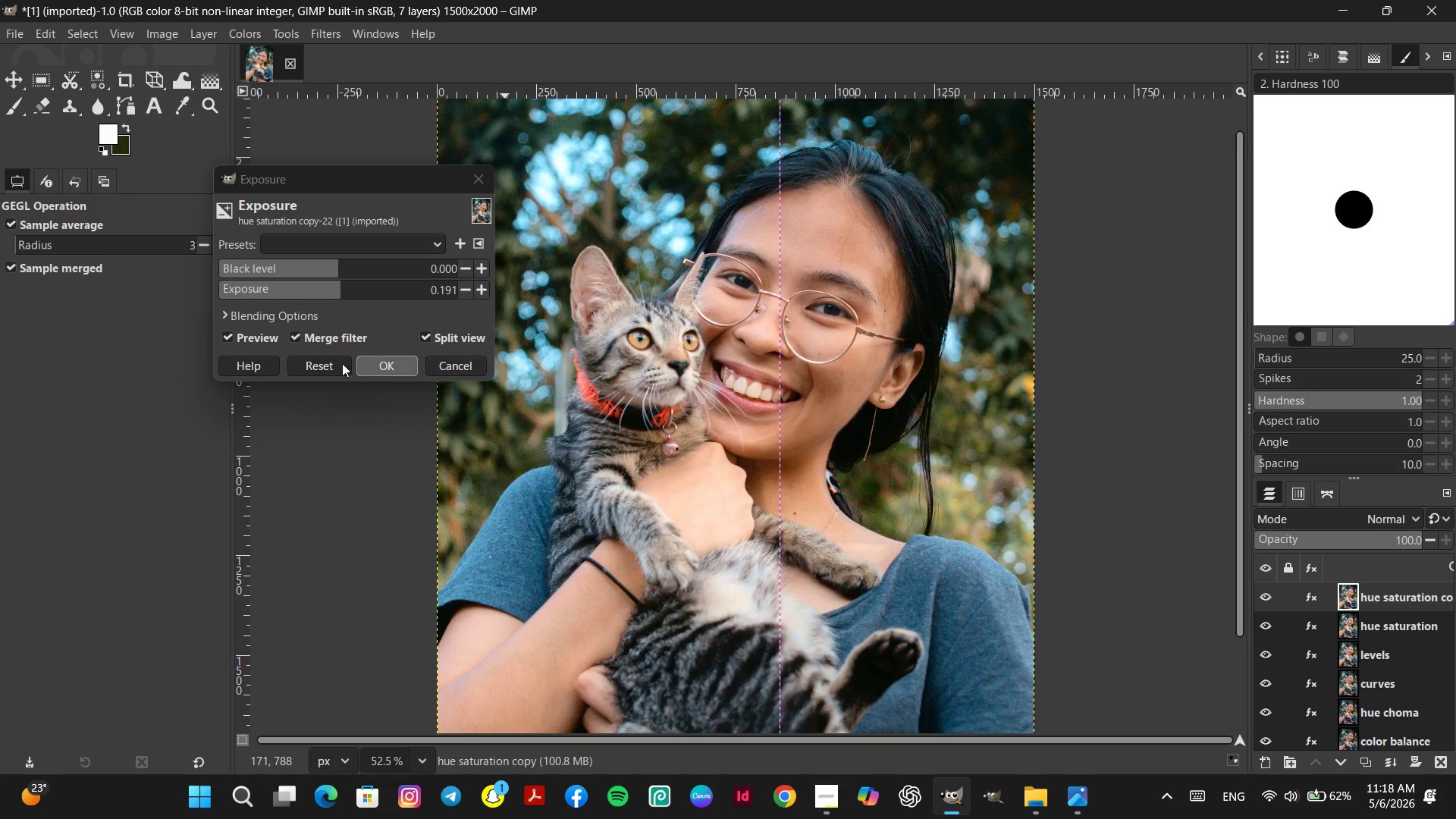 
left_click([318, 364])
 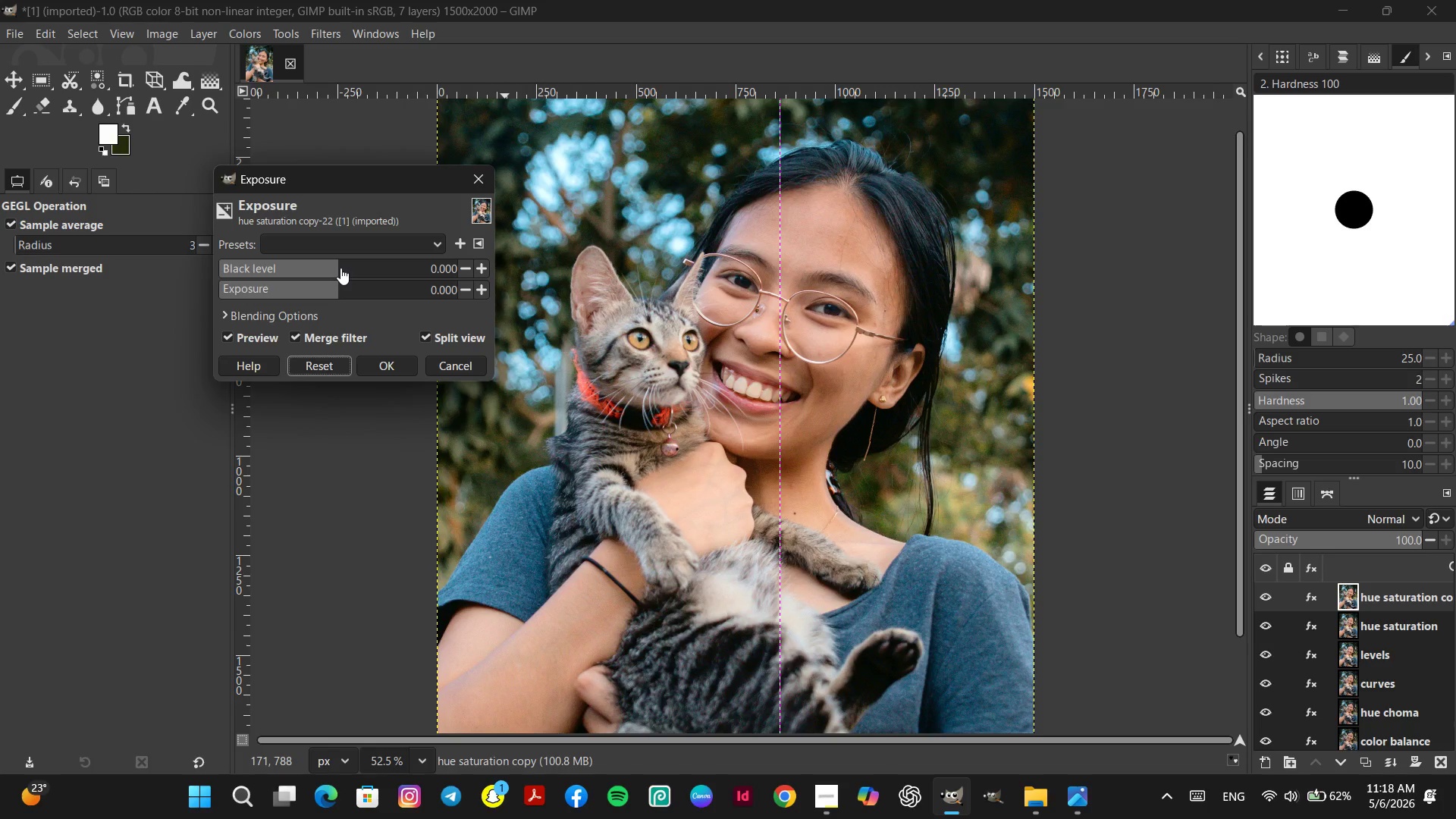 
left_click([340, 268])
 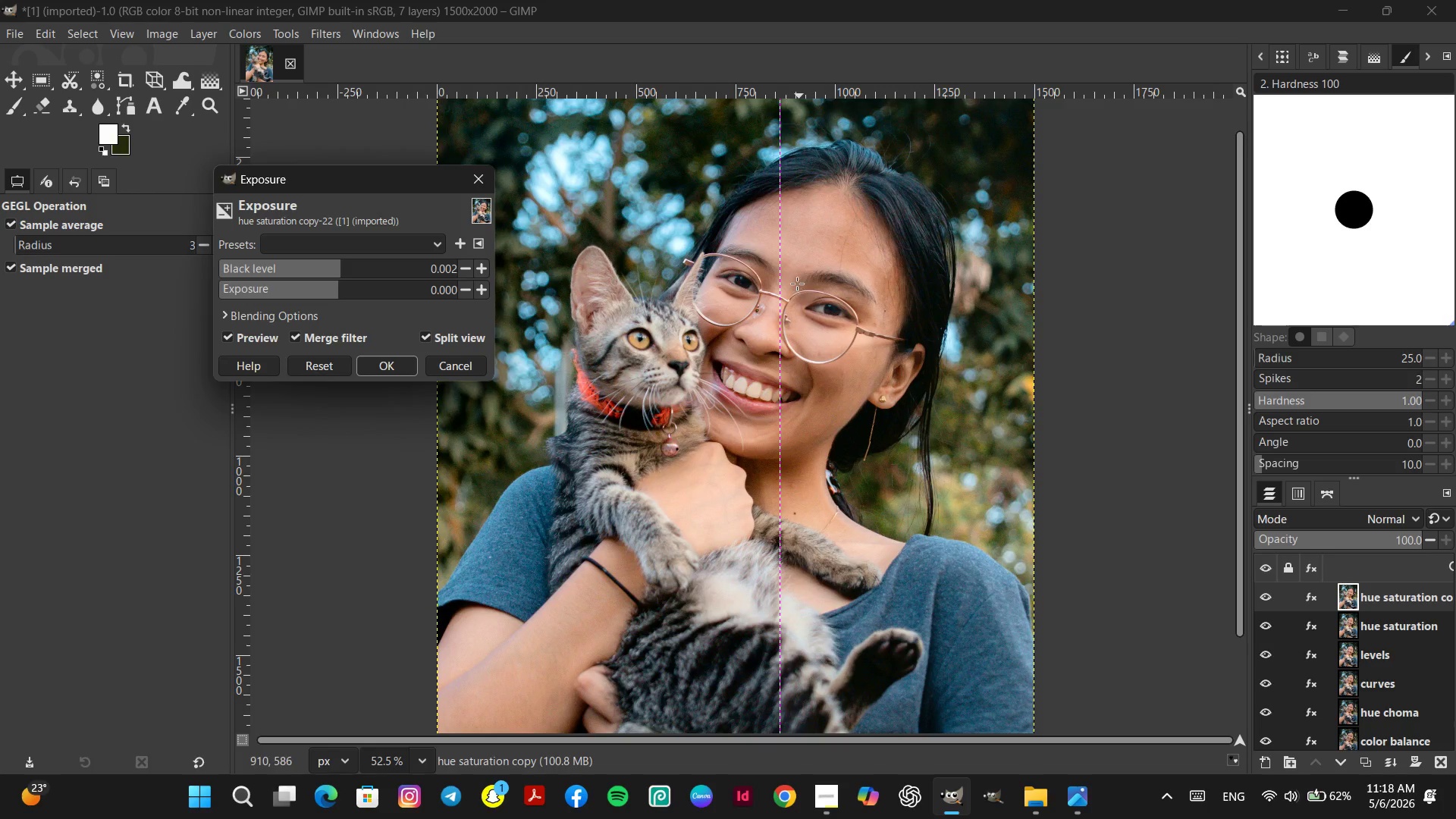 
left_click_drag(start_coordinate=[780, 262], to_coordinate=[579, 328])
 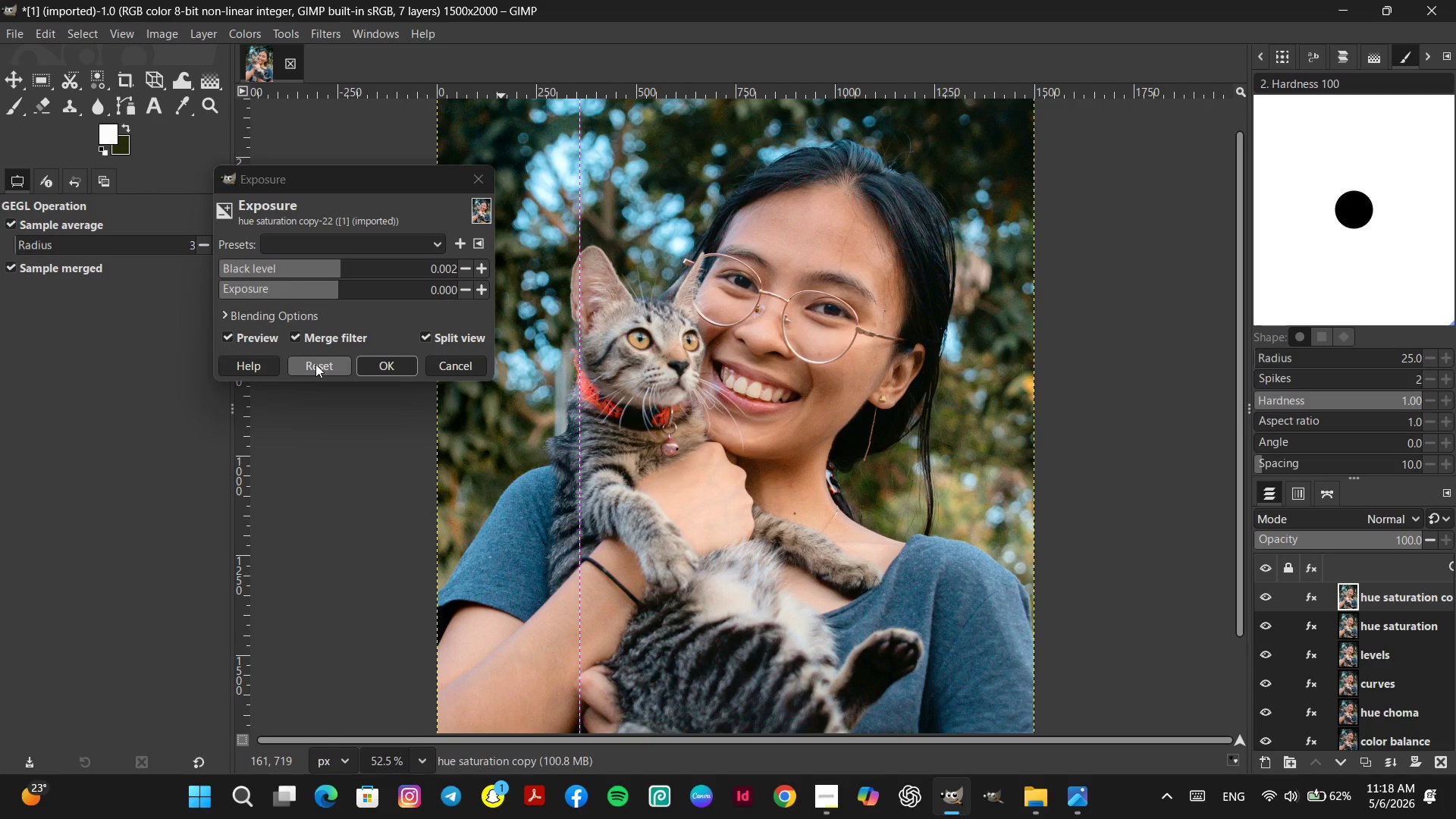 
left_click([315, 364])
 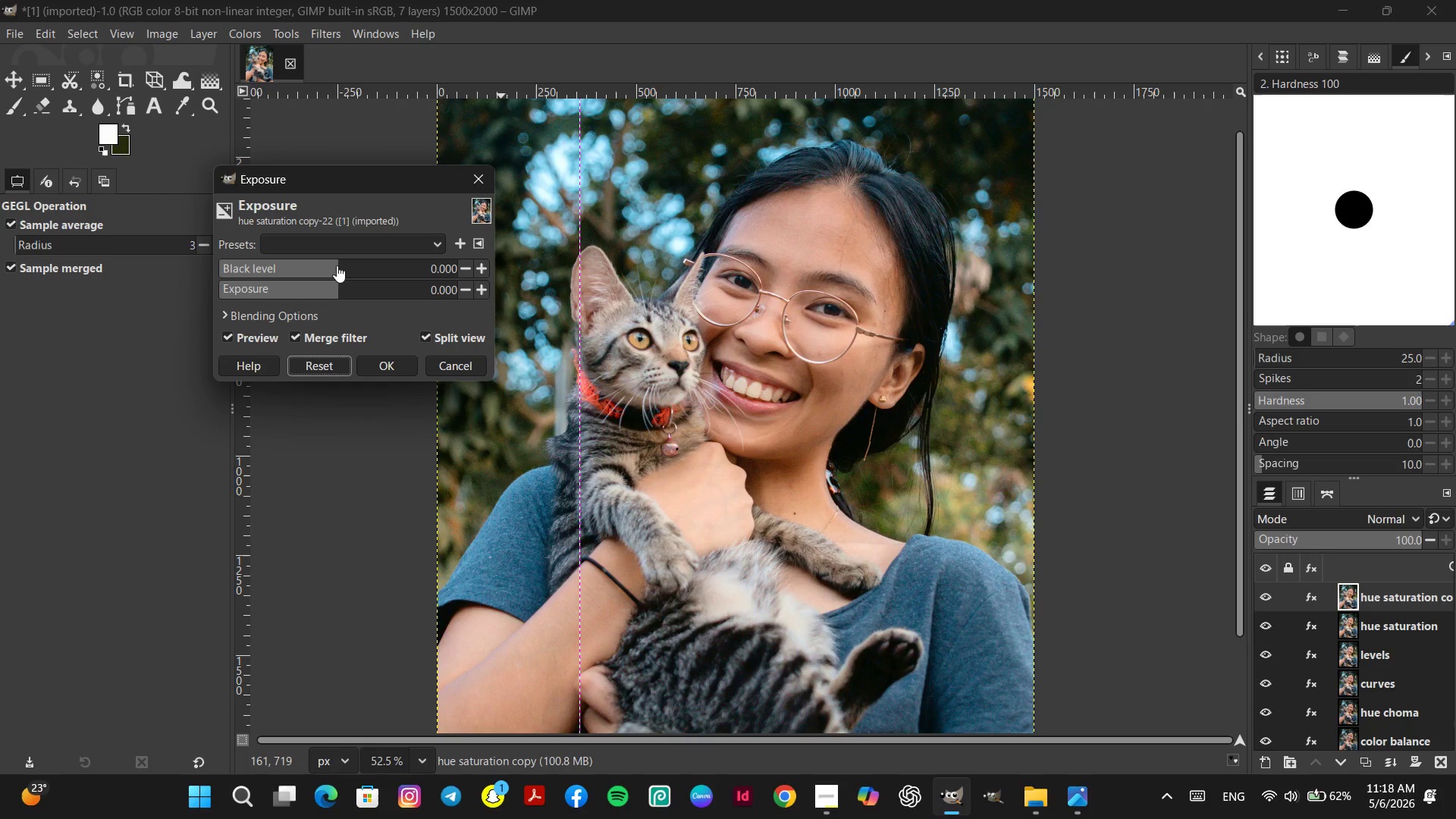 
left_click([334, 265])
 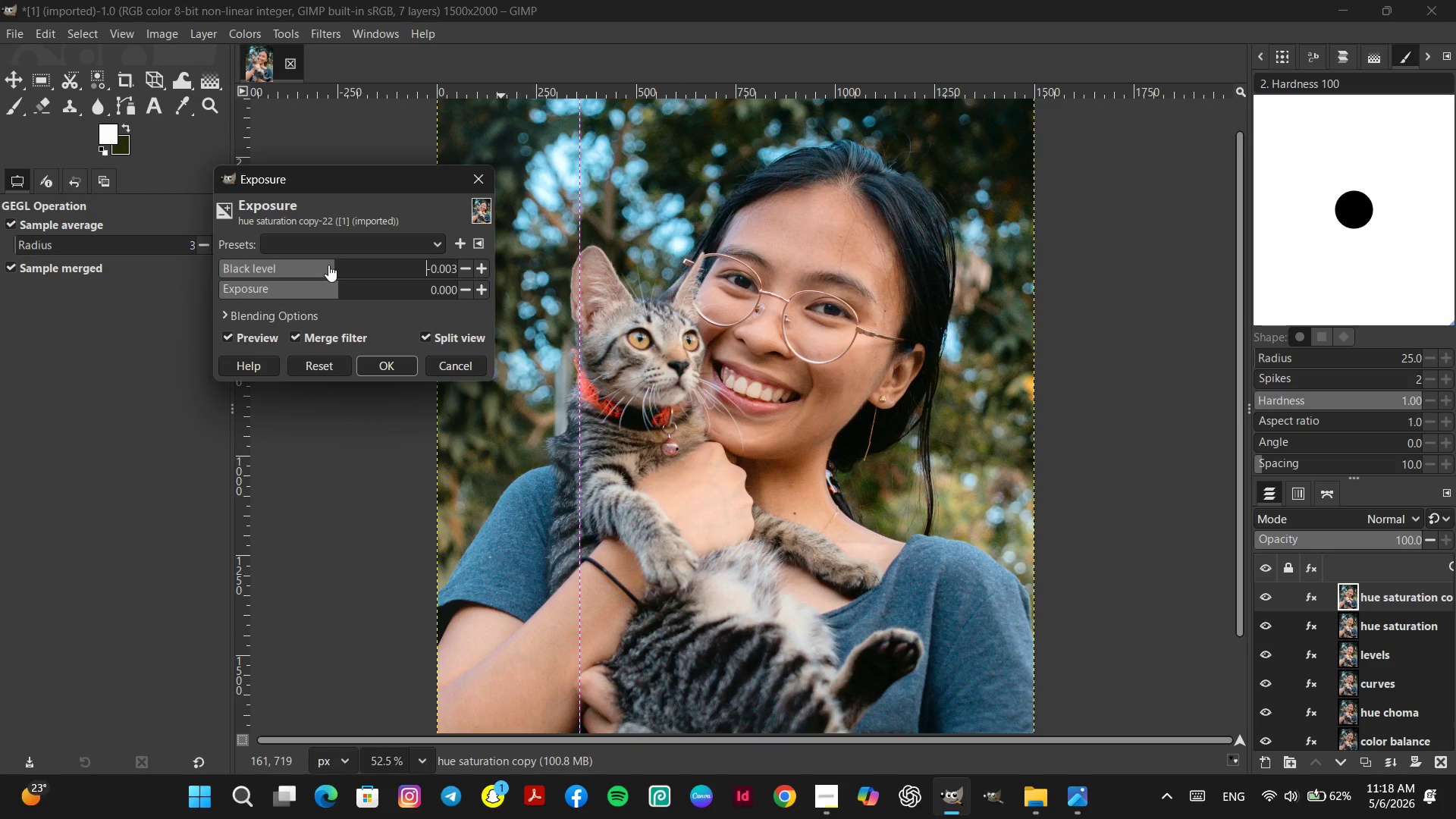 
left_click([328, 265])
 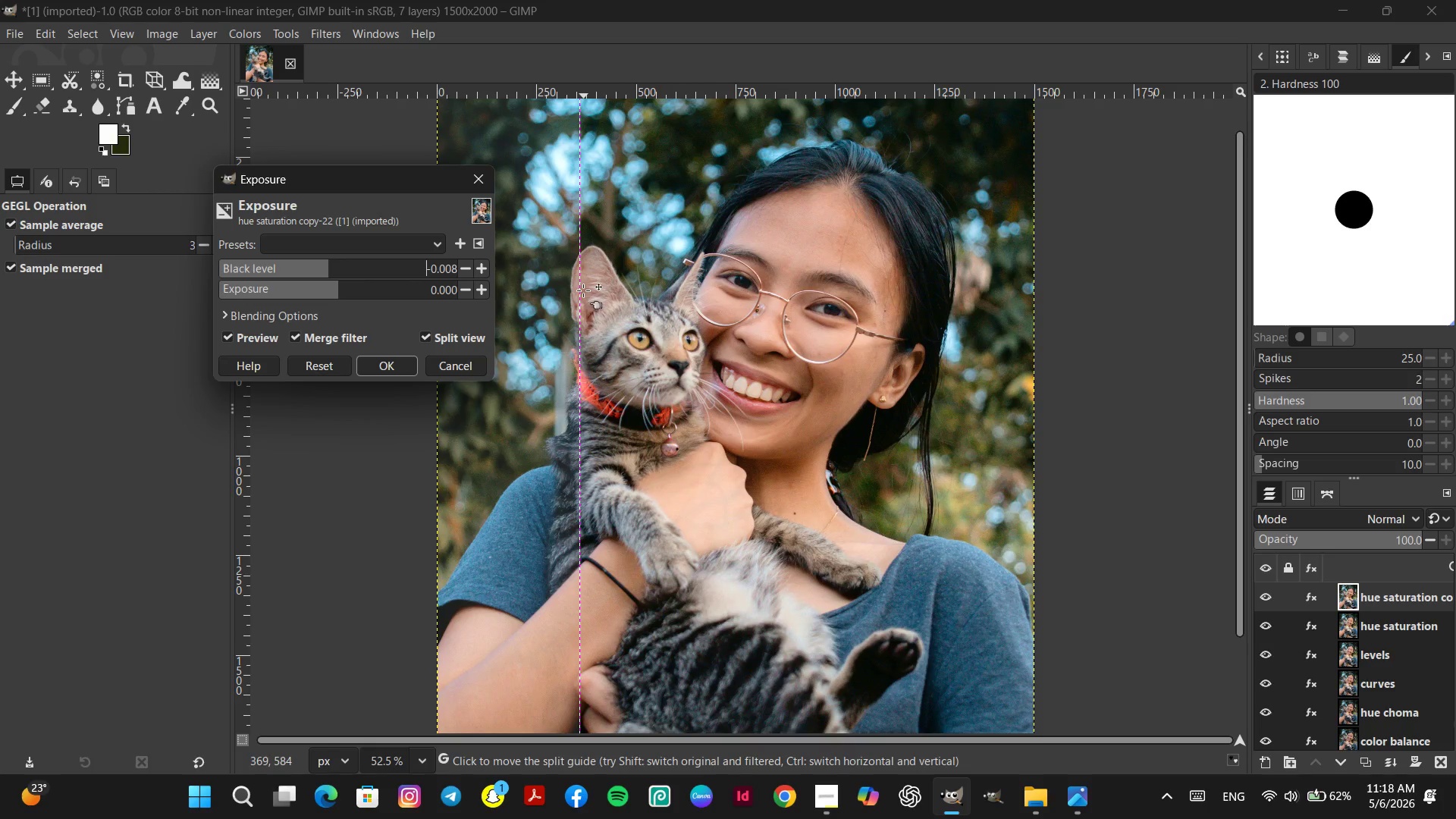 
left_click_drag(start_coordinate=[579, 291], to_coordinate=[868, 331])
 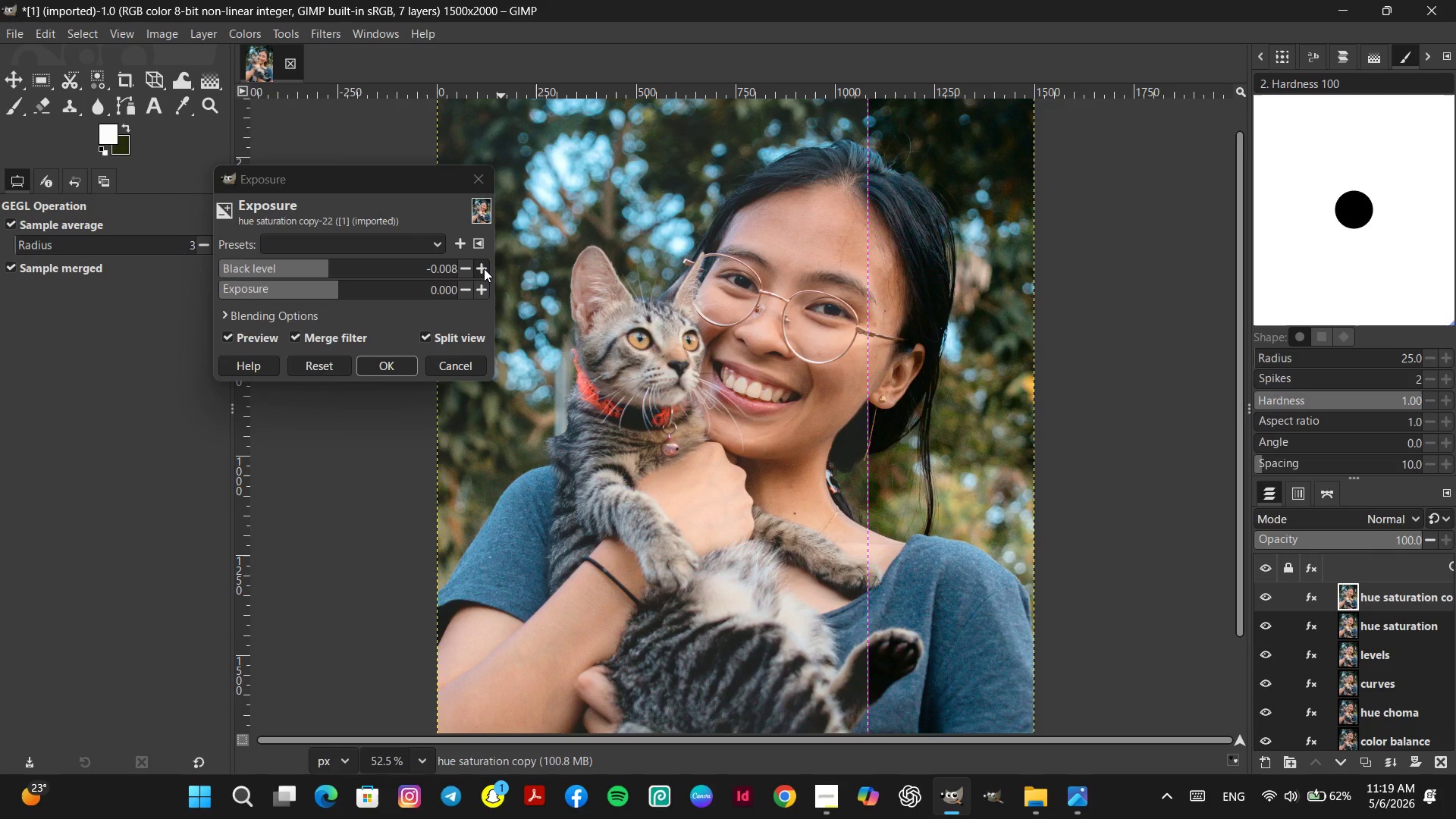 
double_click([484, 268])
 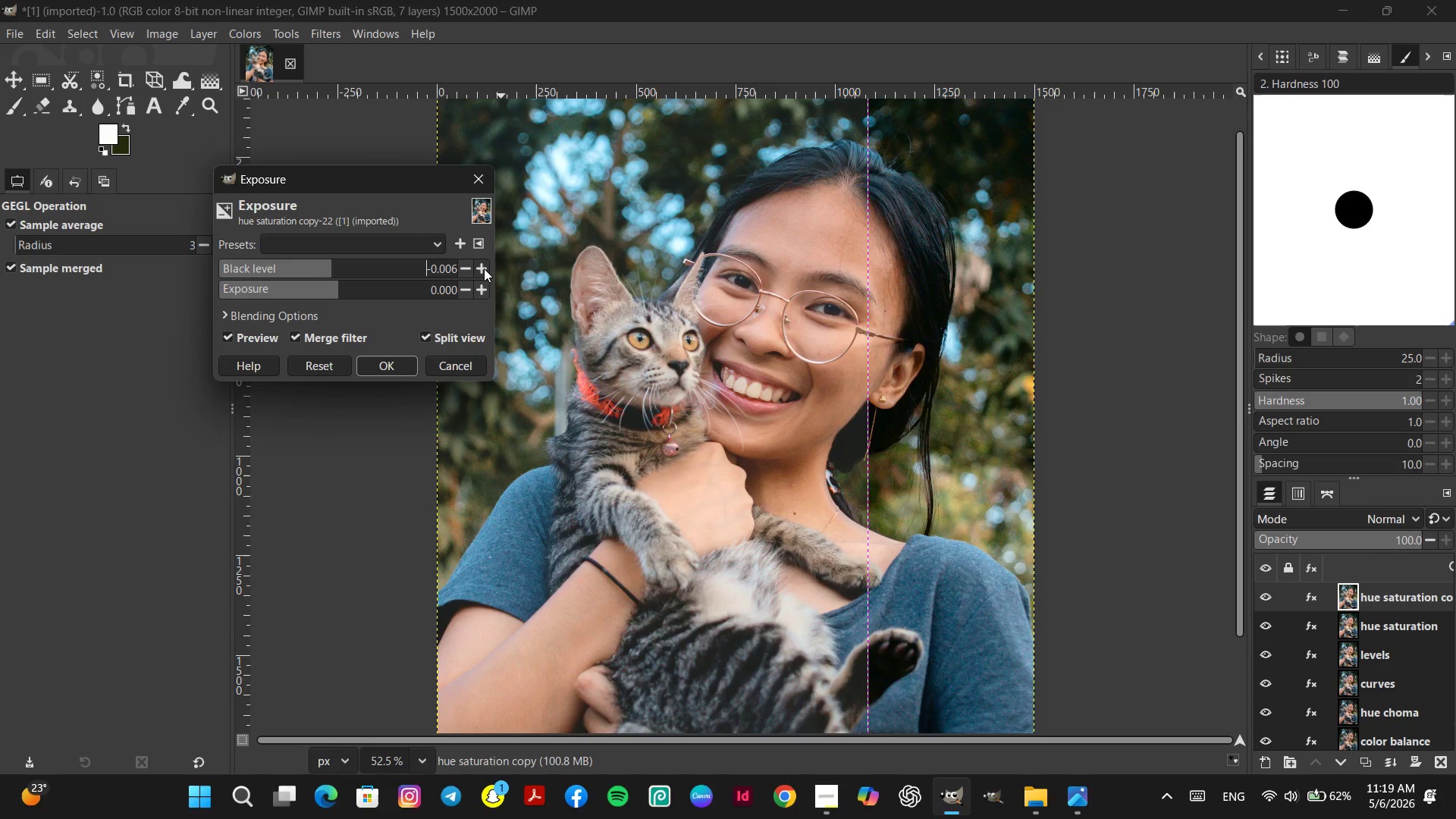 
triple_click([484, 268])
 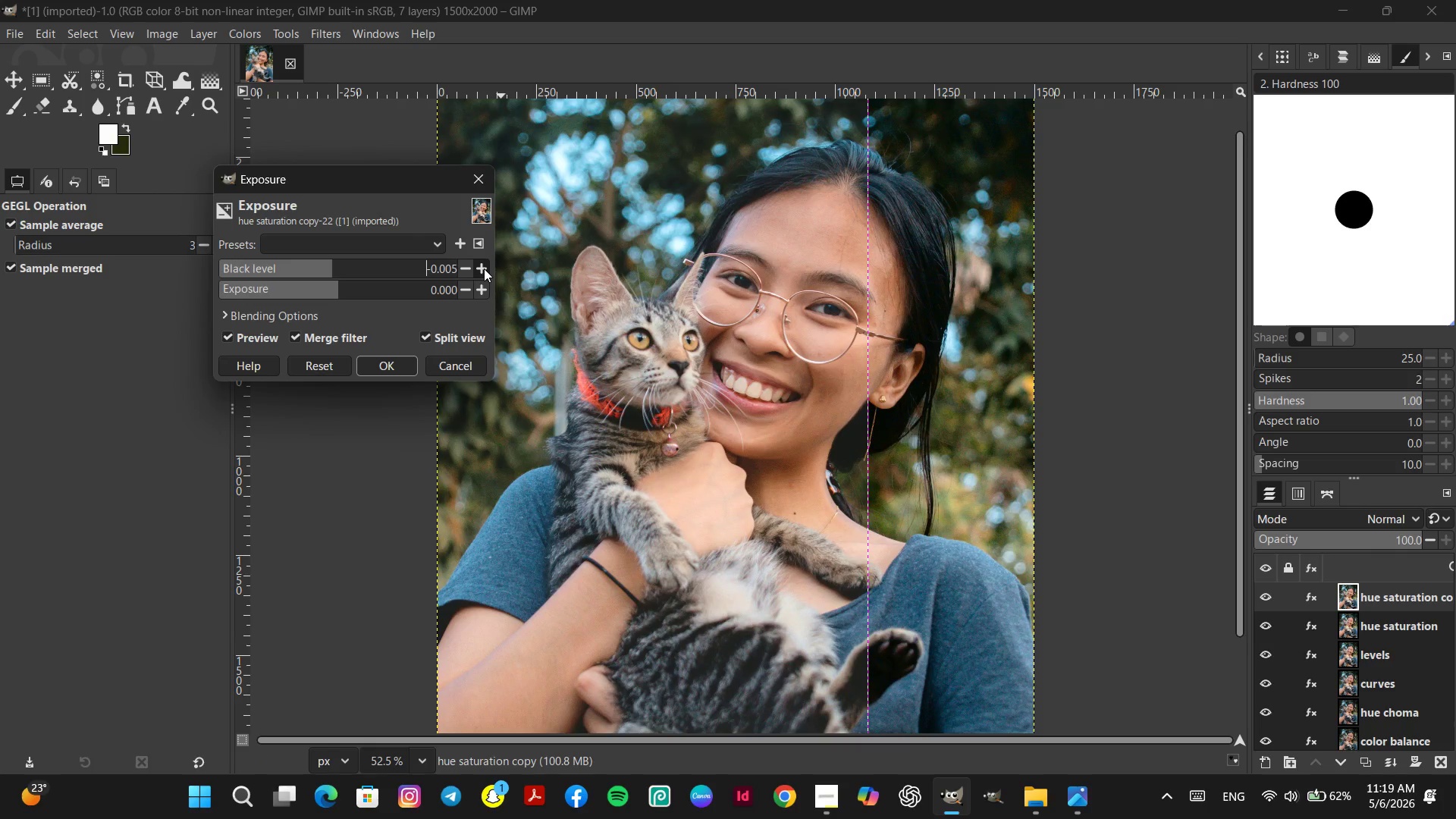 
triple_click([484, 268])
 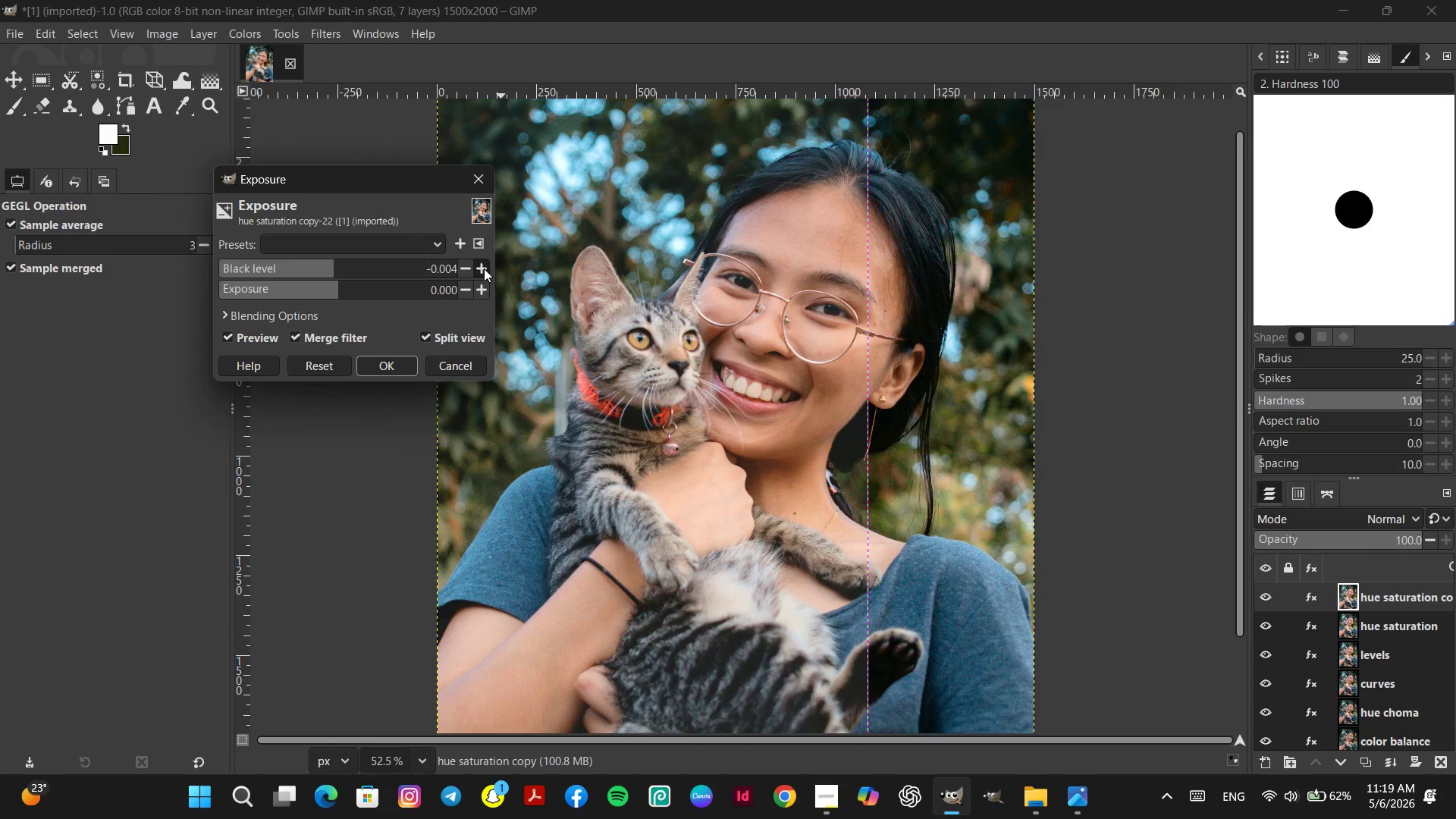 
triple_click([484, 268])
 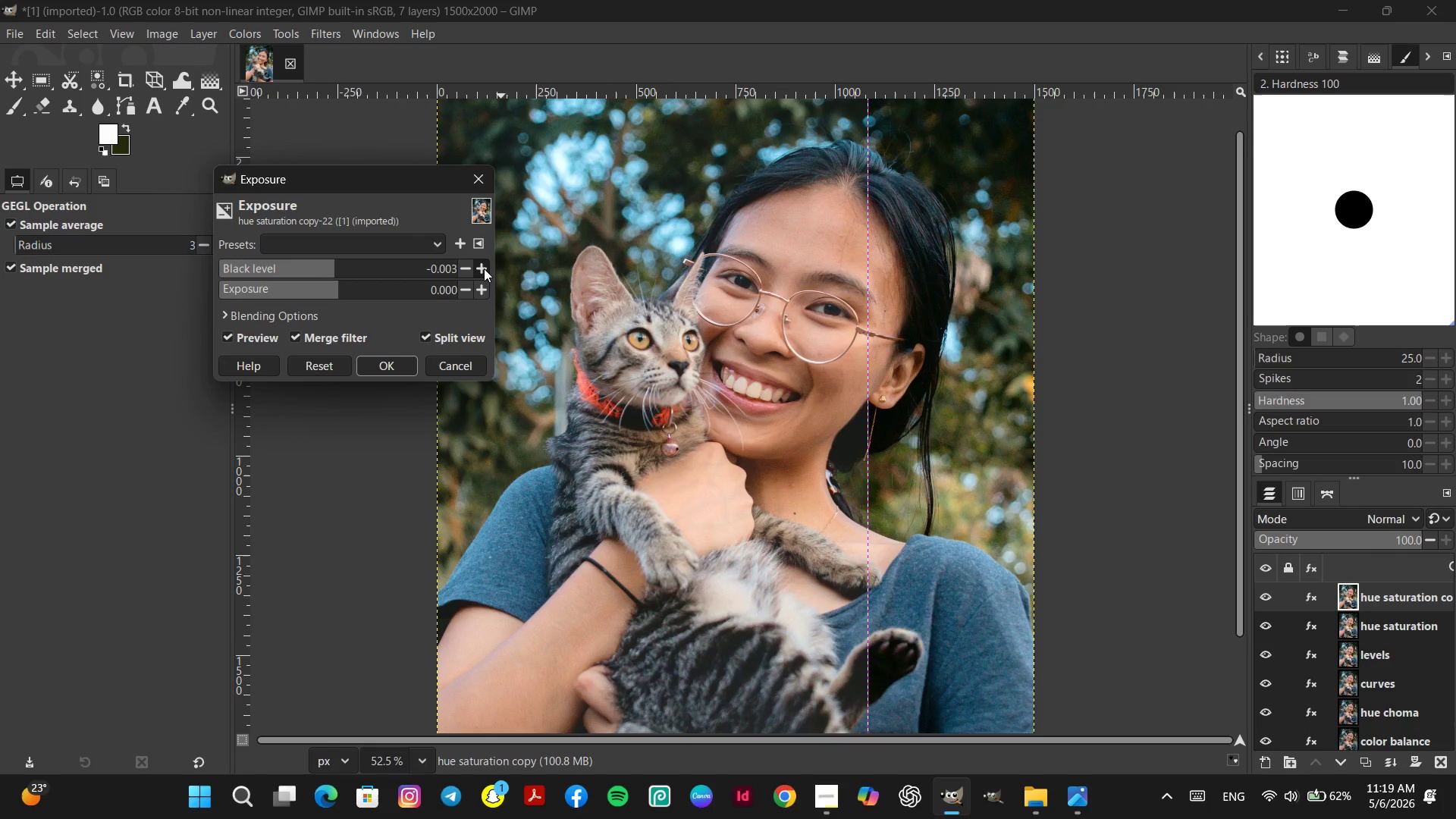 
triple_click([484, 268])
 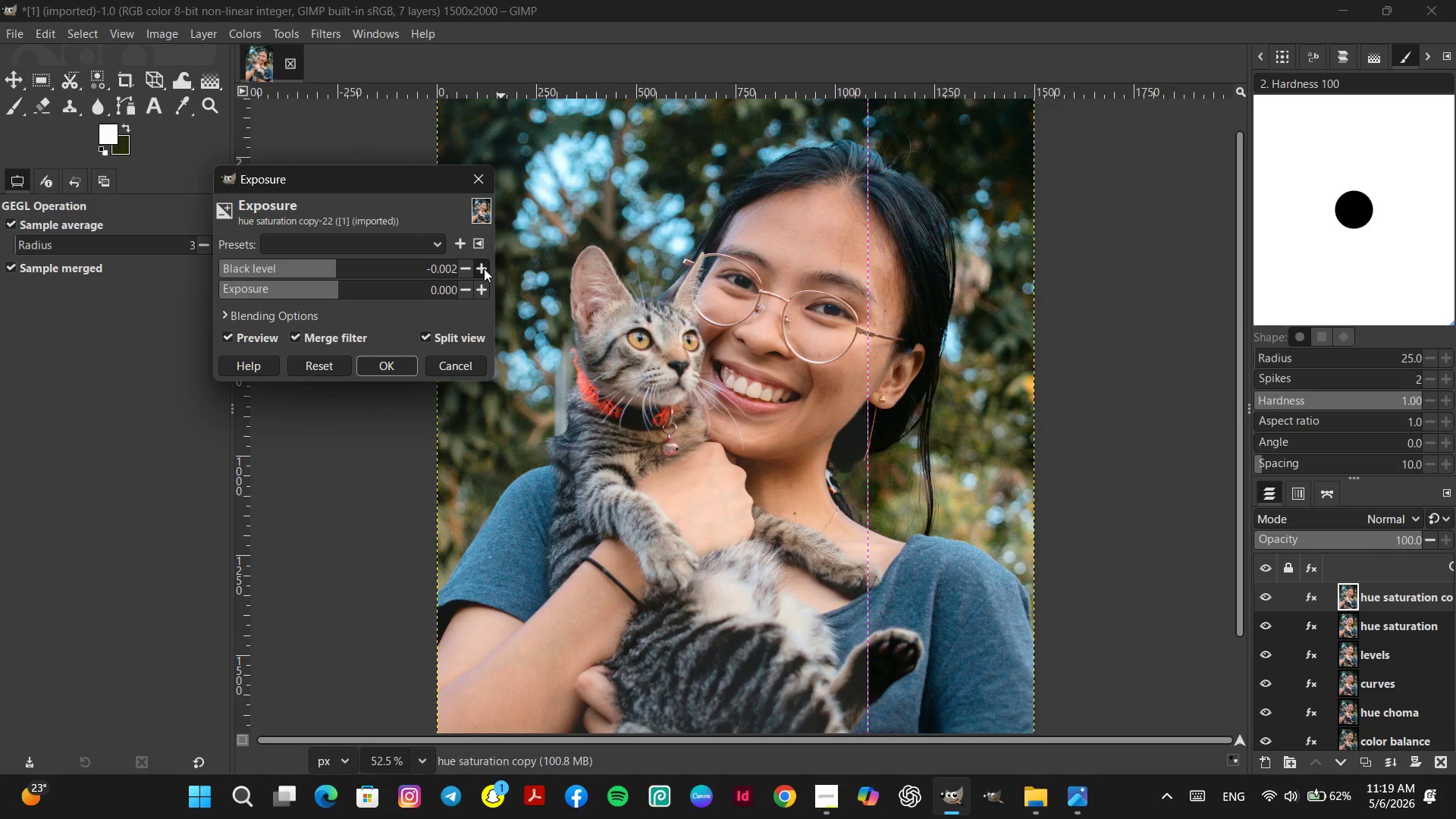 
triple_click([484, 268])
 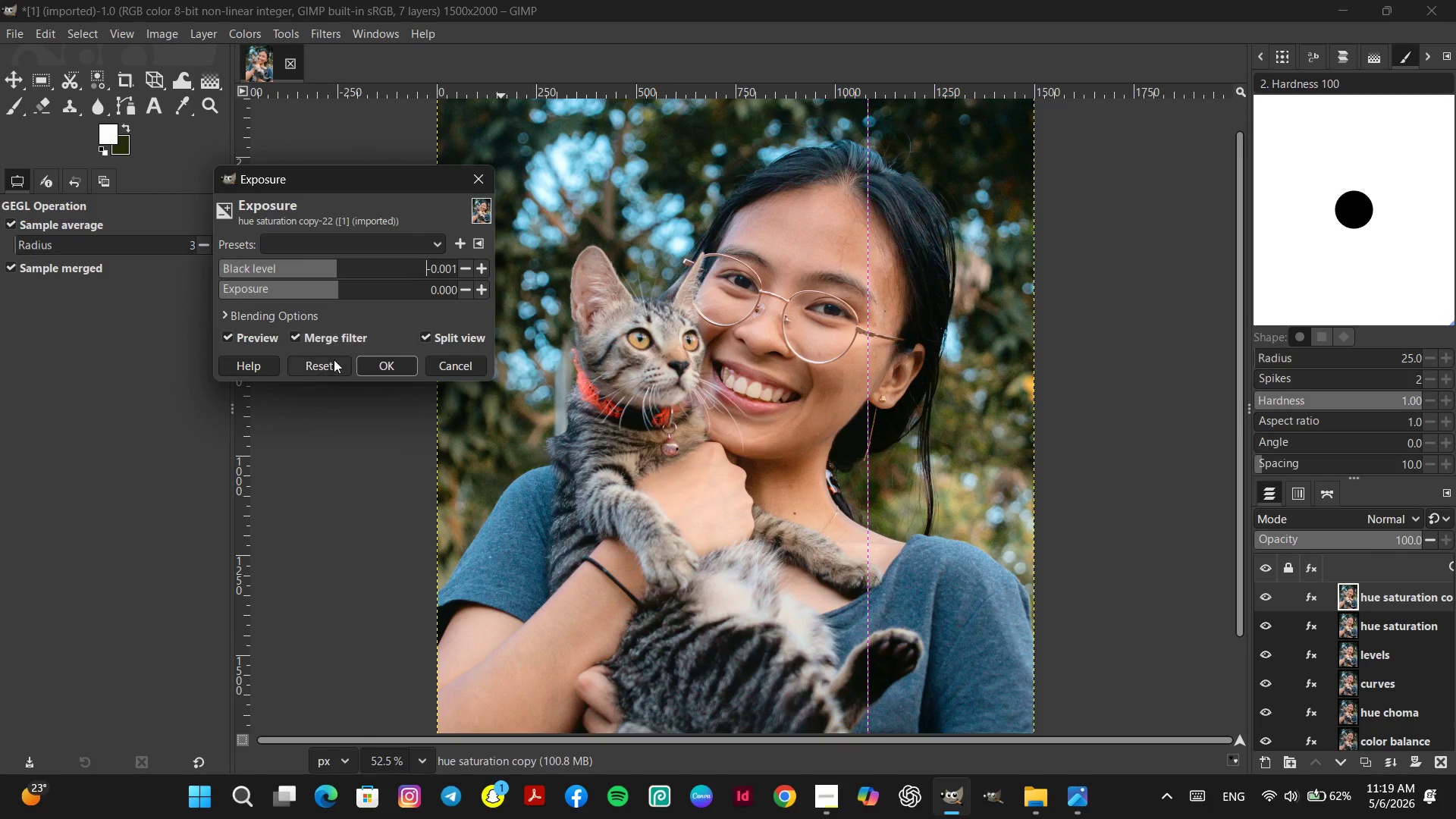 
left_click([323, 369])
 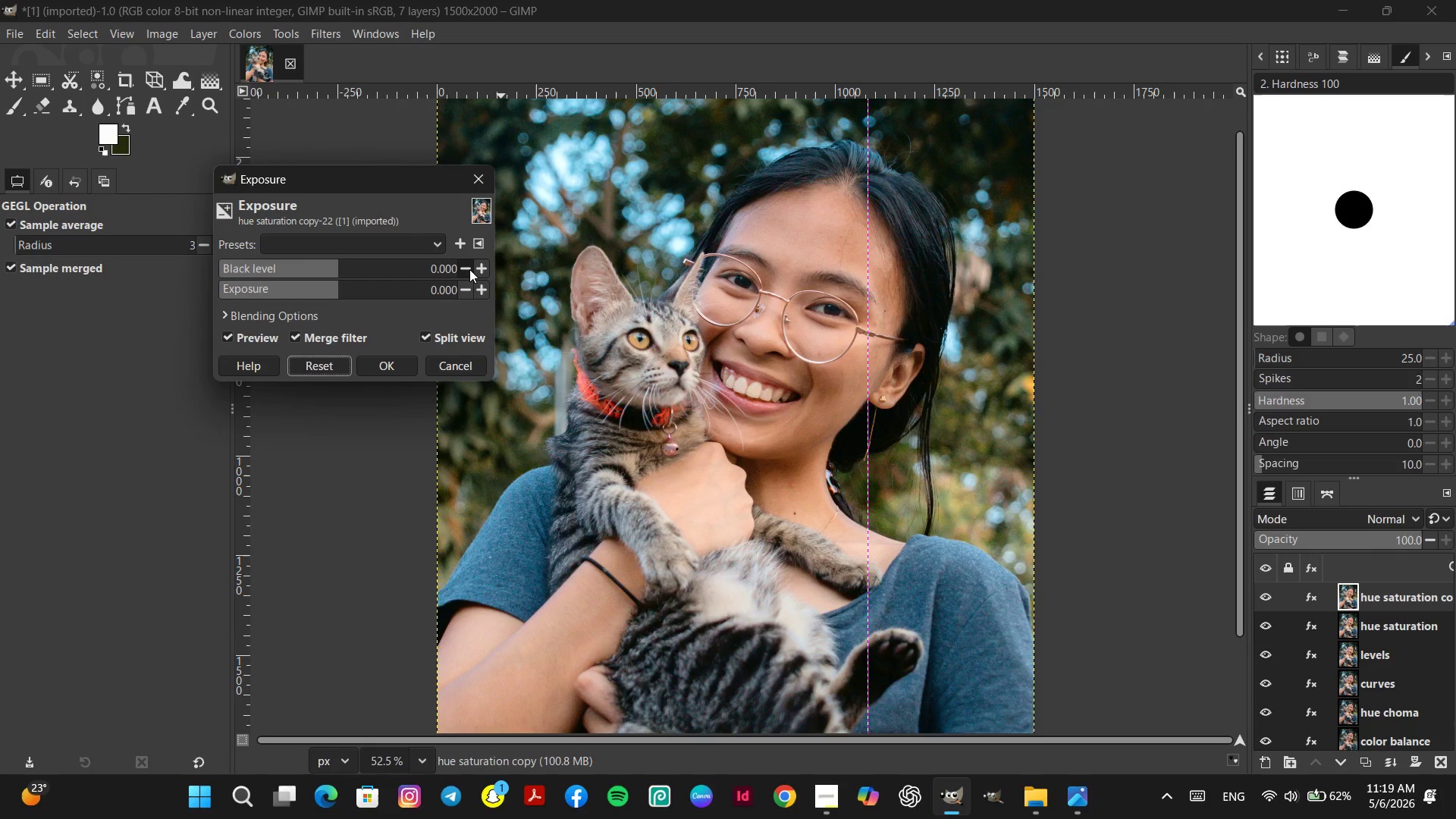 
double_click([469, 268])
 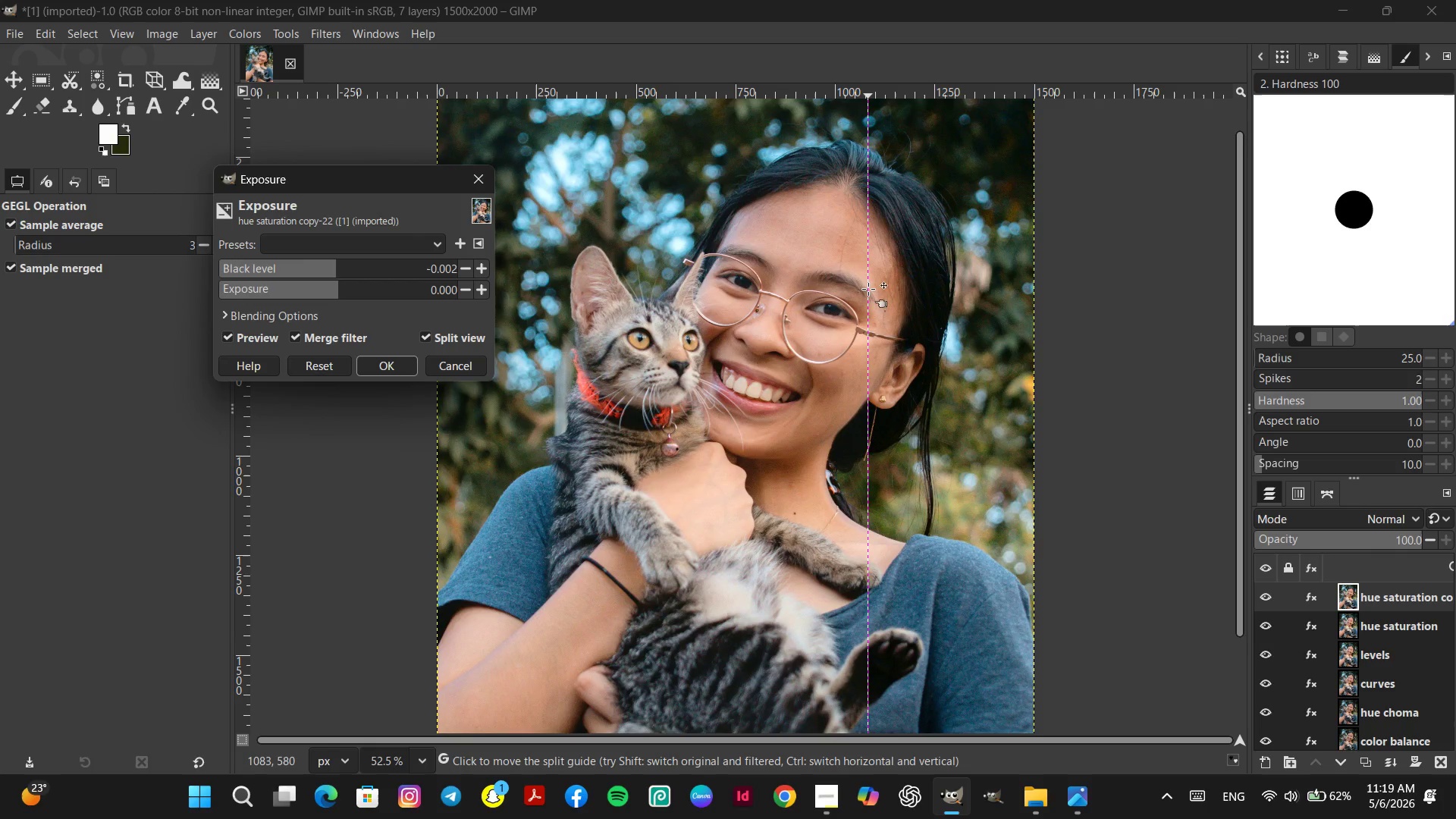 
left_click_drag(start_coordinate=[867, 290], to_coordinate=[485, 391])
 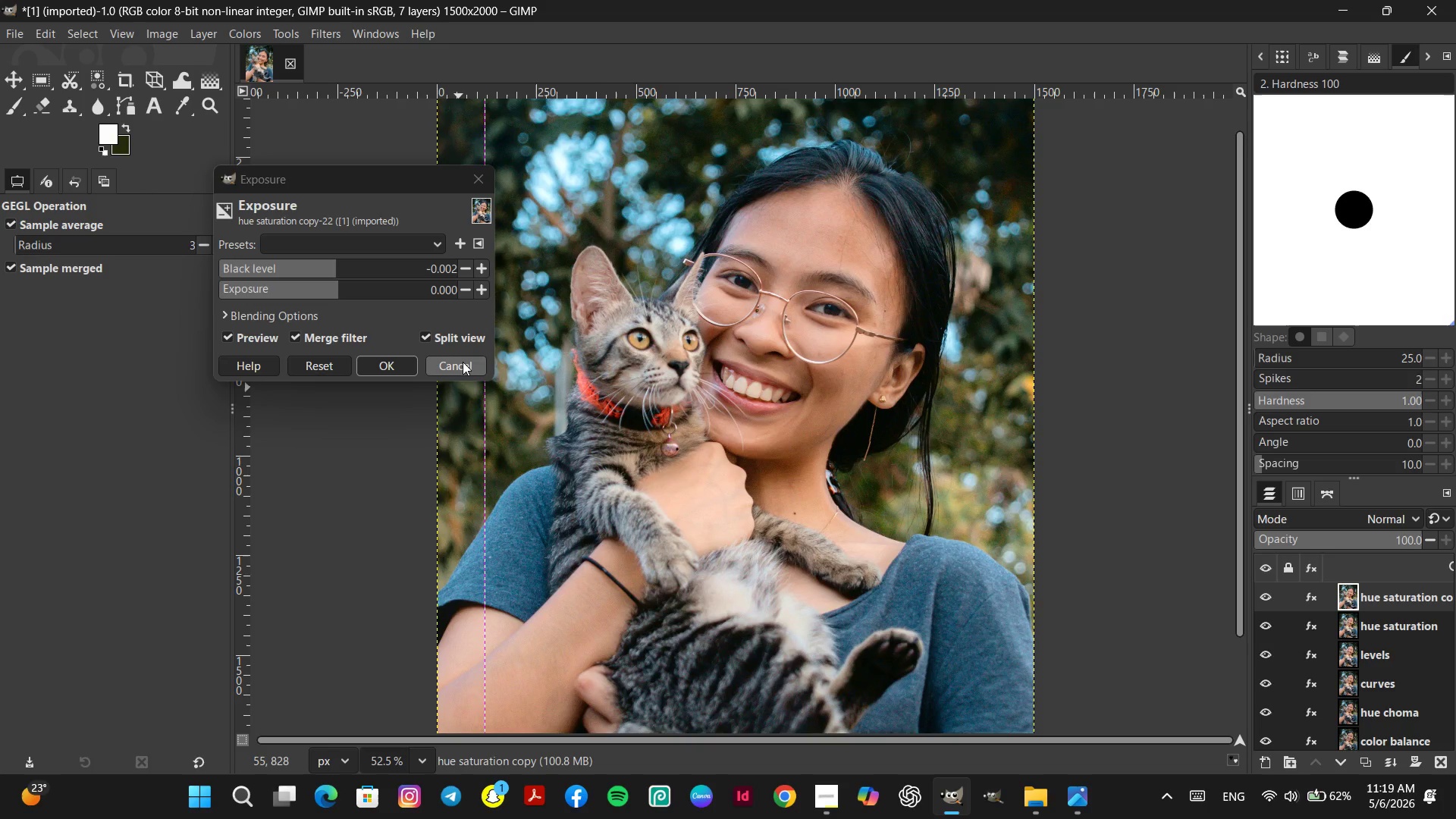 
left_click([323, 288])
 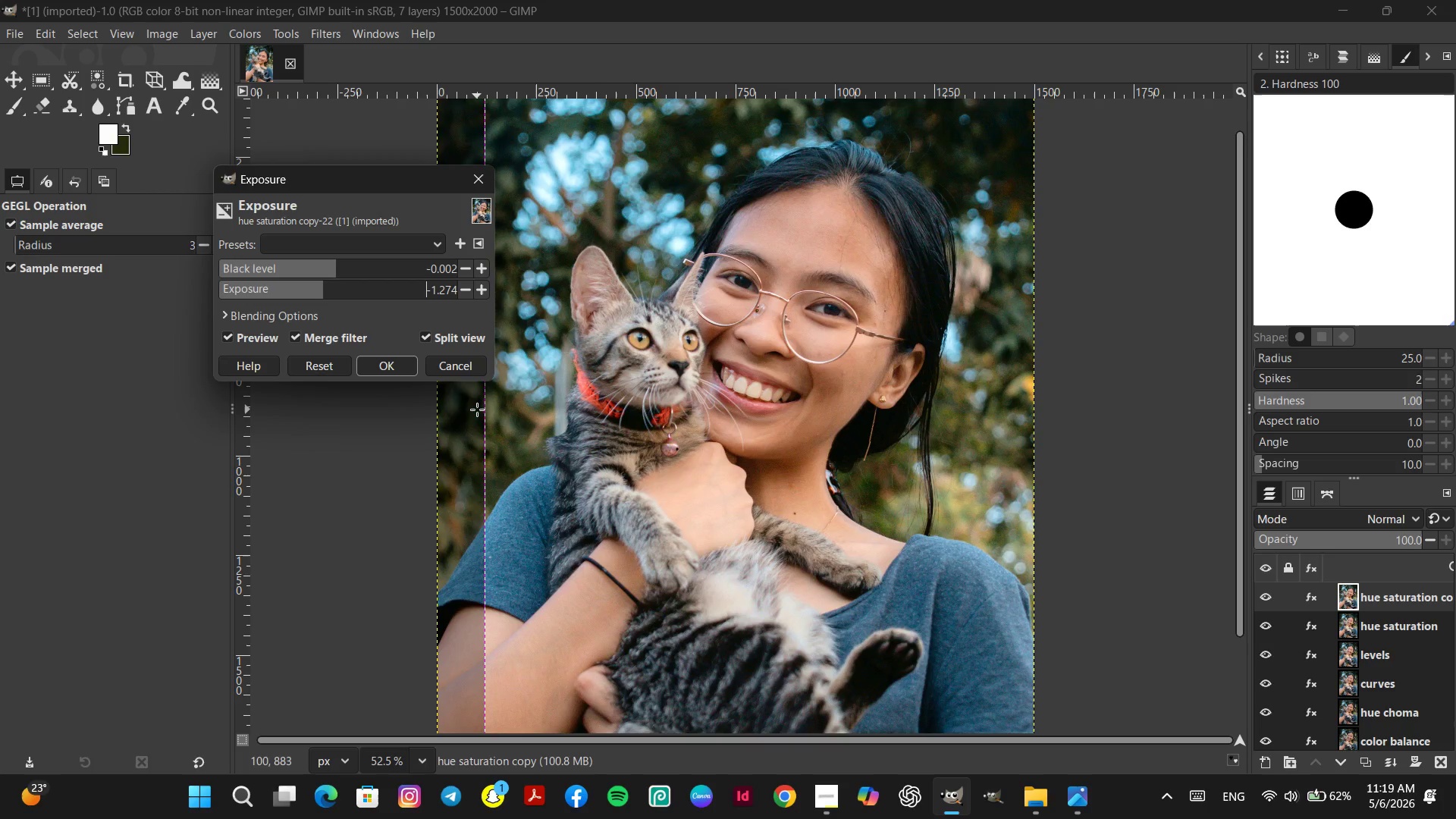 
left_click_drag(start_coordinate=[483, 410], to_coordinate=[840, 463])
 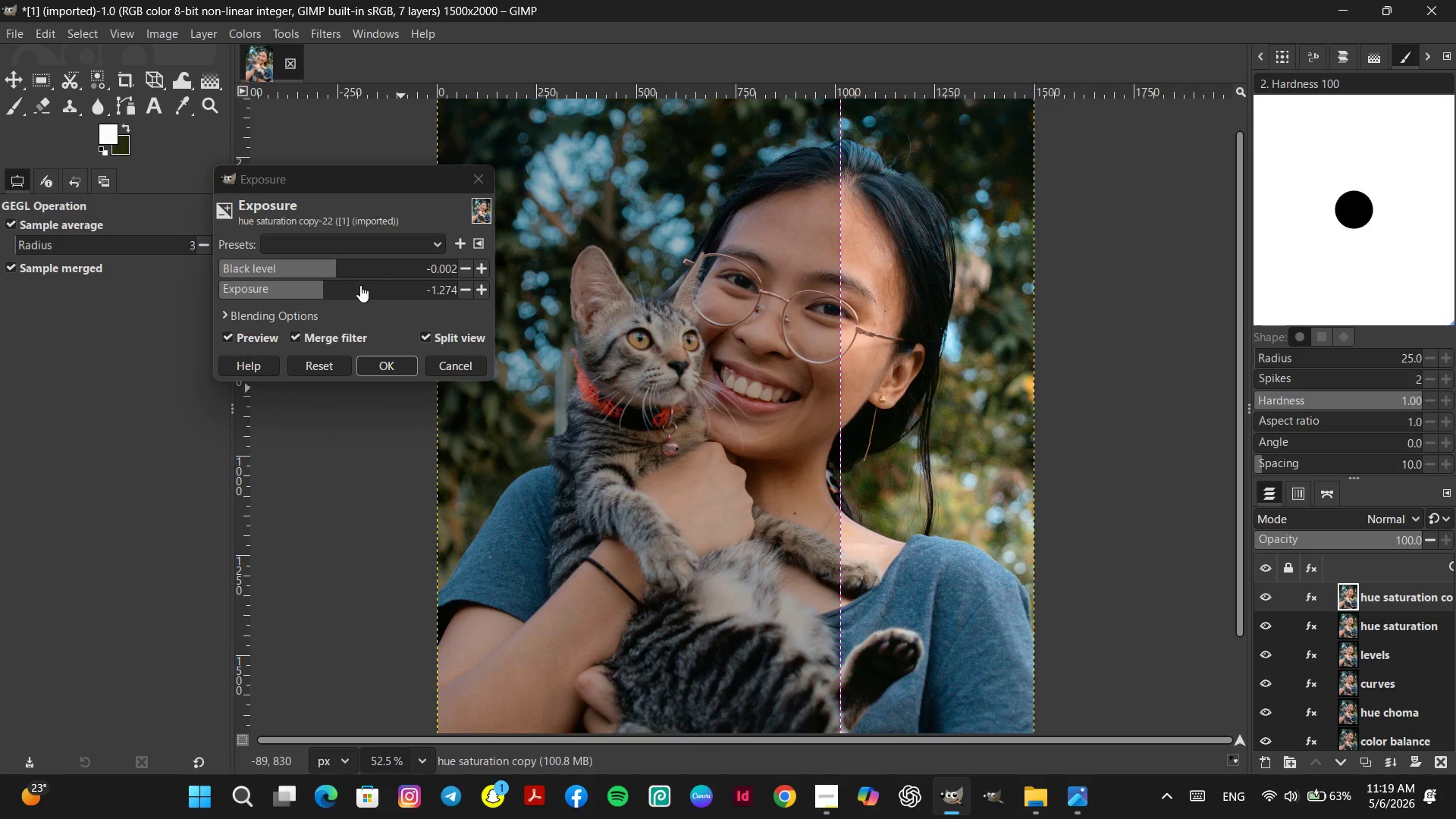 
left_click([359, 286])
 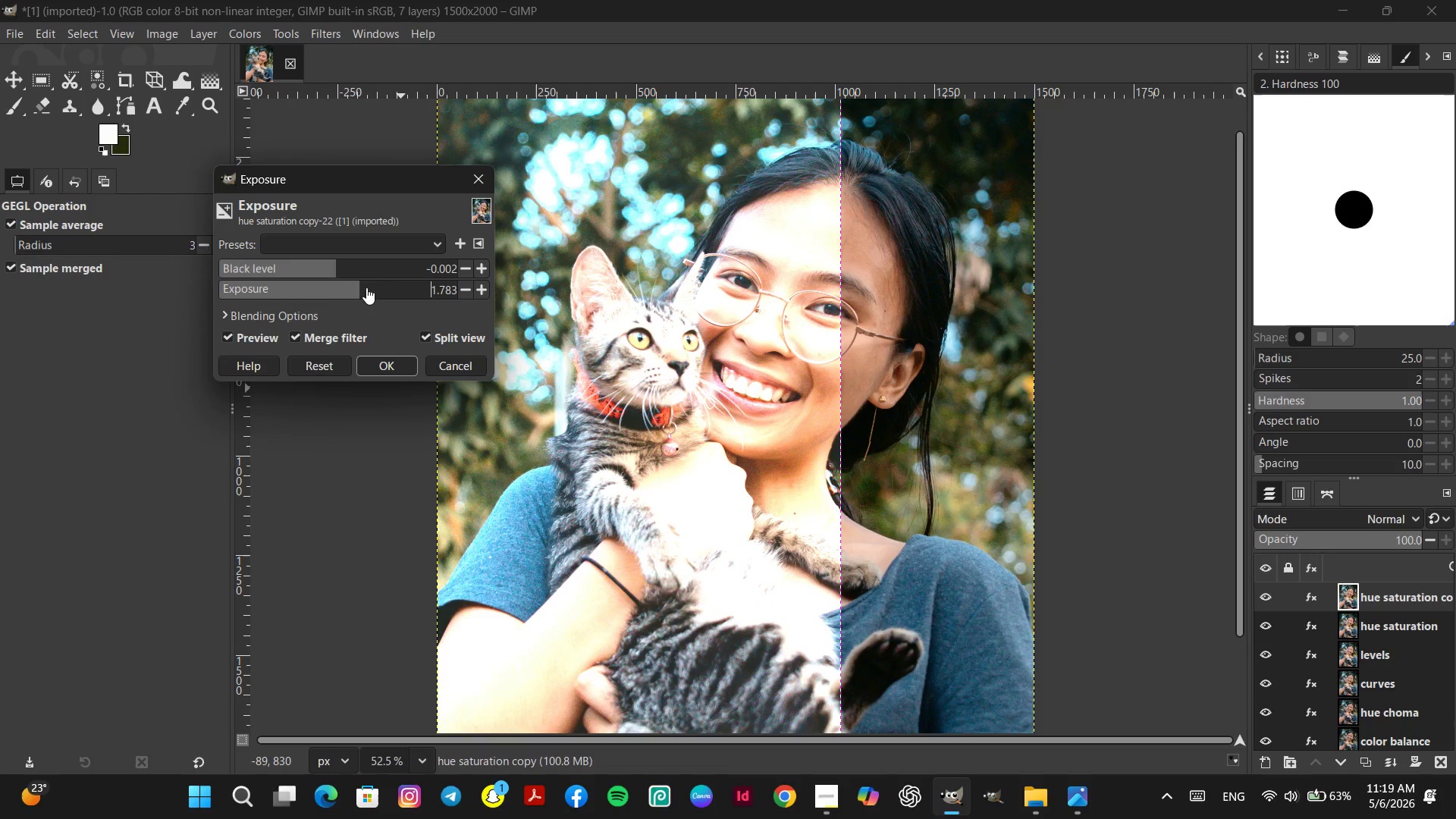 
left_click([340, 287])
 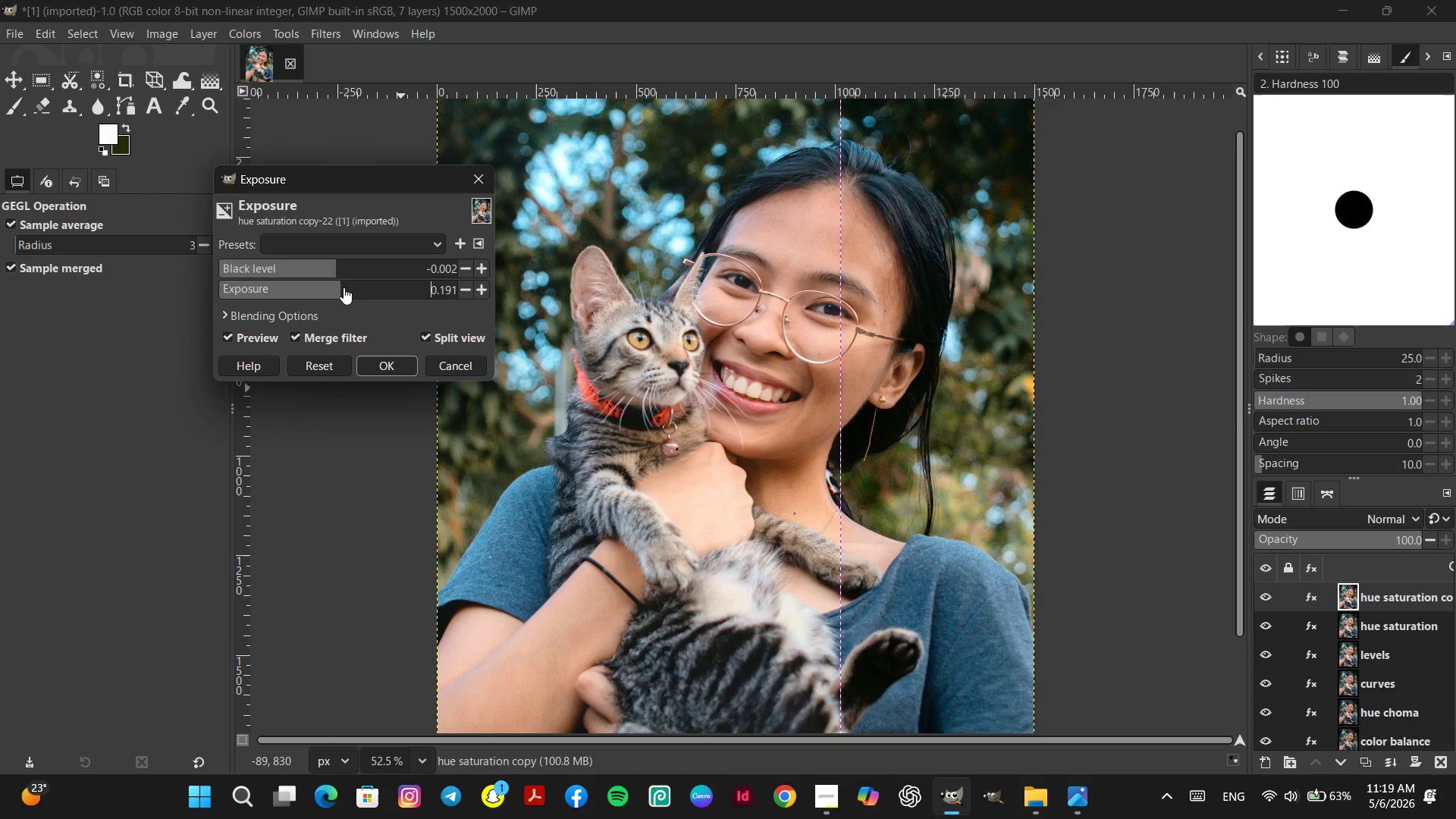 
left_click([344, 287])
 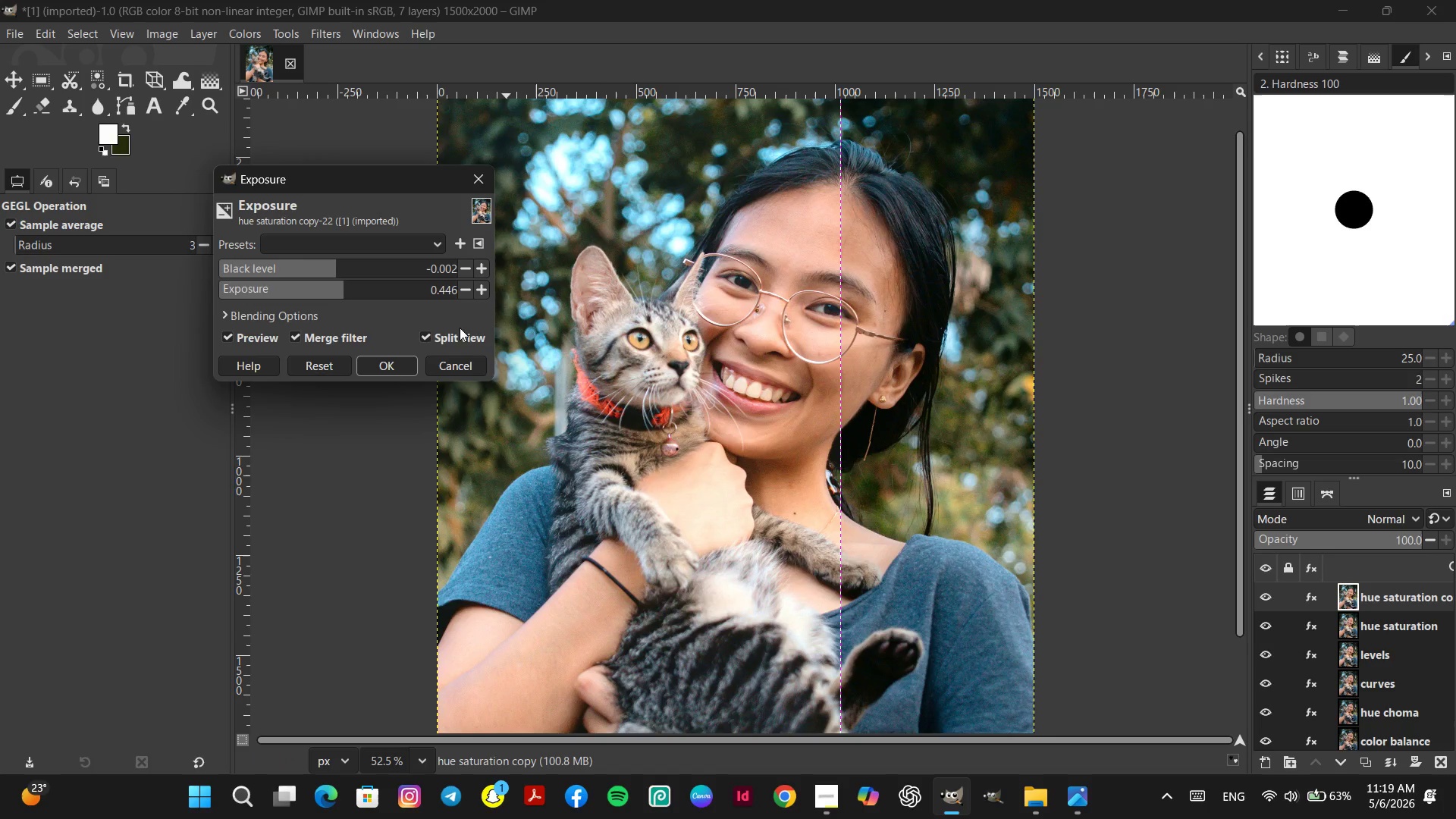 
left_click([402, 287])
 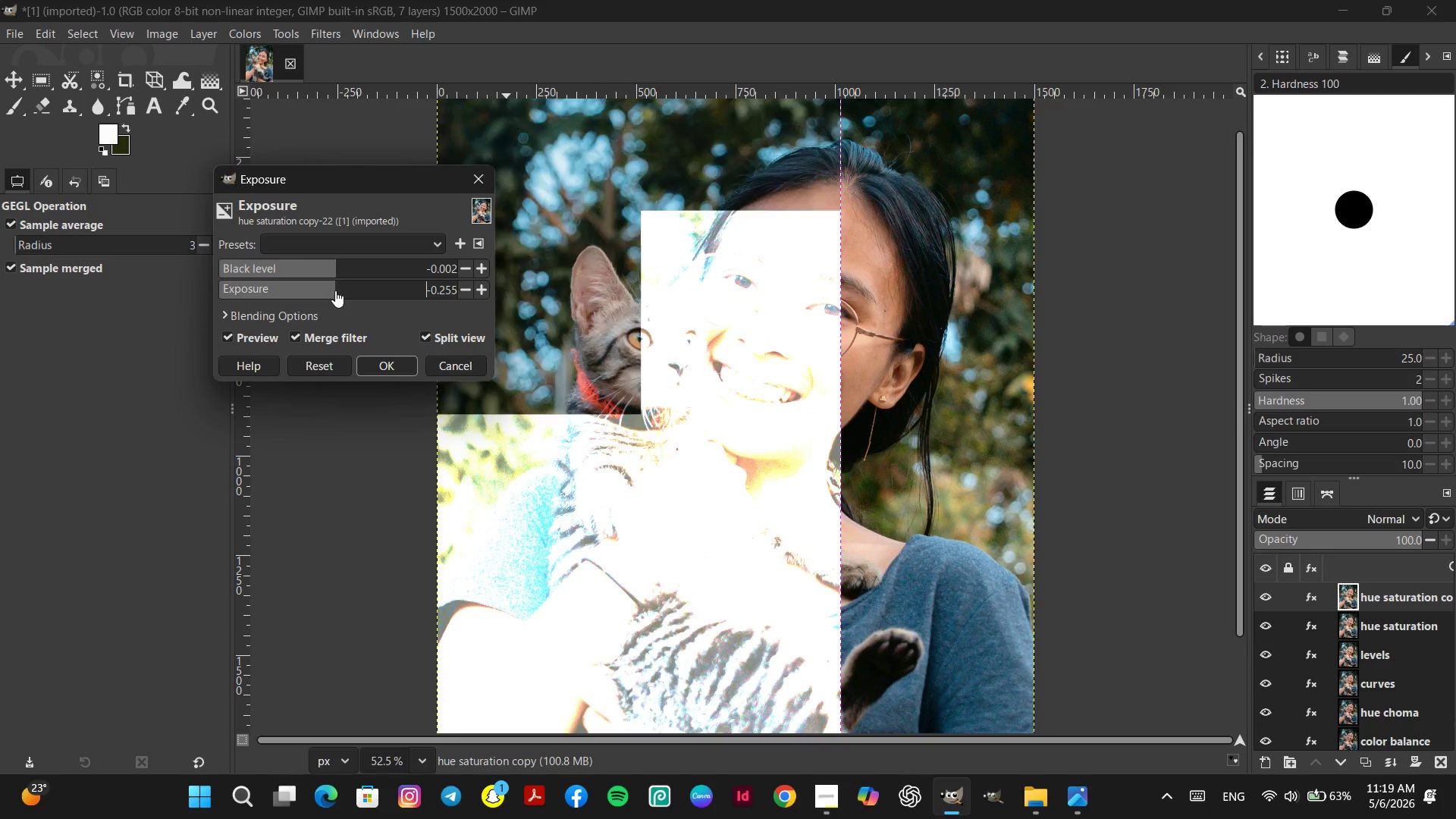 
left_click([318, 368])
 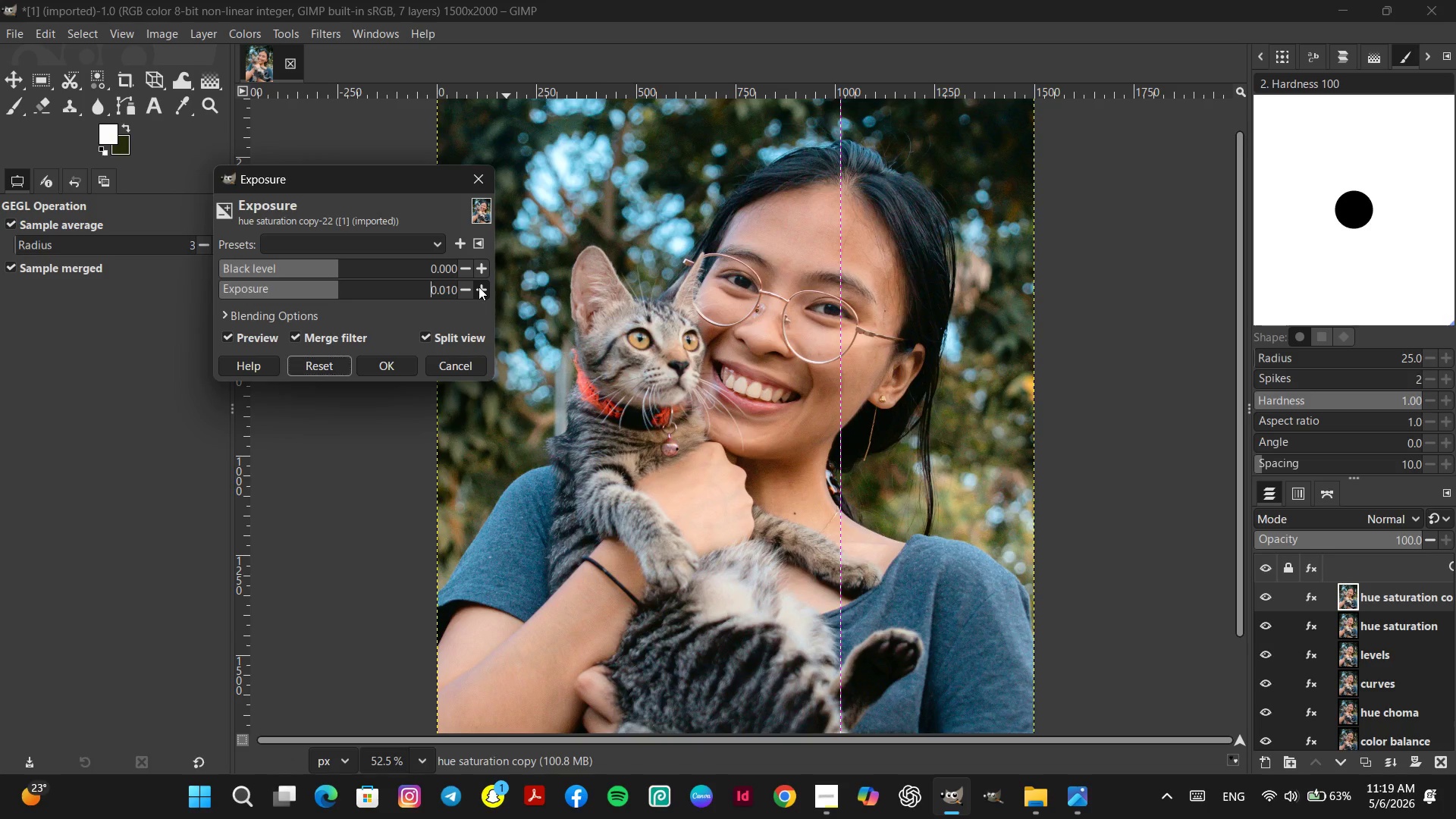 
double_click([479, 287])
 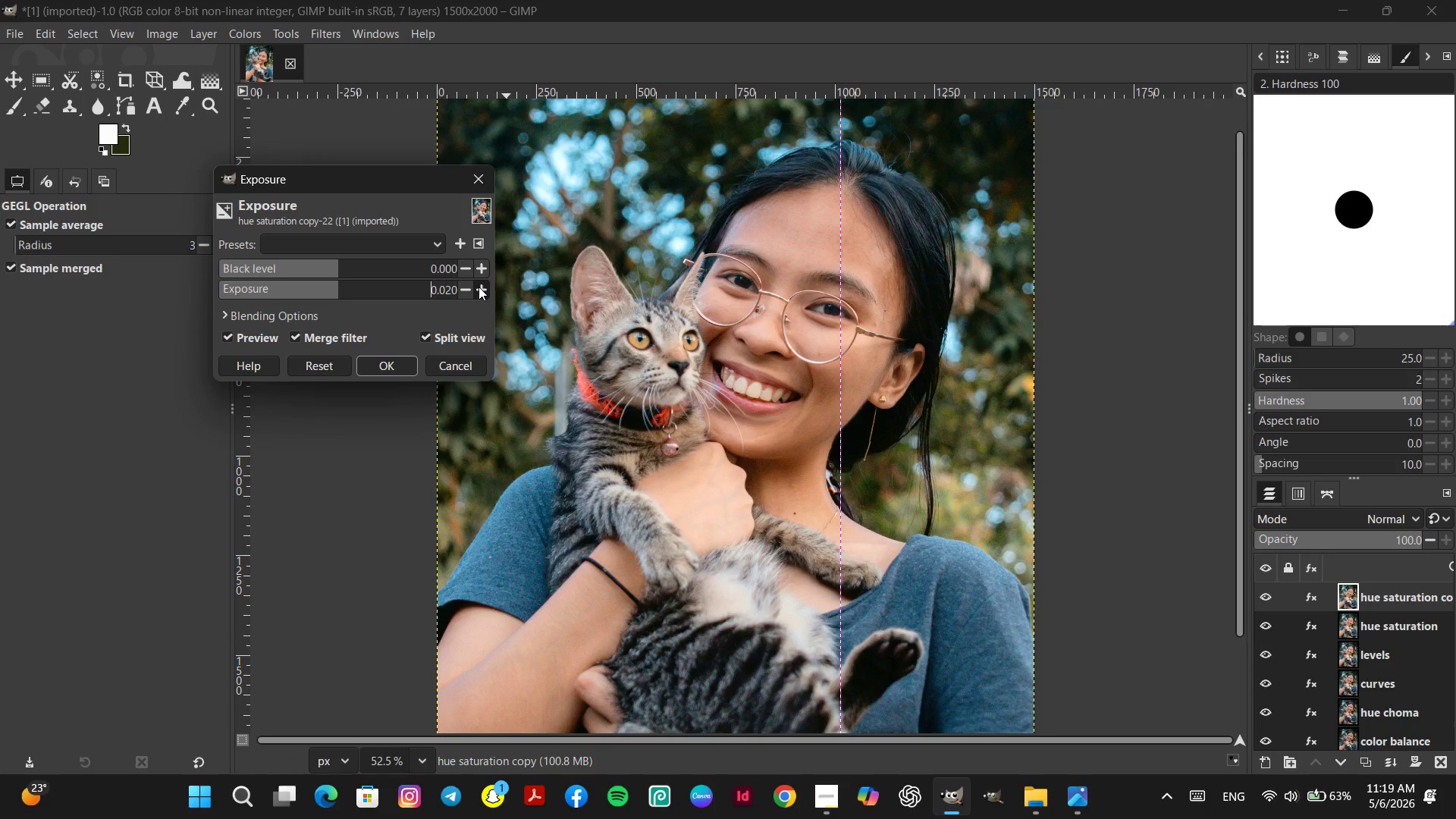 
triple_click([479, 287])
 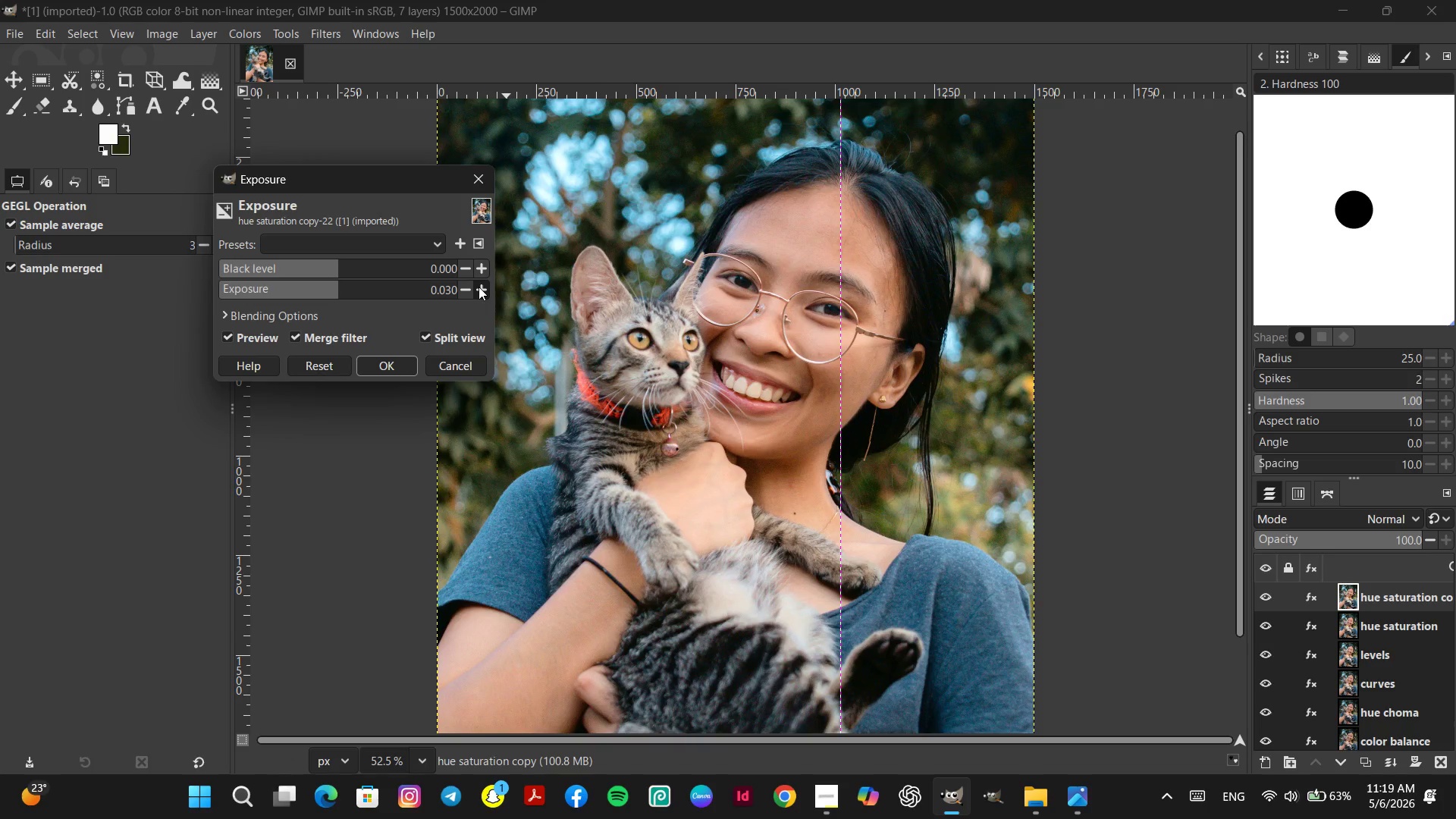 
triple_click([479, 287])
 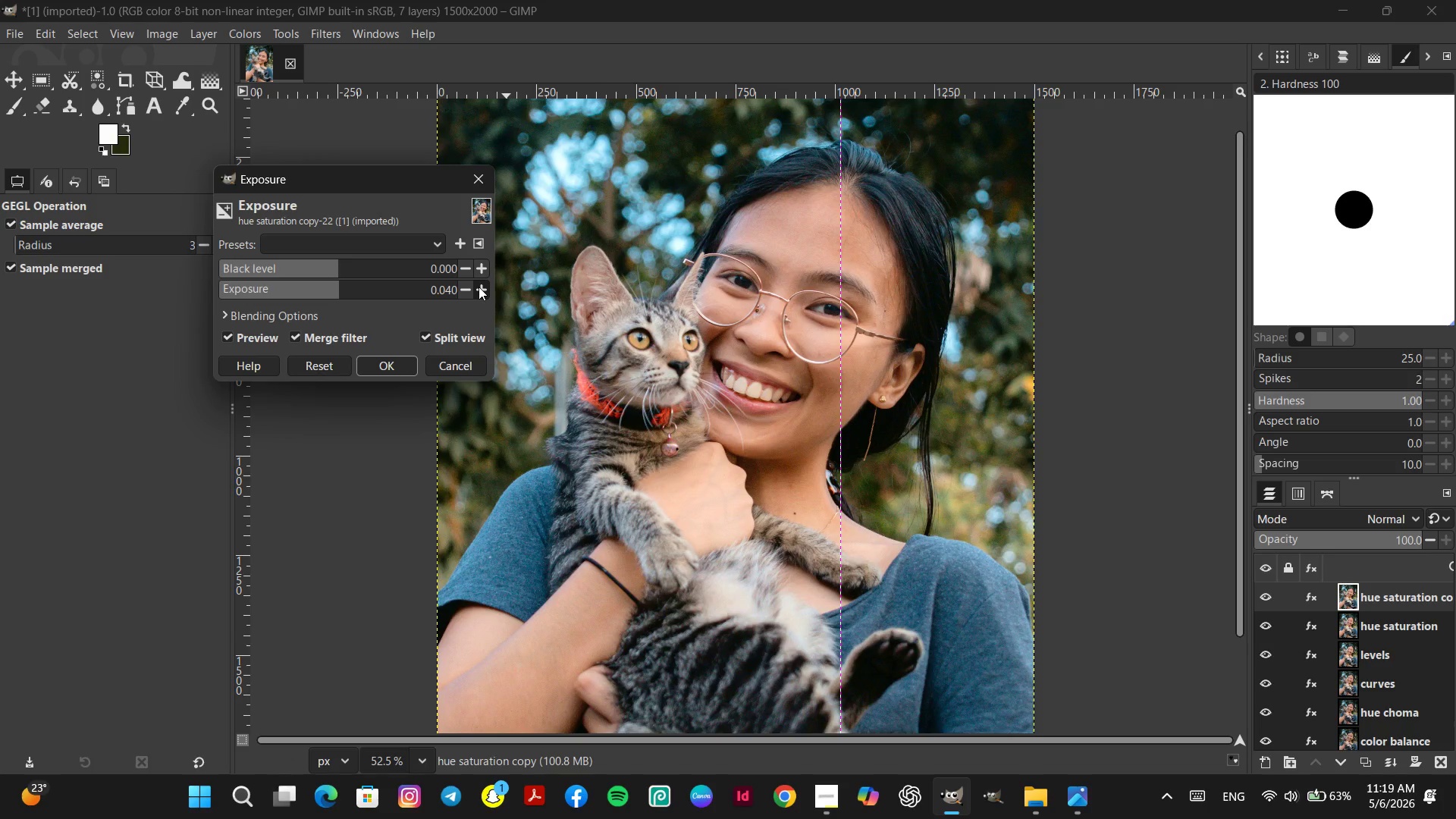 
triple_click([479, 287])
 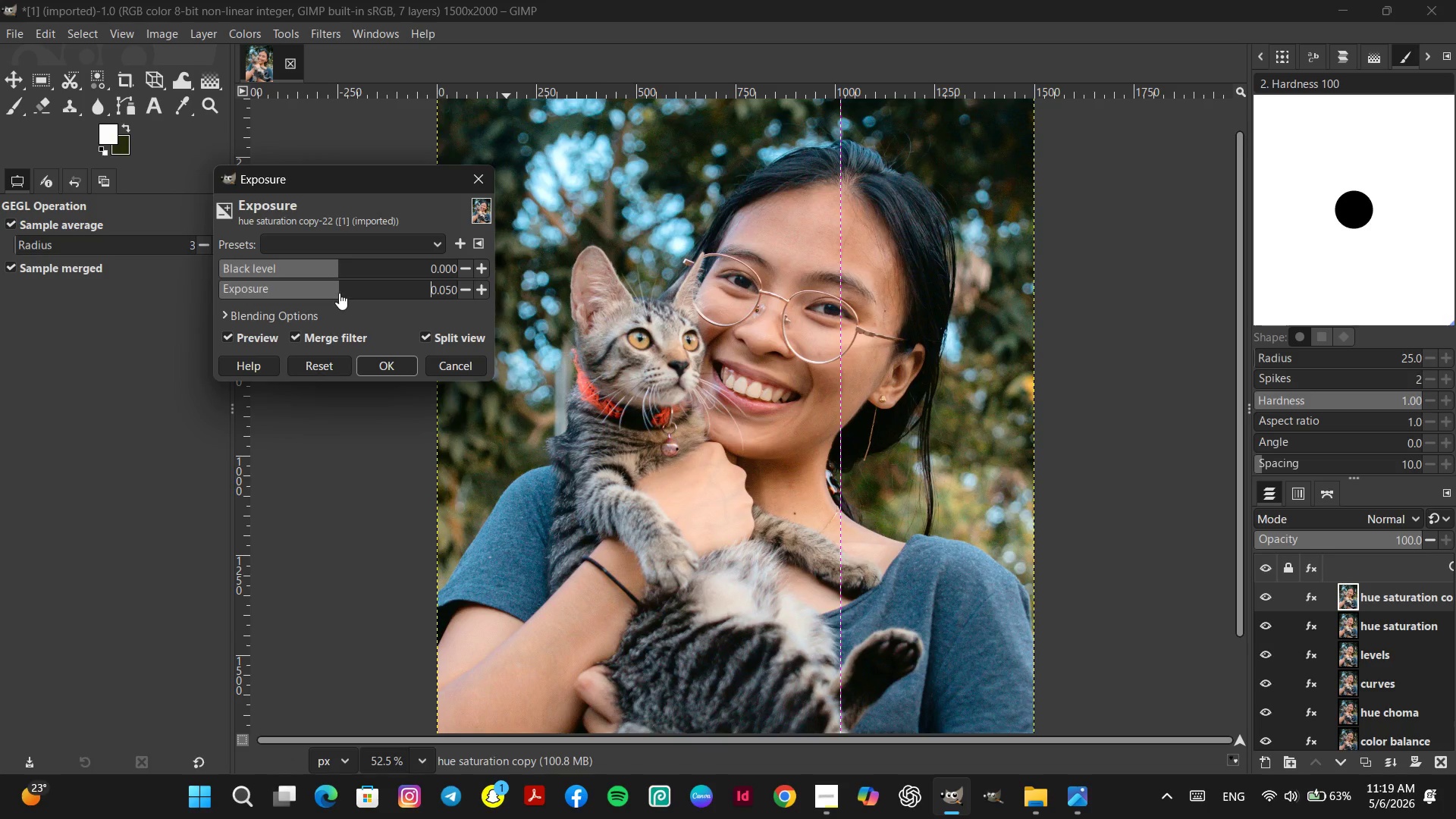 
left_click([340, 292])
 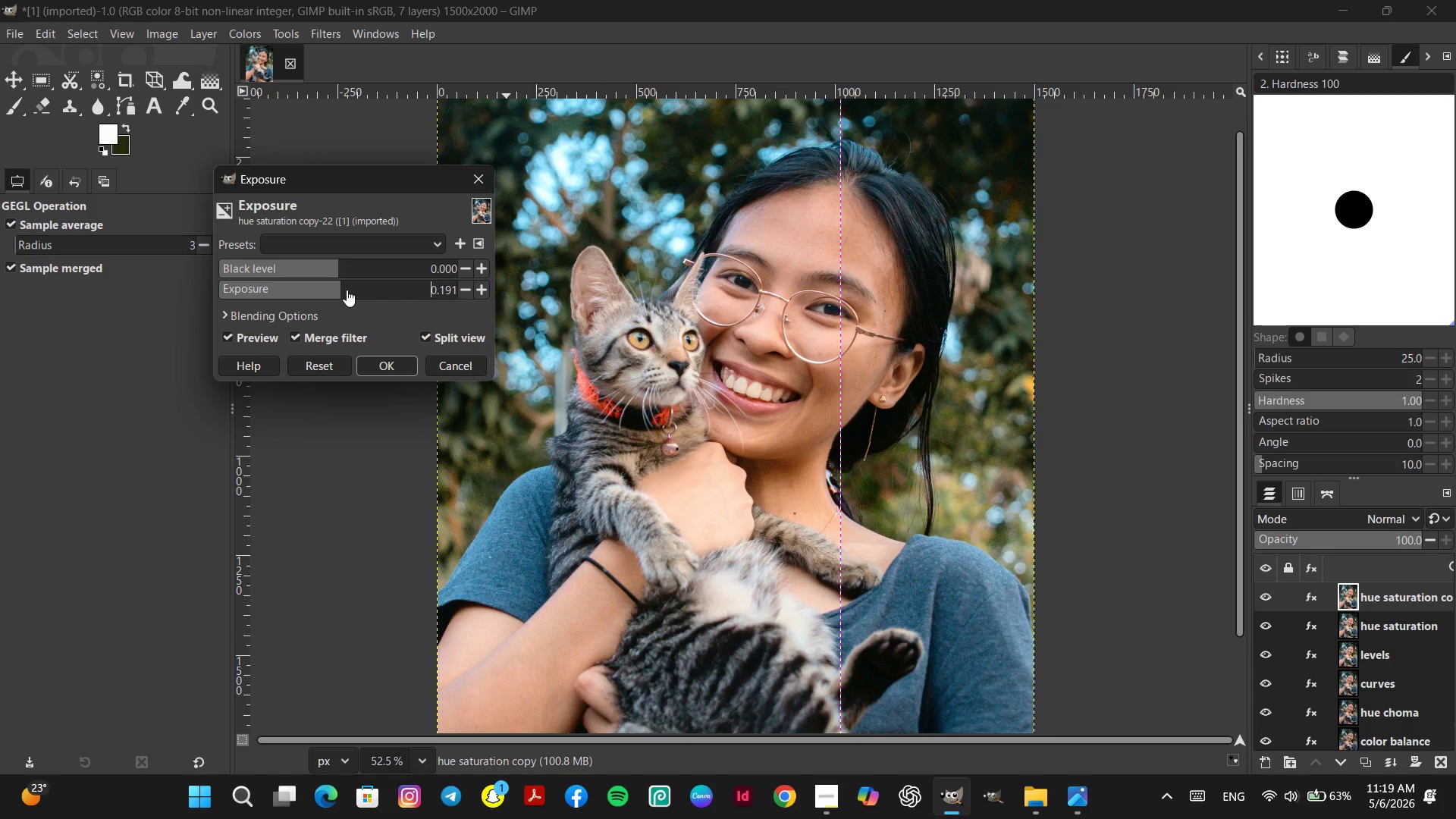 
left_click([347, 290])
 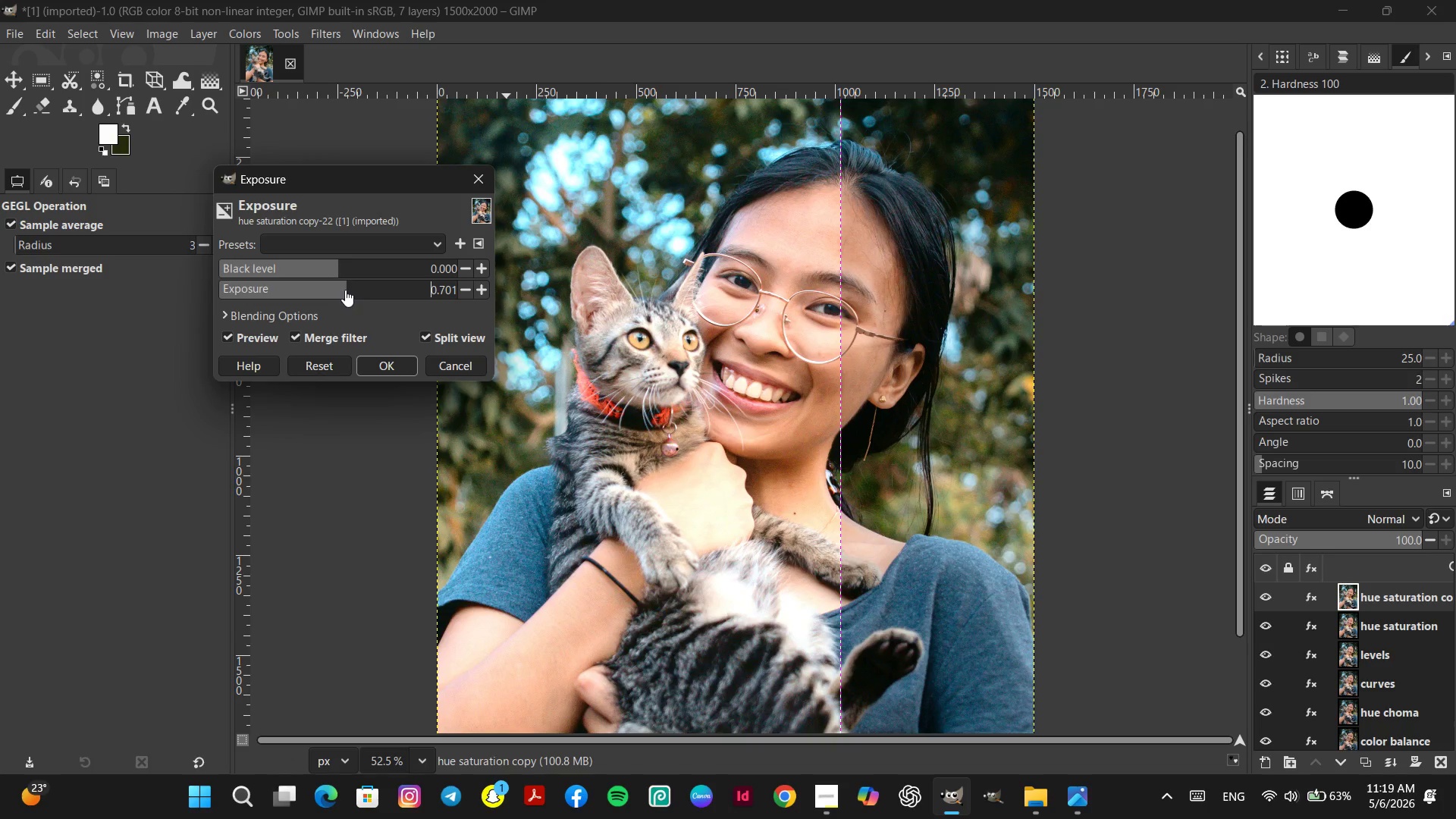 
left_click([344, 290])
 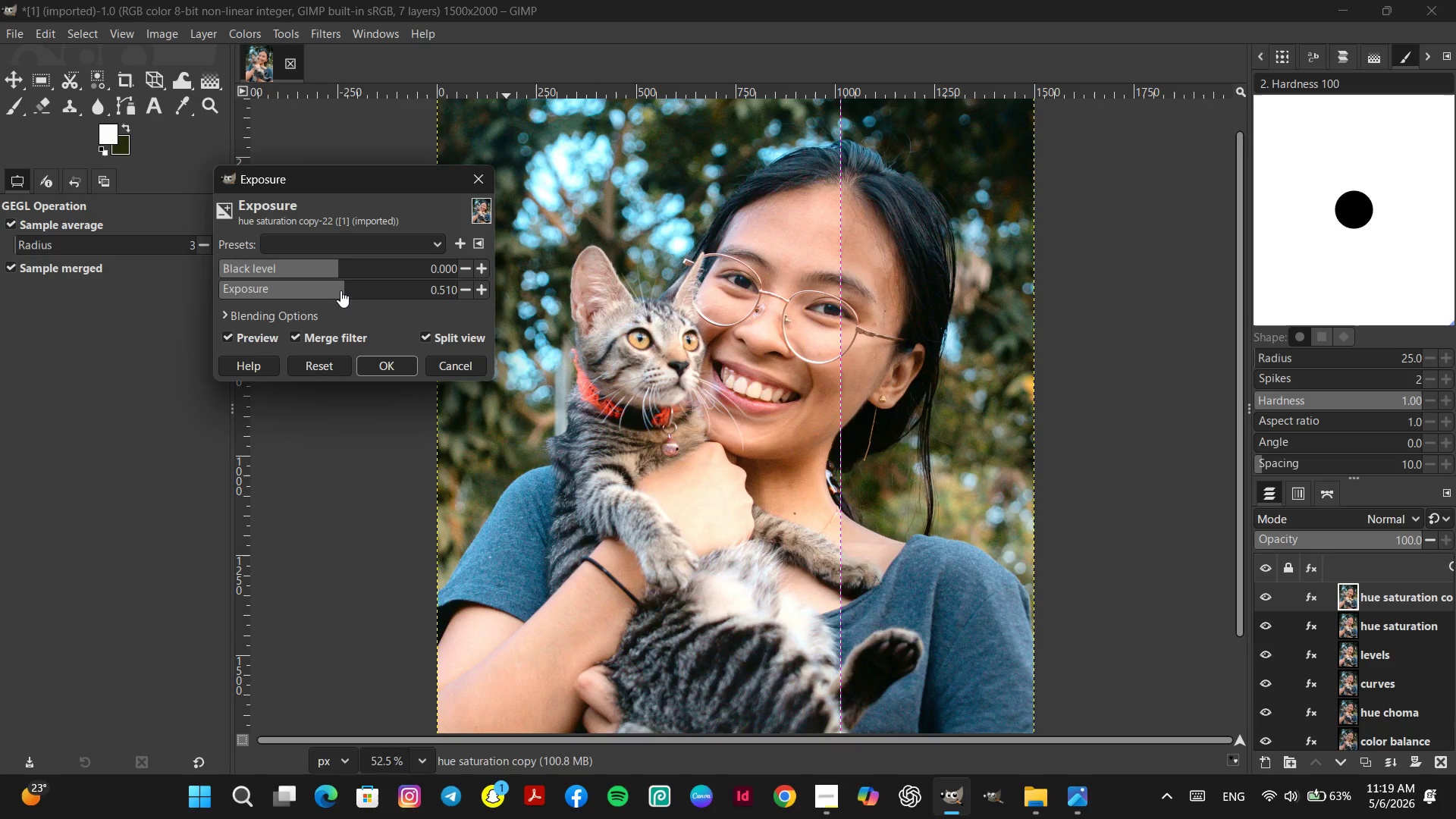 
left_click([340, 290])
 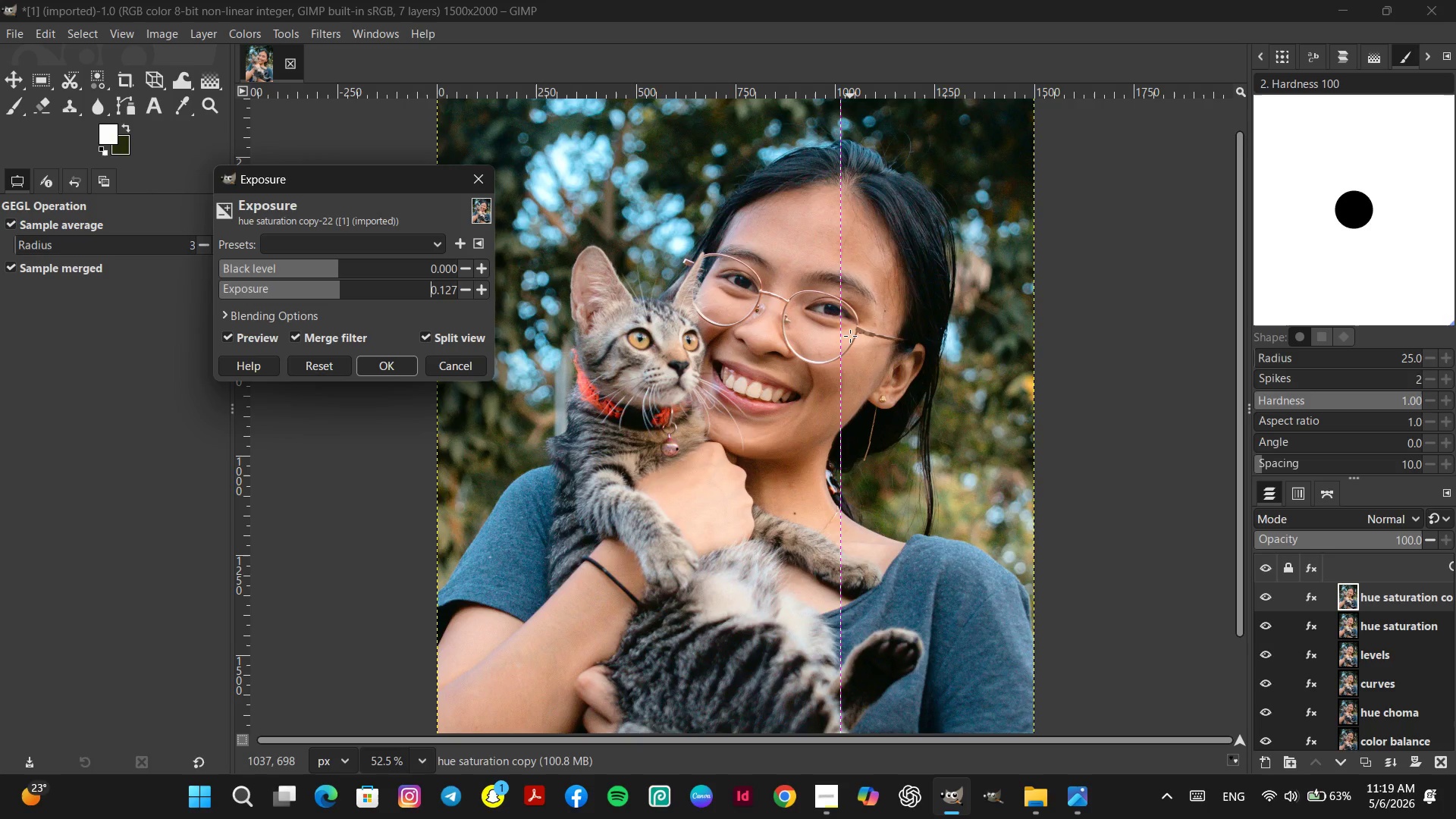 
left_click_drag(start_coordinate=[841, 330], to_coordinate=[731, 433])
 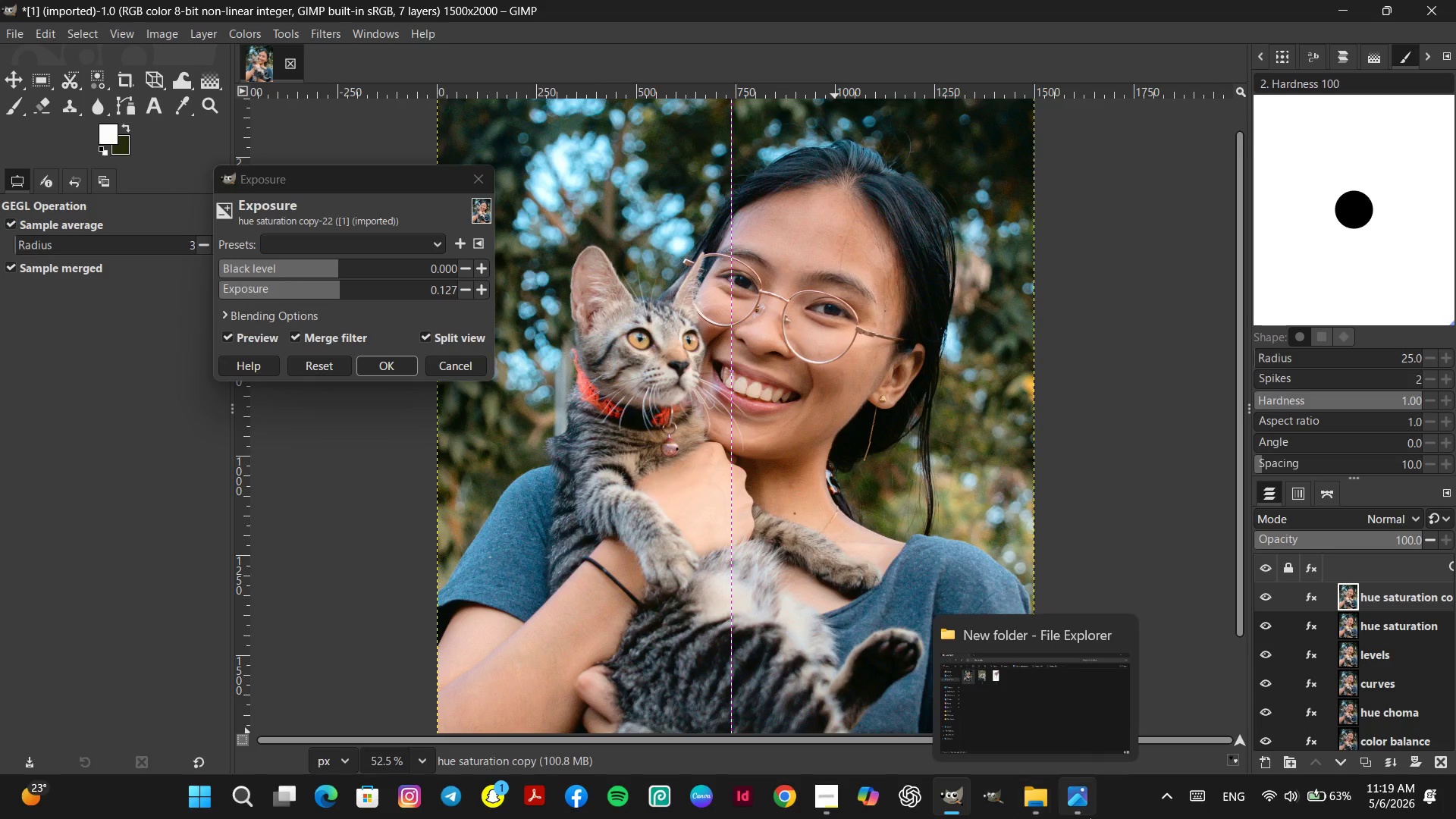 
left_click([1090, 817])
 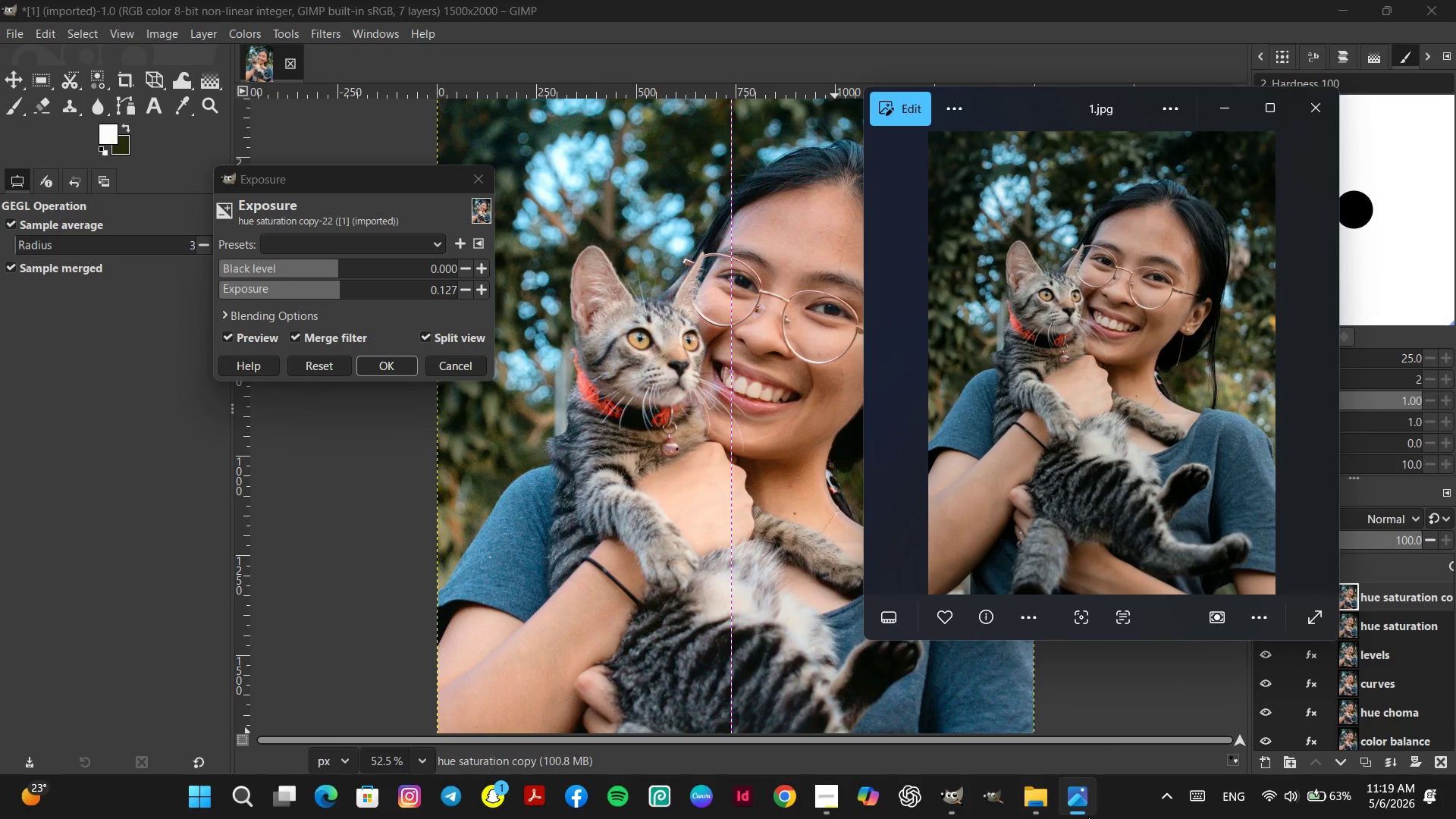 
left_click([1088, 817])
 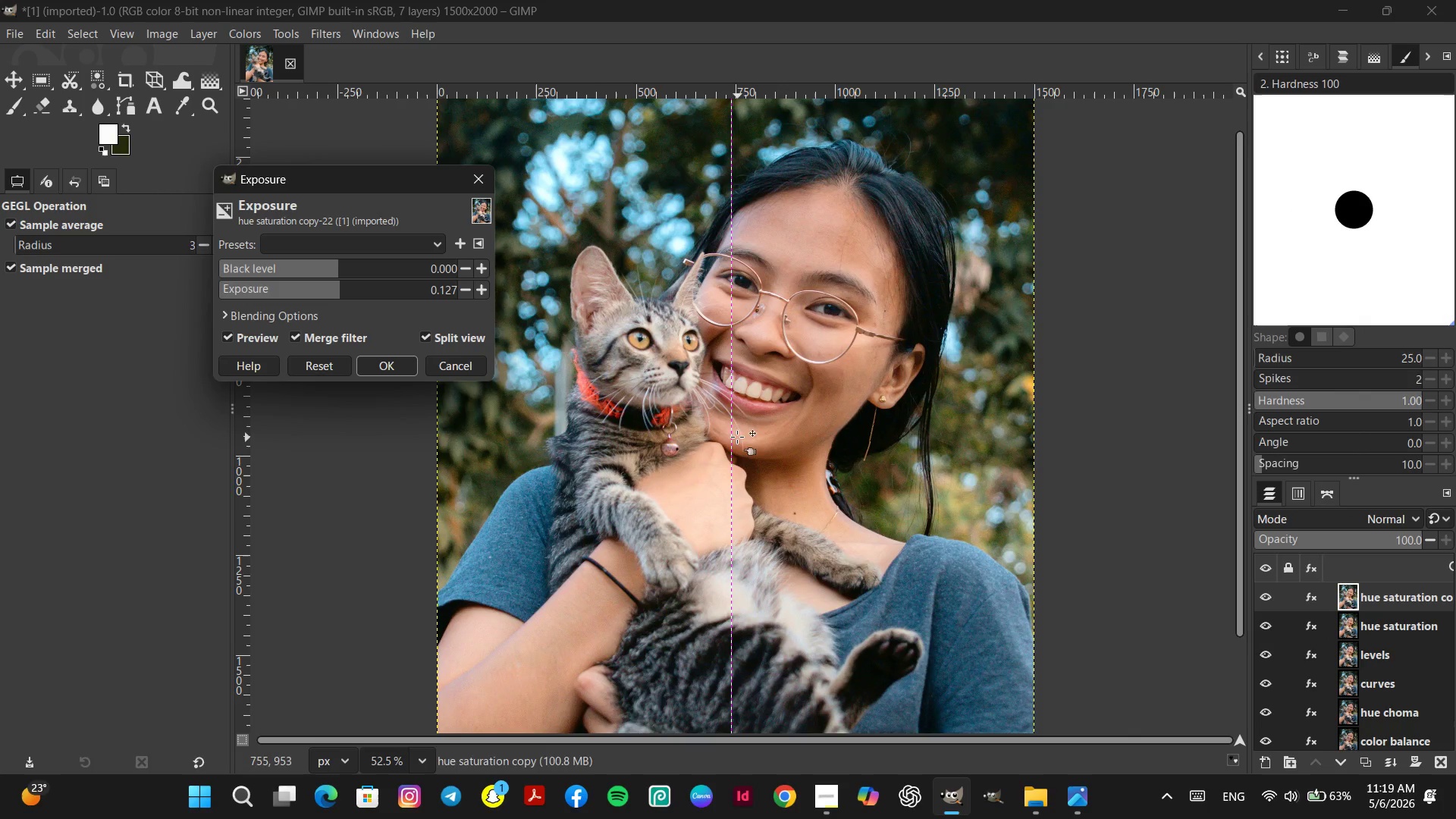 
left_click_drag(start_coordinate=[734, 435], to_coordinate=[1012, 444])
 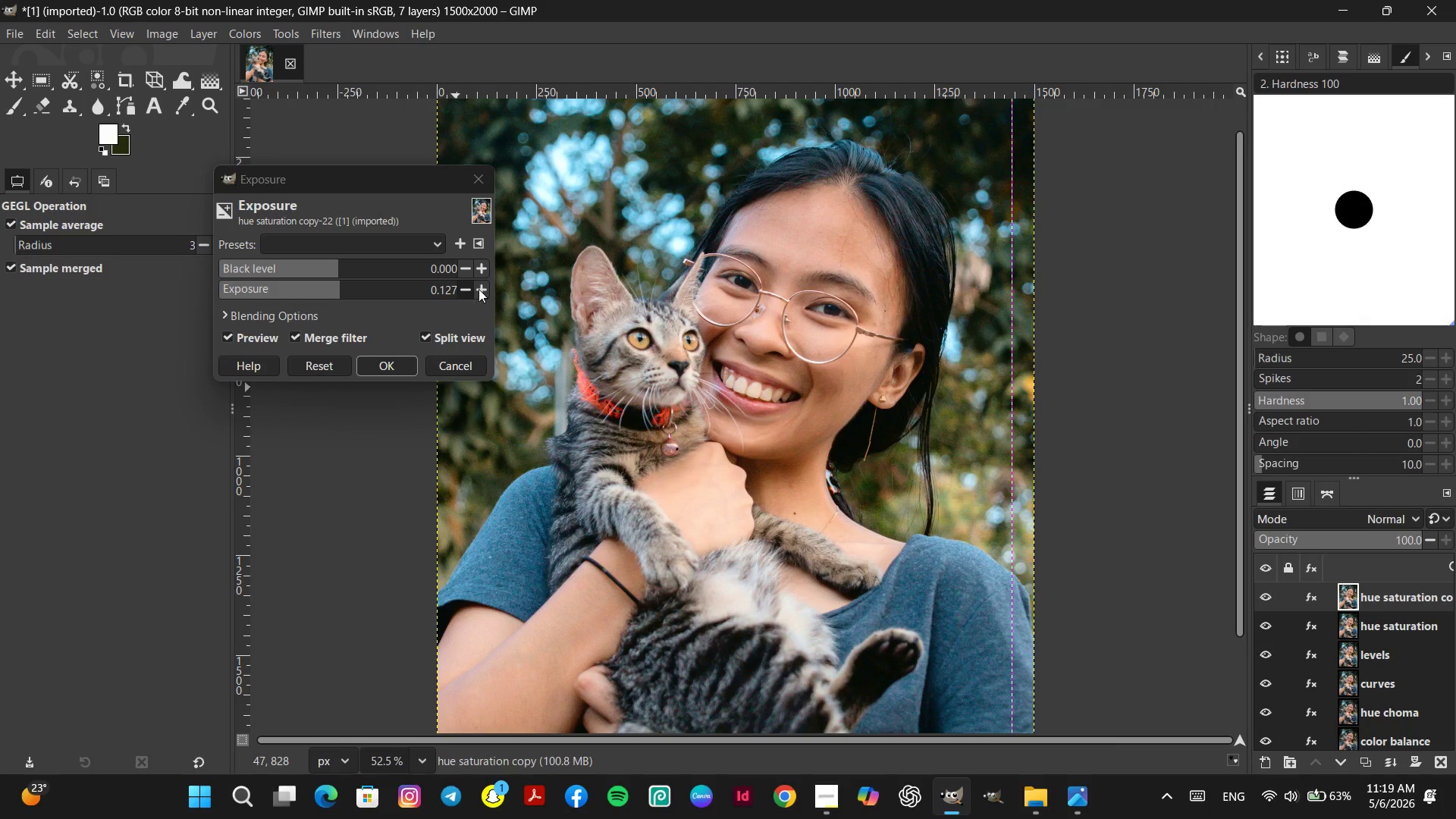 
left_click([482, 289])
 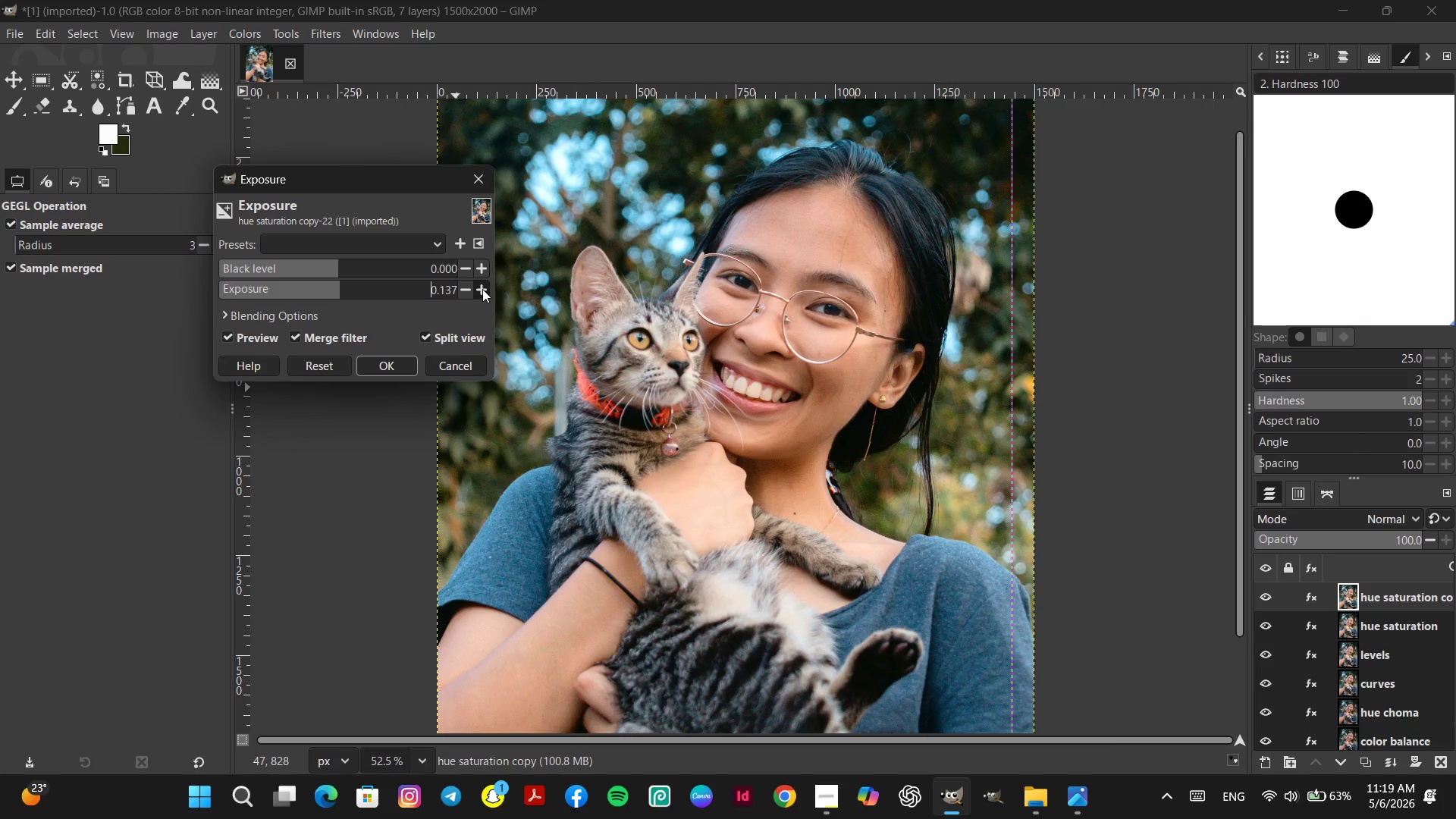 
double_click([482, 289])
 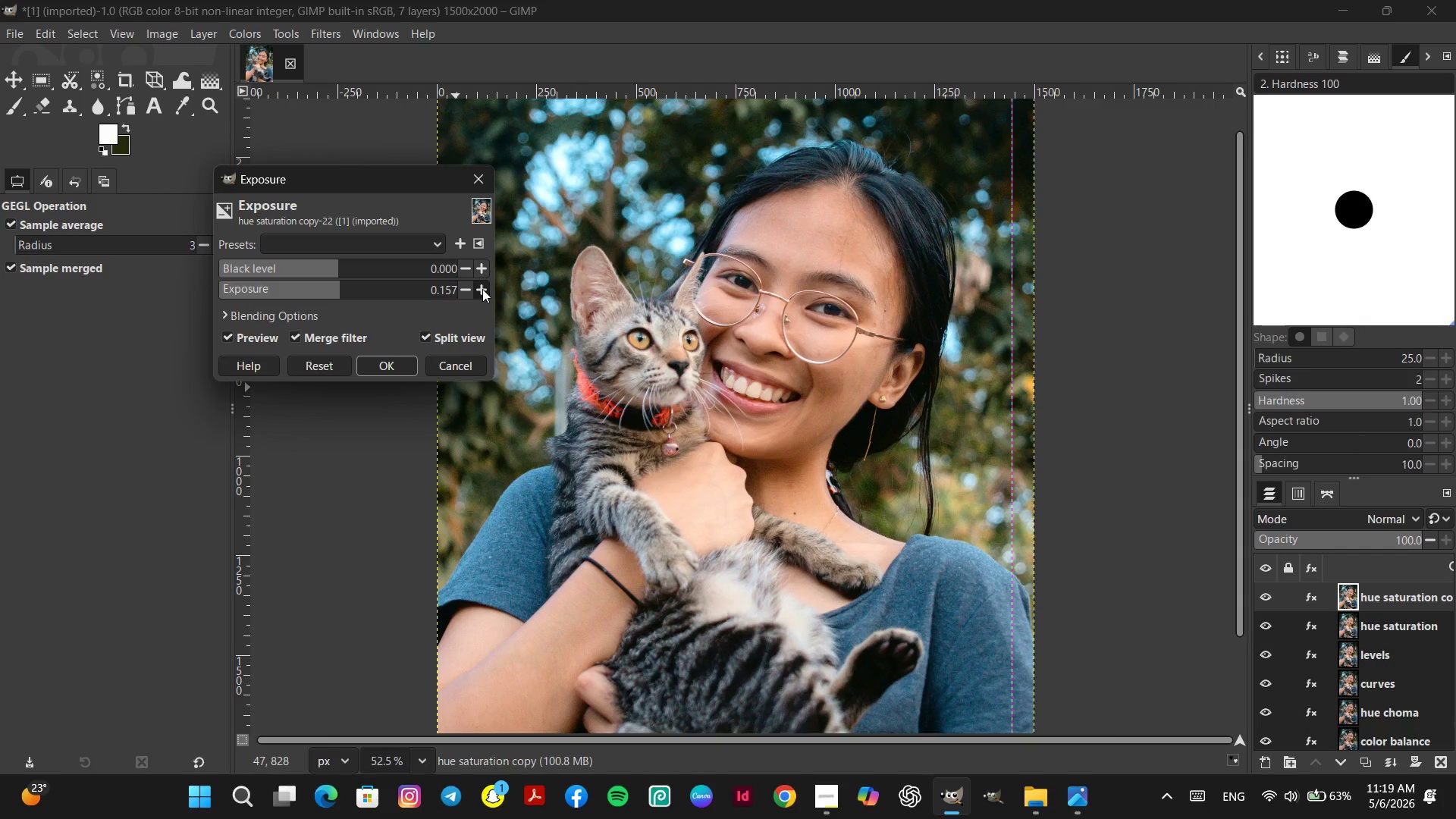 
triple_click([482, 289])
 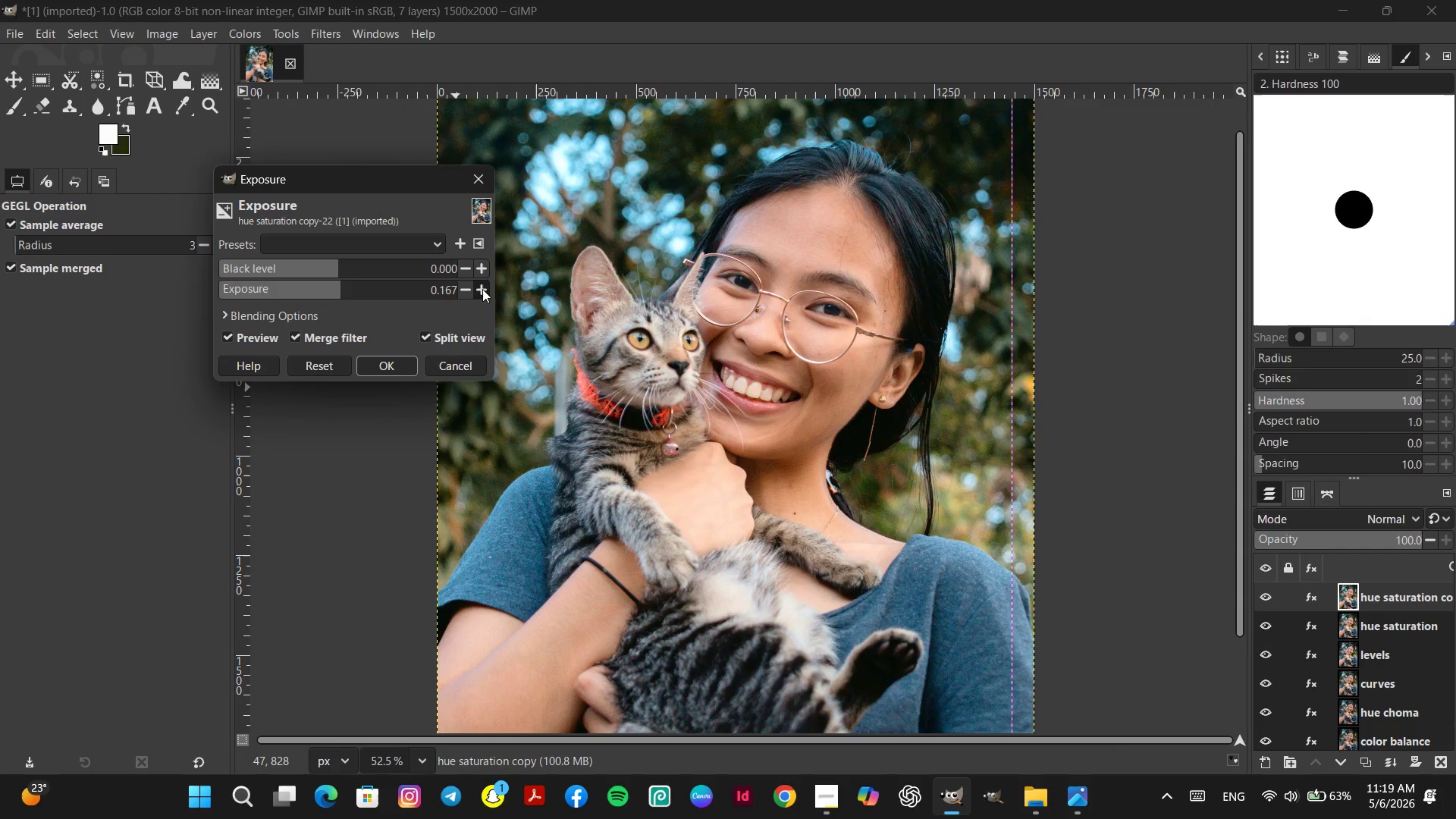 
triple_click([482, 289])
 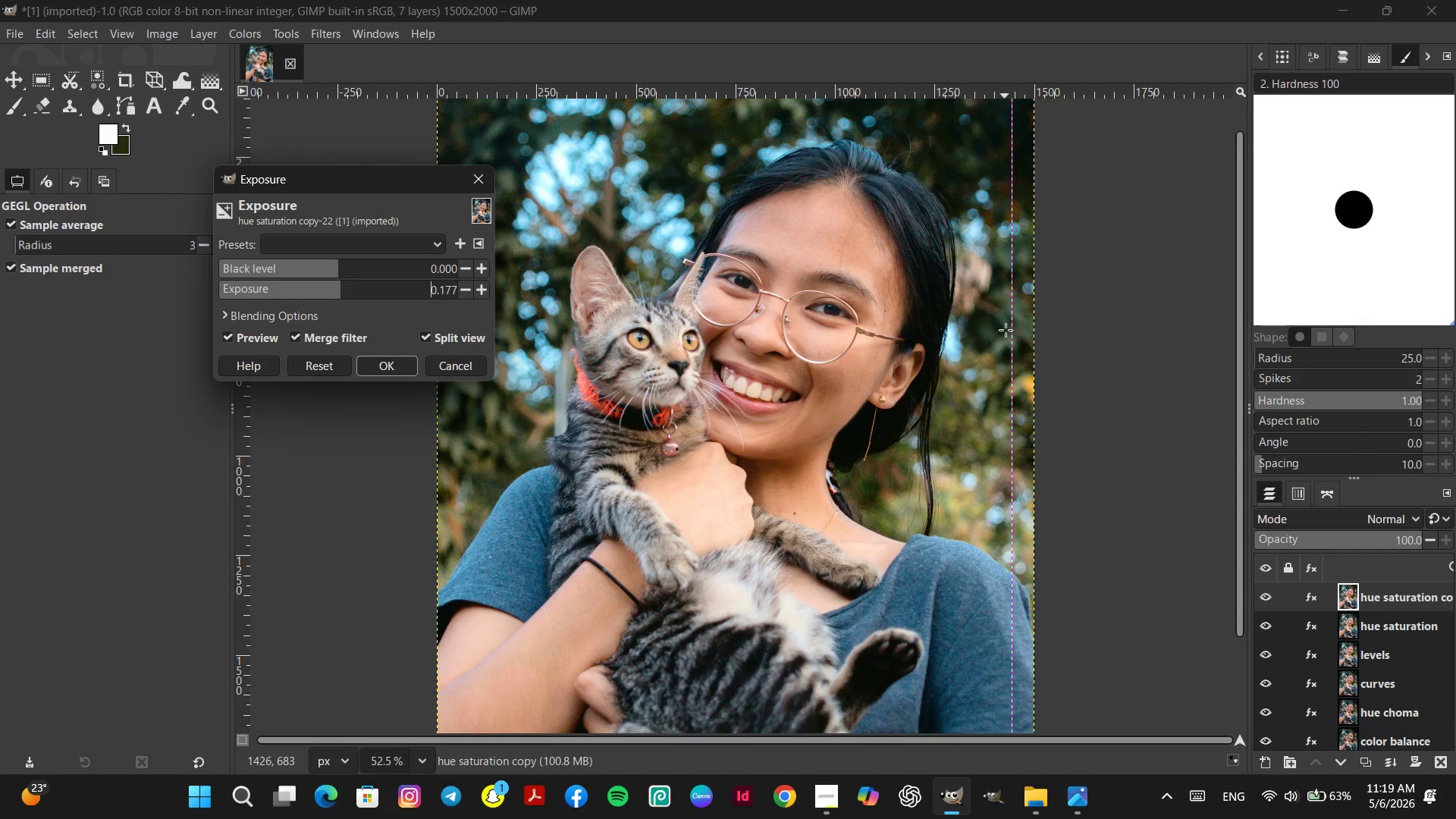 
left_click_drag(start_coordinate=[1011, 328], to_coordinate=[728, 373])
 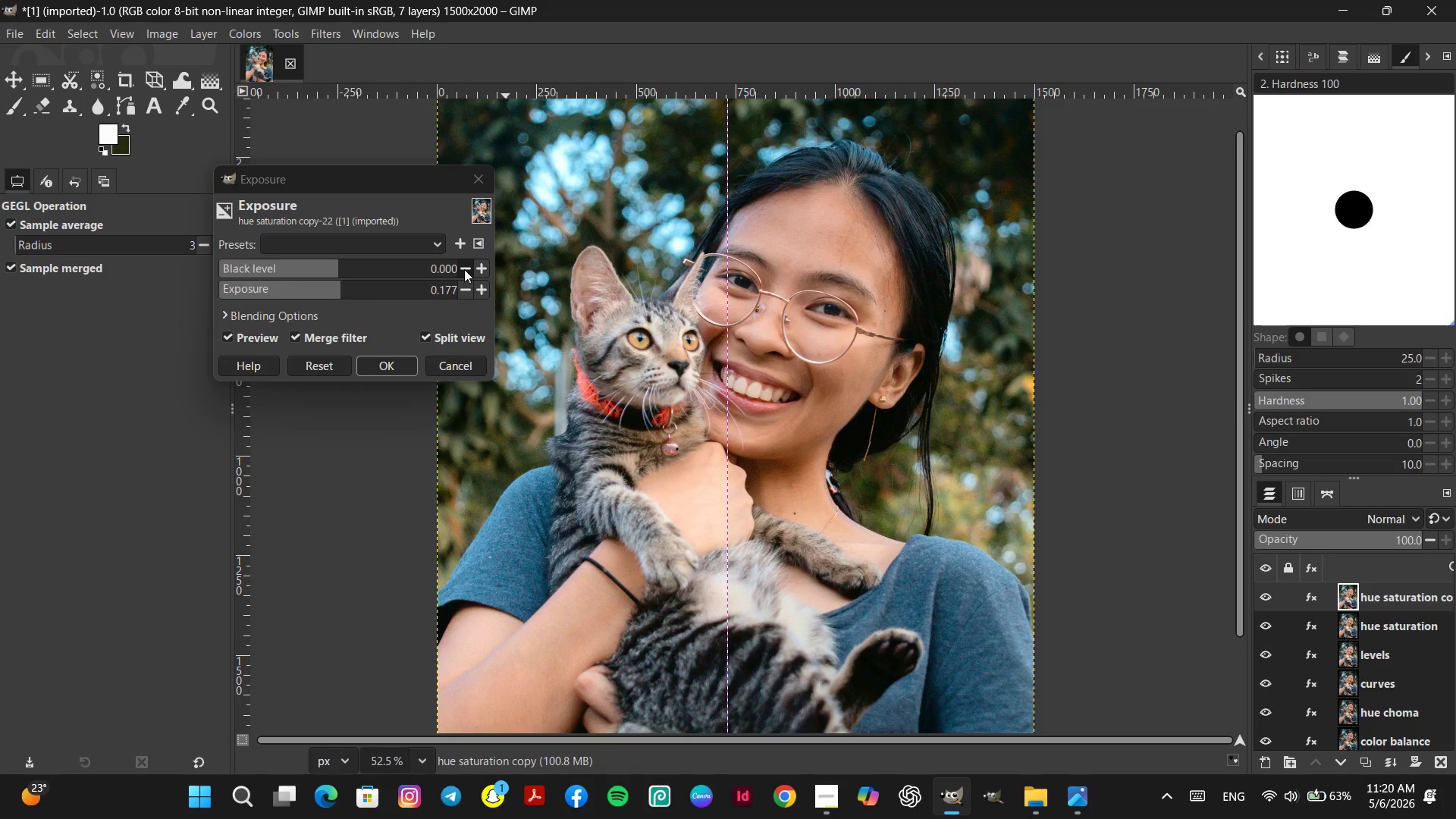 
double_click([464, 269])
 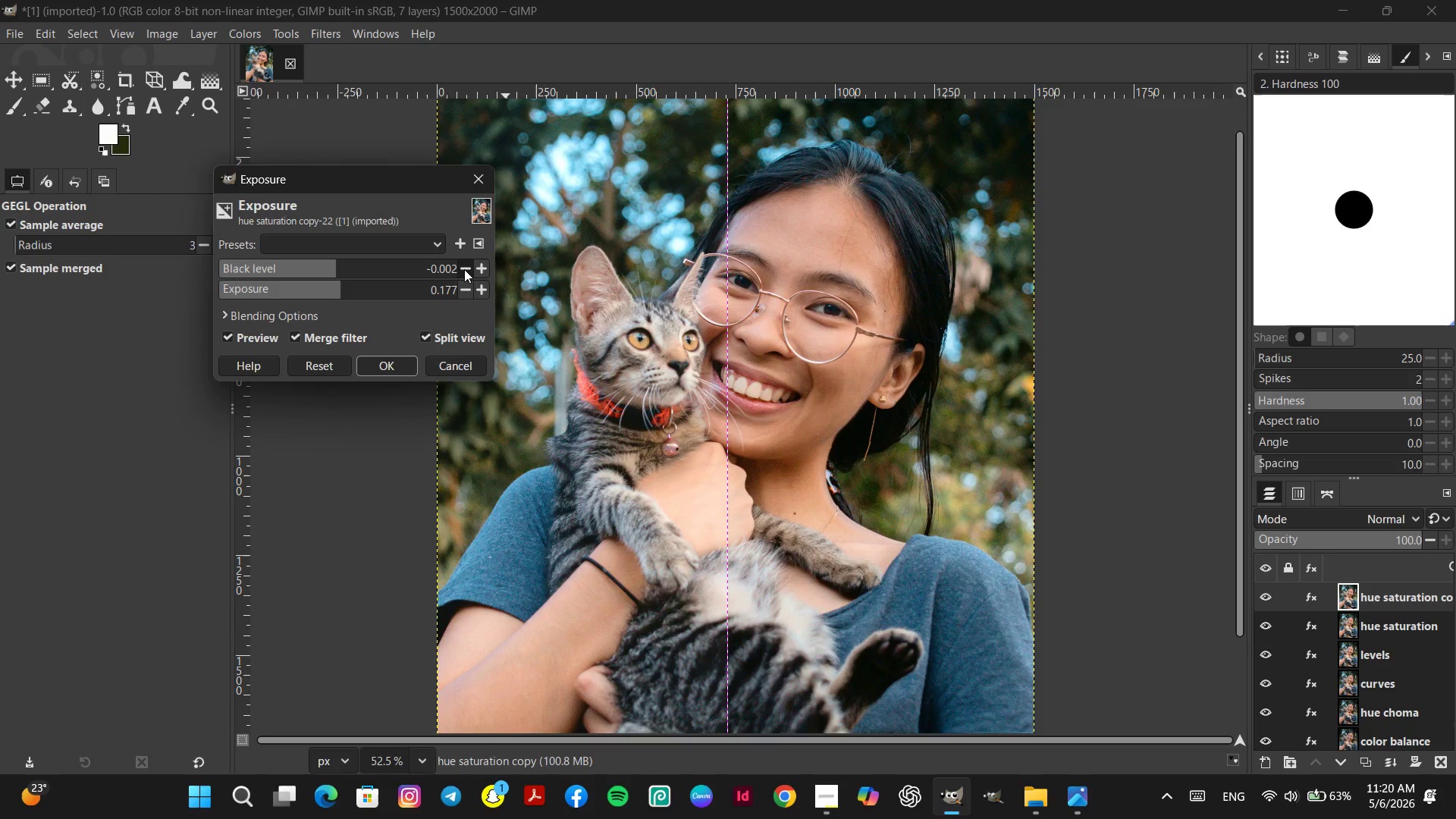 
left_click([464, 269])
 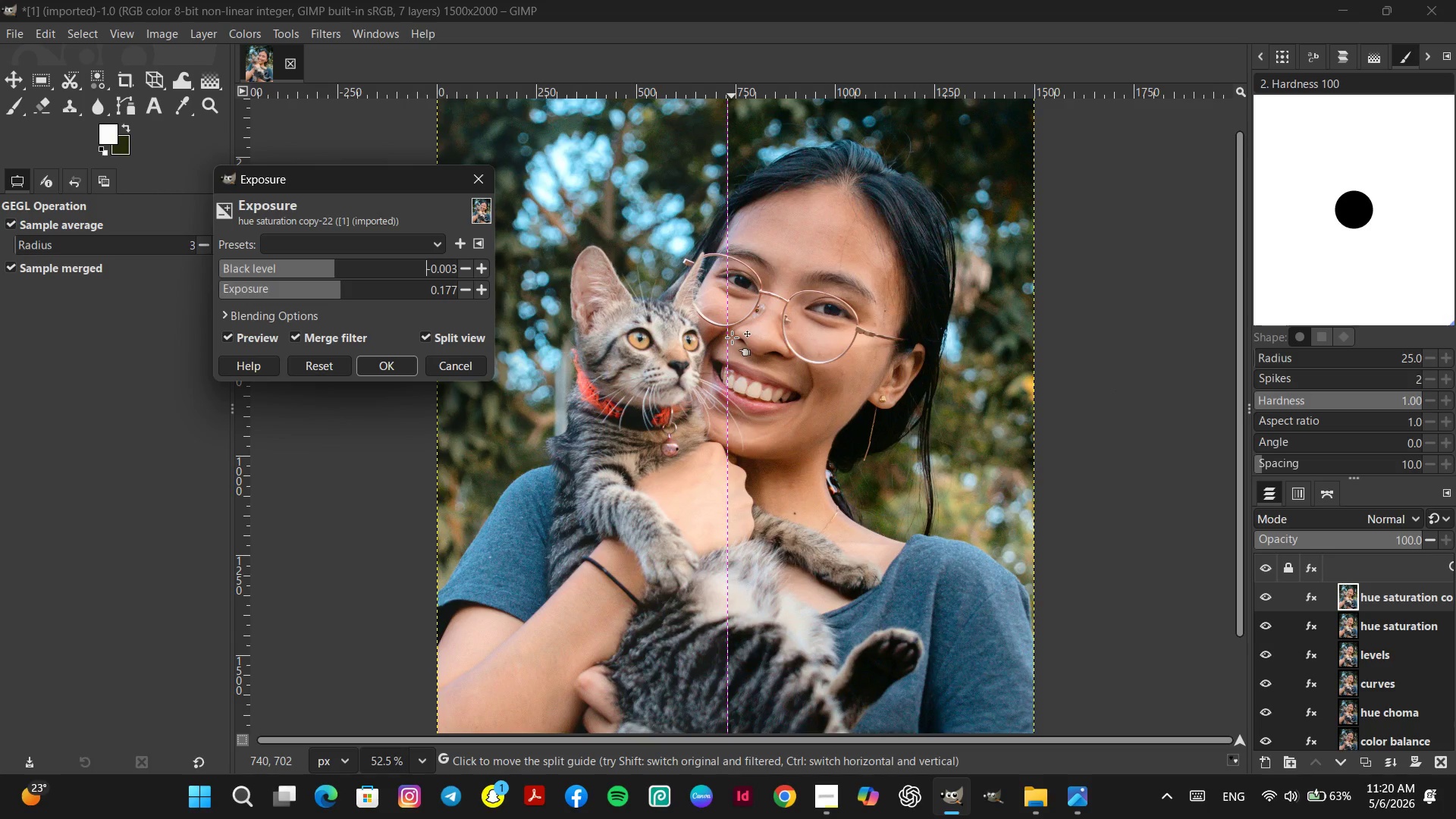 
left_click_drag(start_coordinate=[726, 337], to_coordinate=[748, 410])
 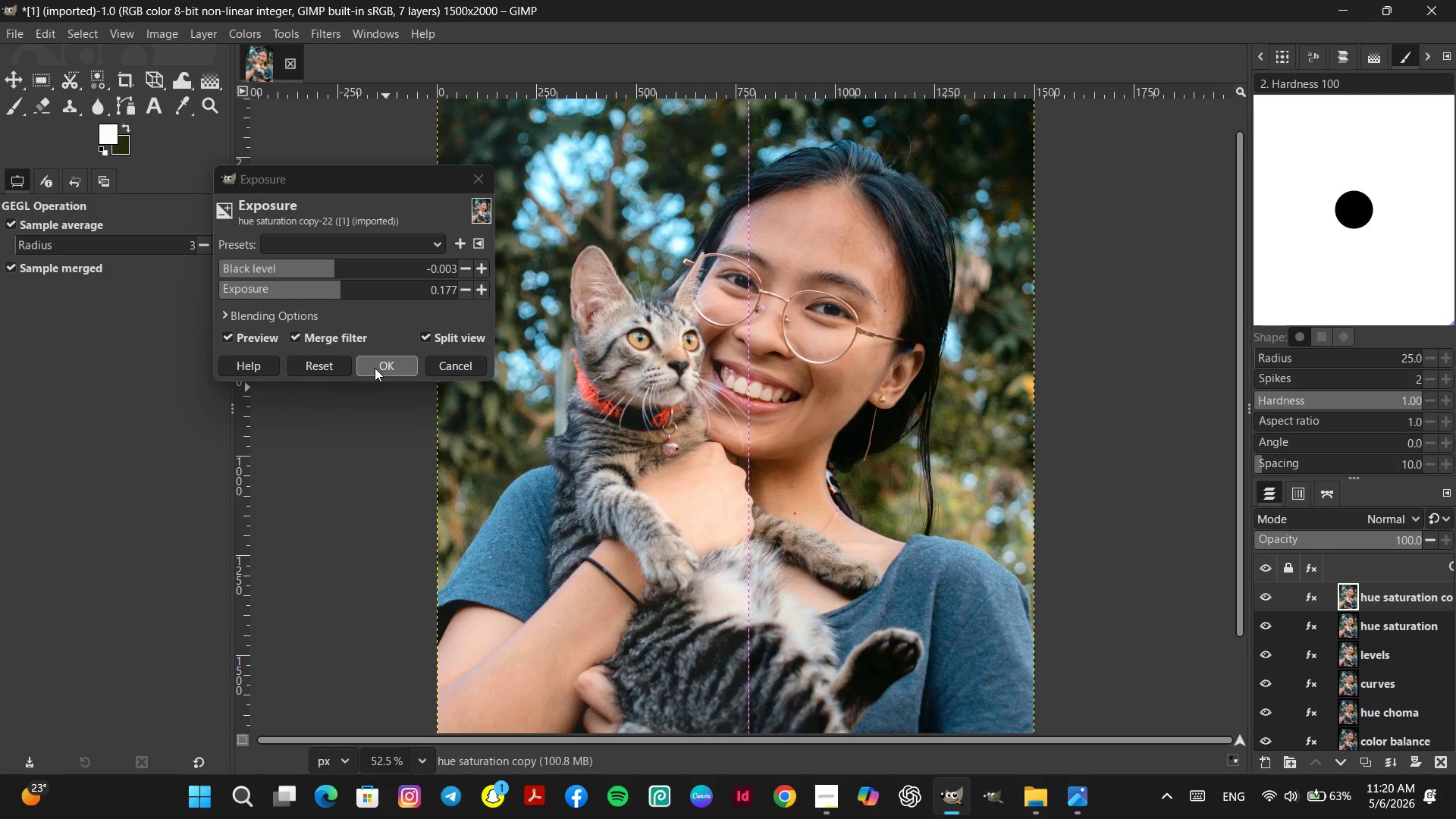 
left_click([376, 368])
 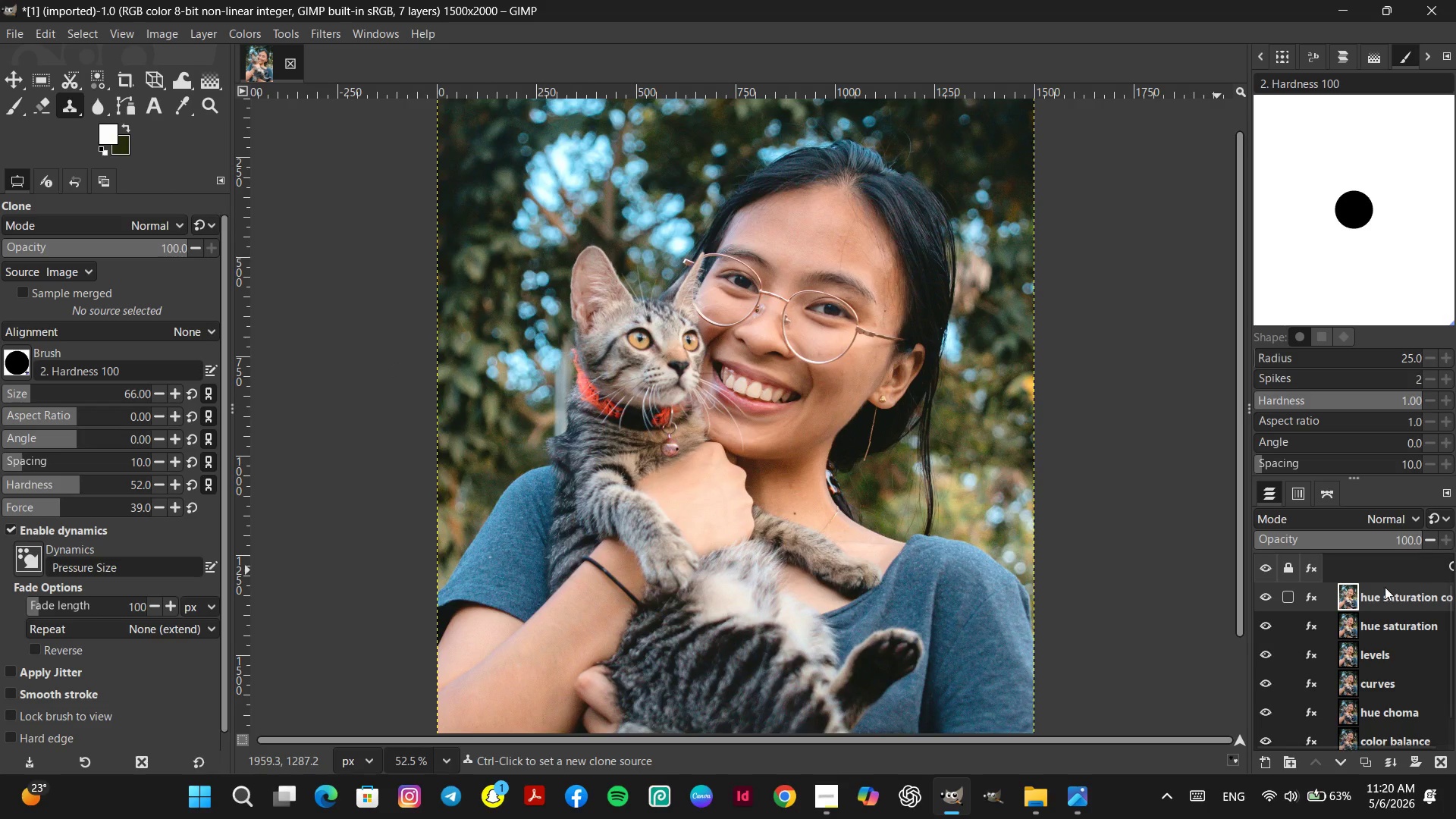 
right_click([1385, 594])
 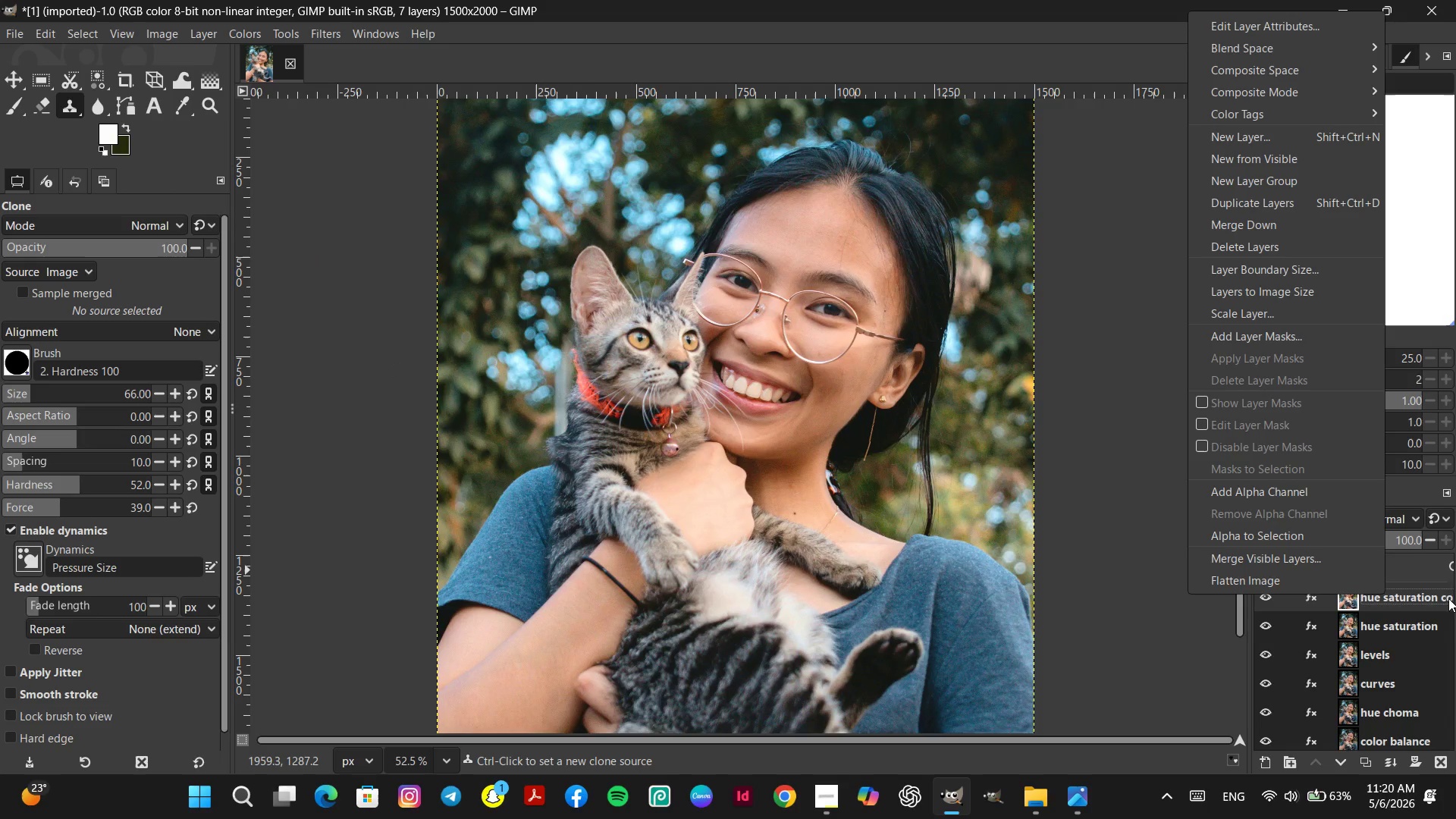 
double_click([1397, 595])
 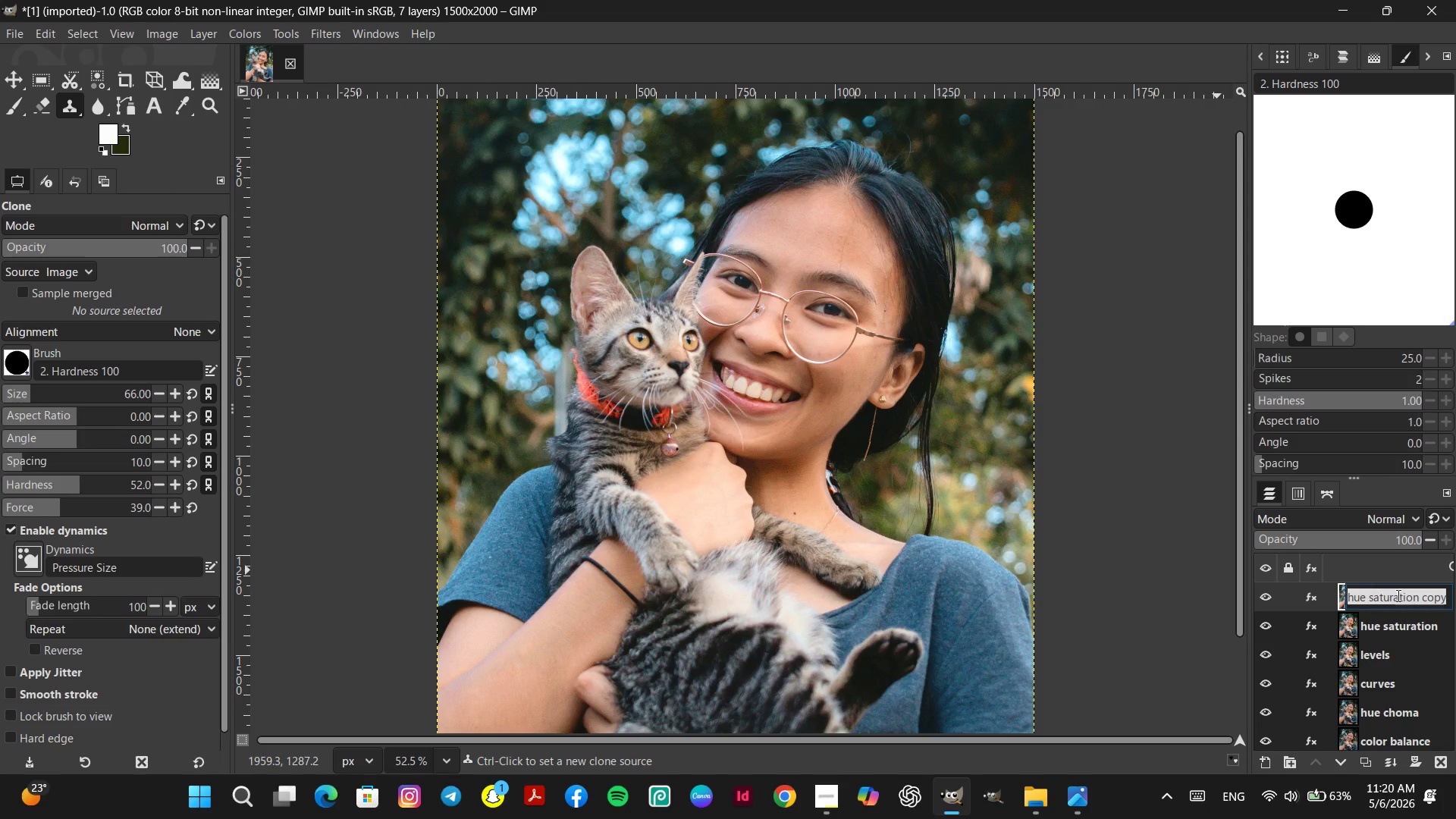 
type(exposure)
 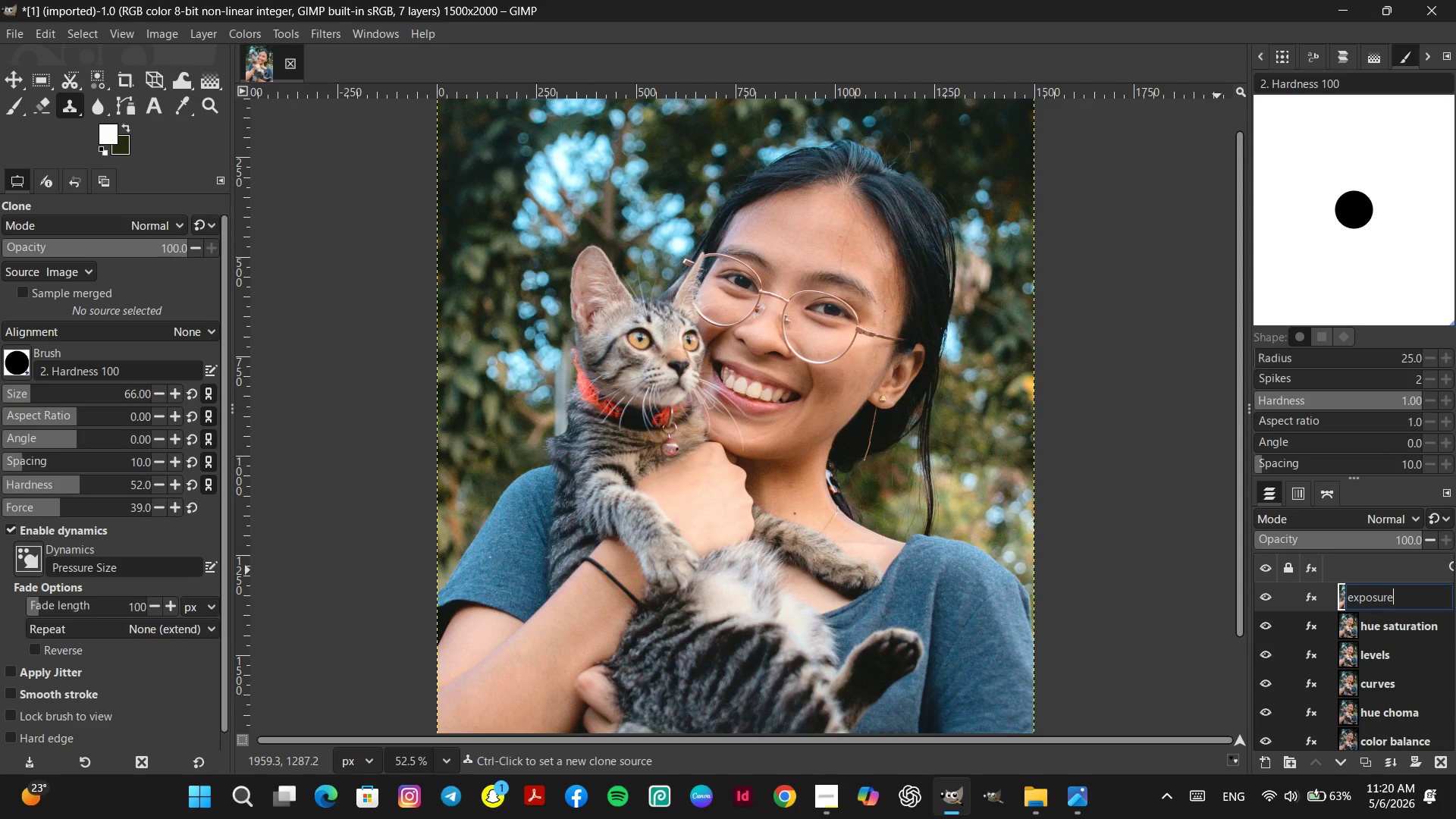 
key(Enter)
 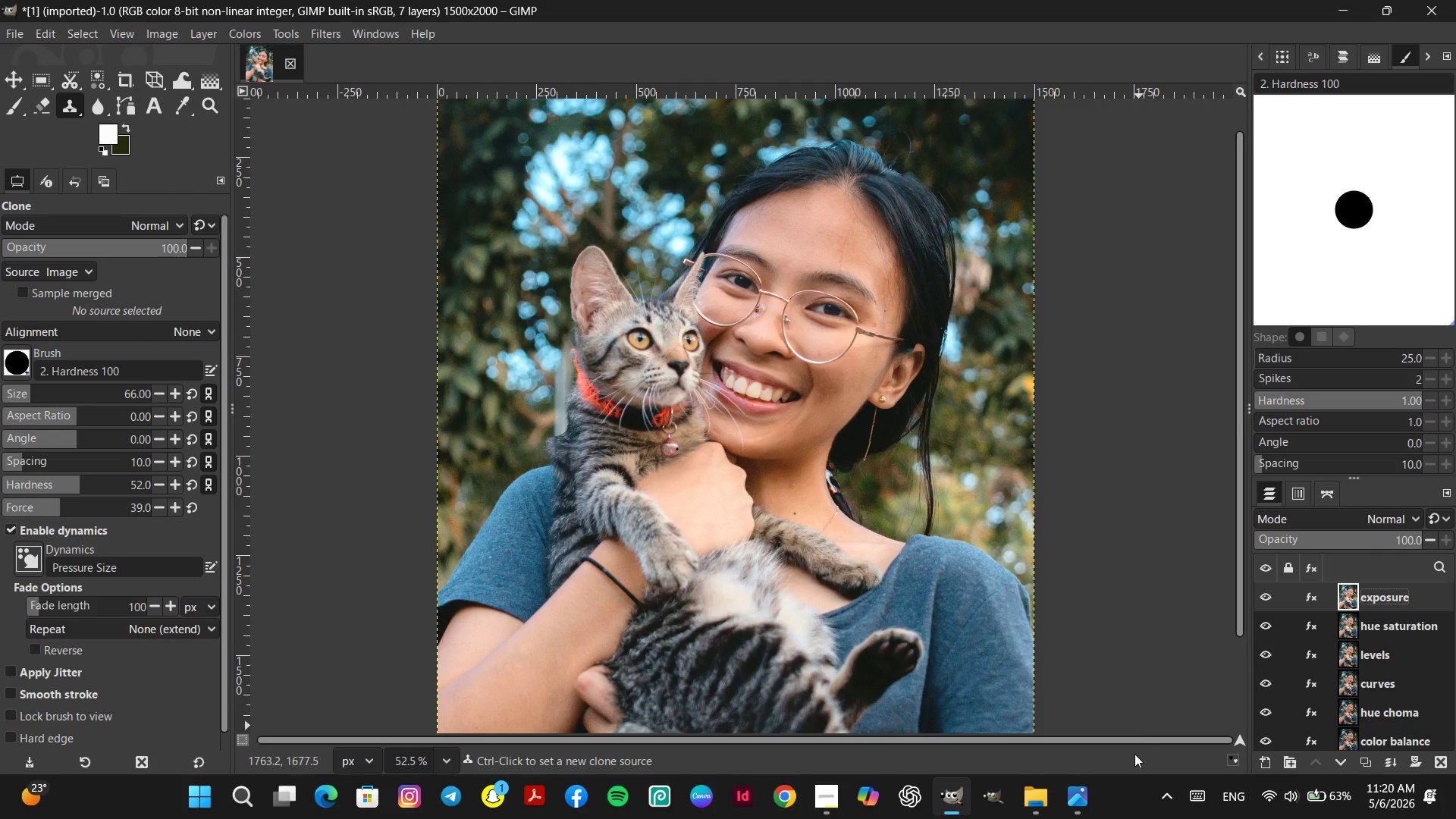 
wait(5.78)
 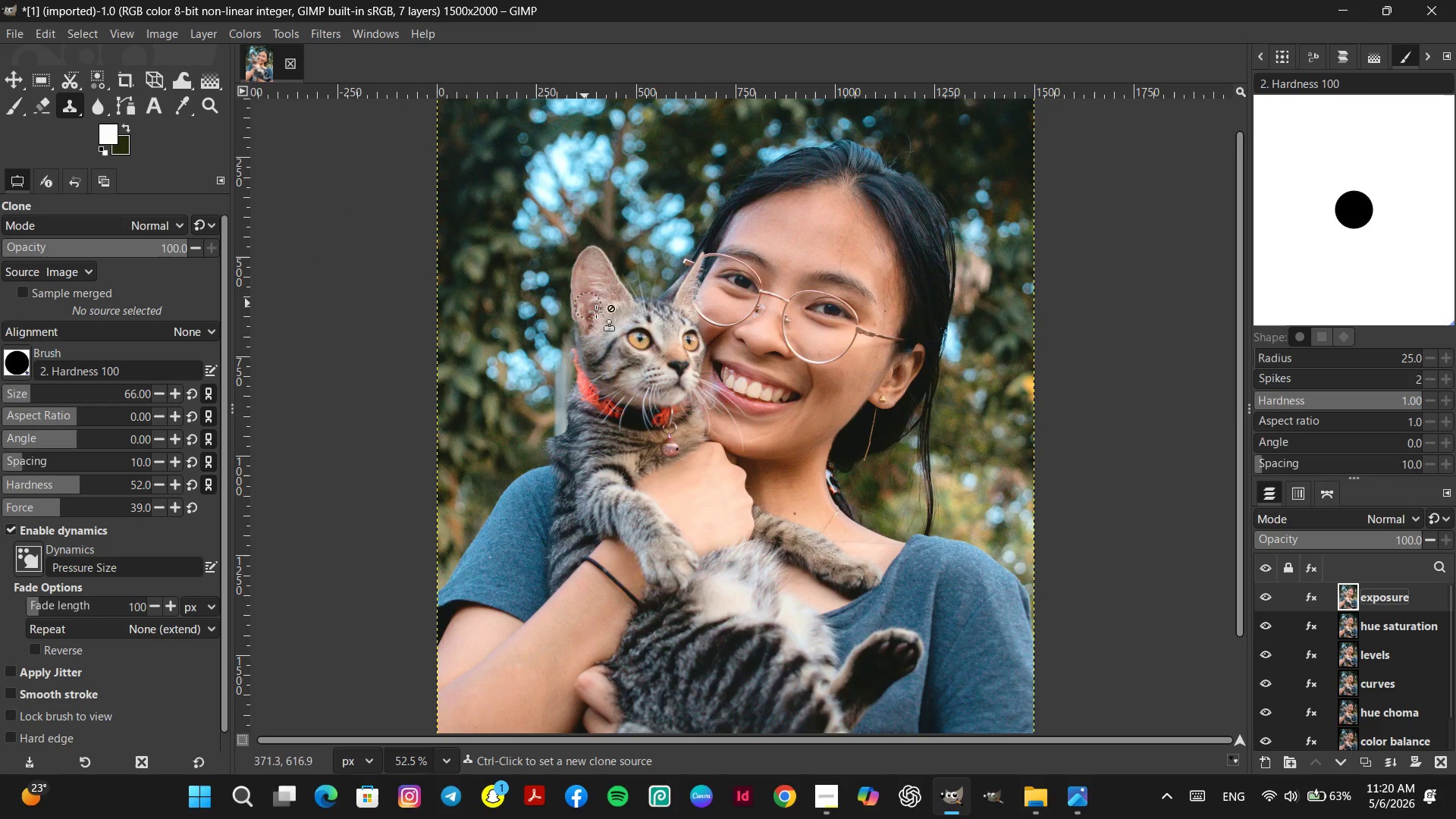 
left_click([245, 27])
 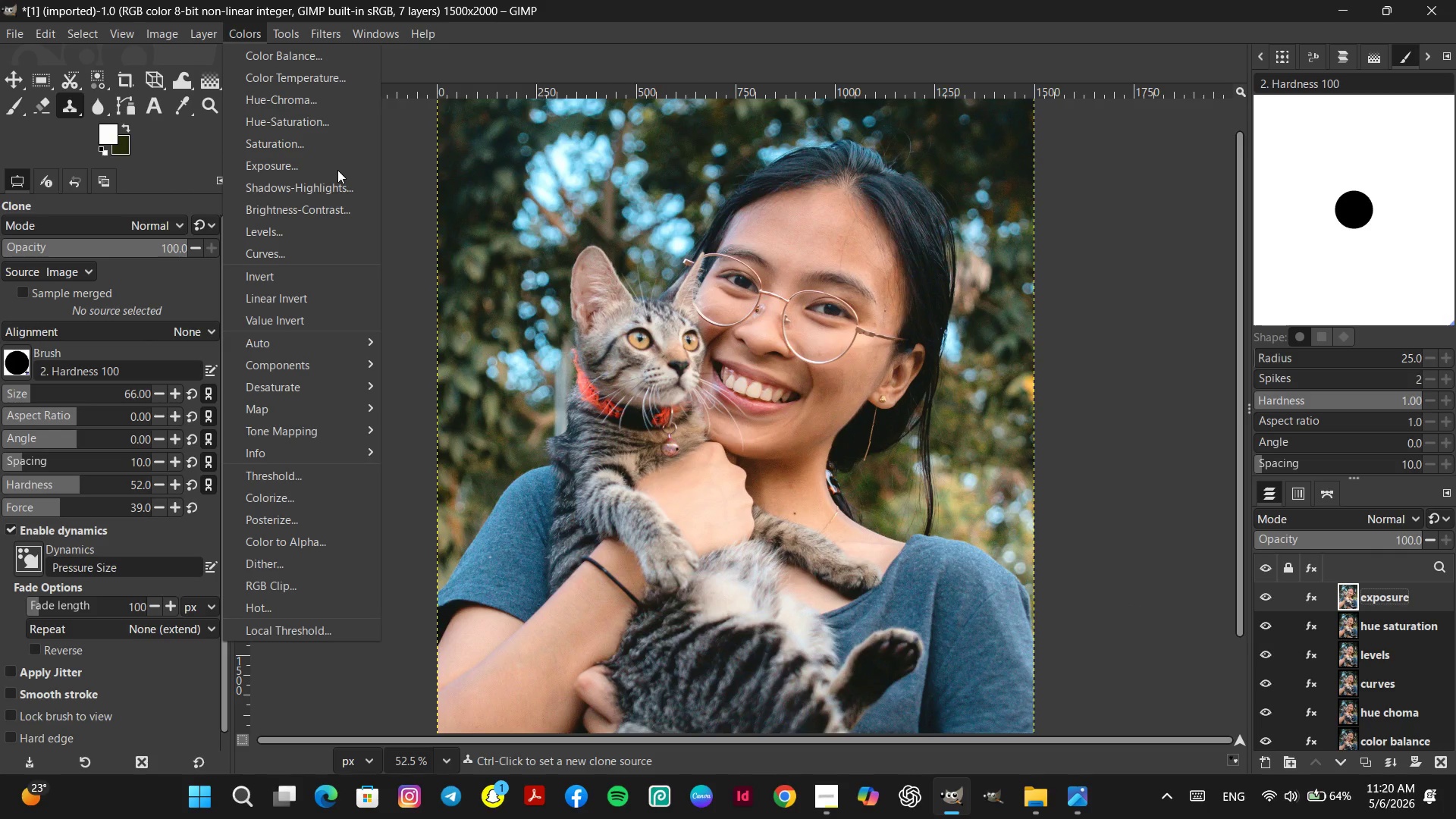 
left_click([335, 183])
 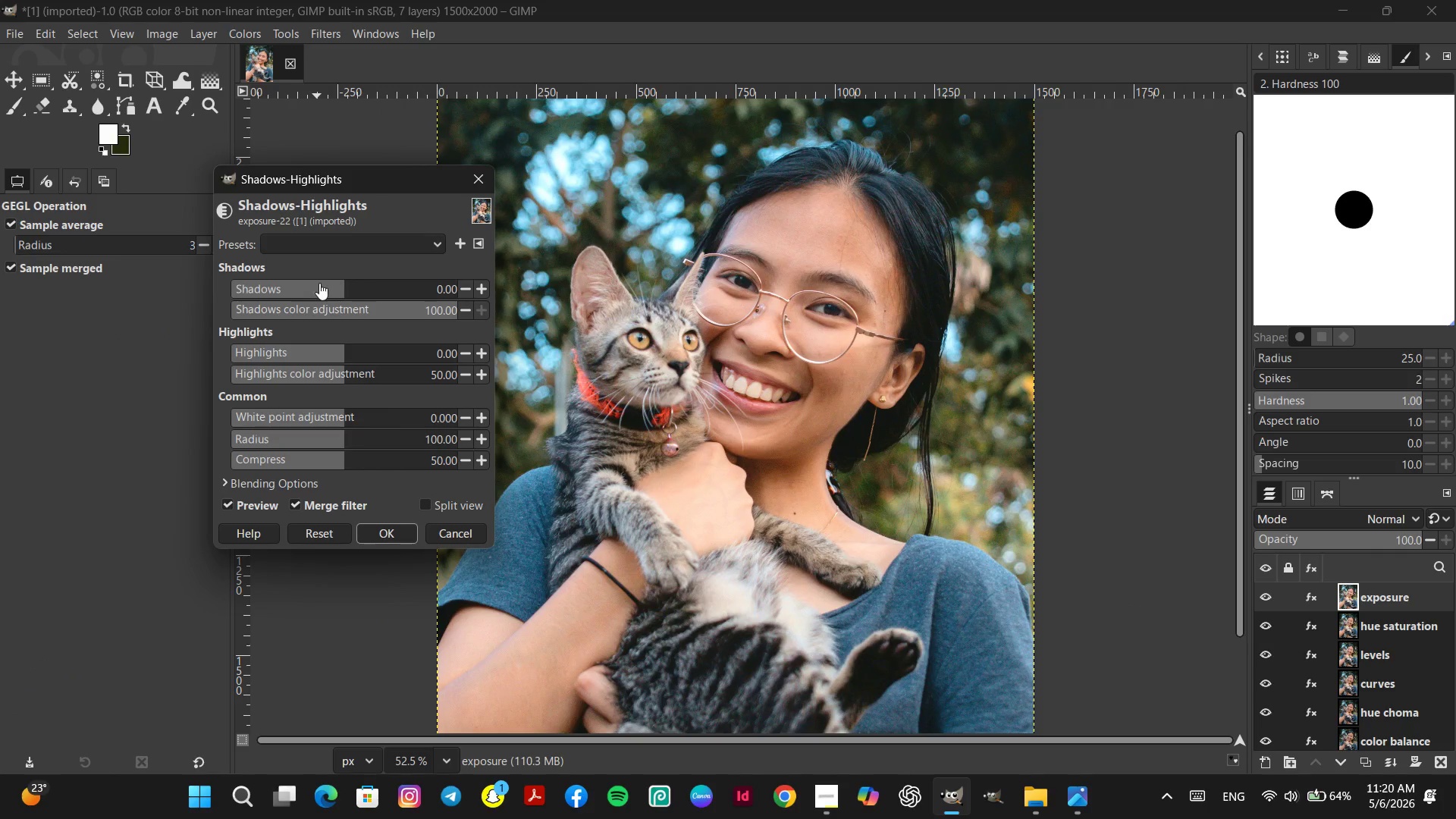 
left_click([319, 287])
 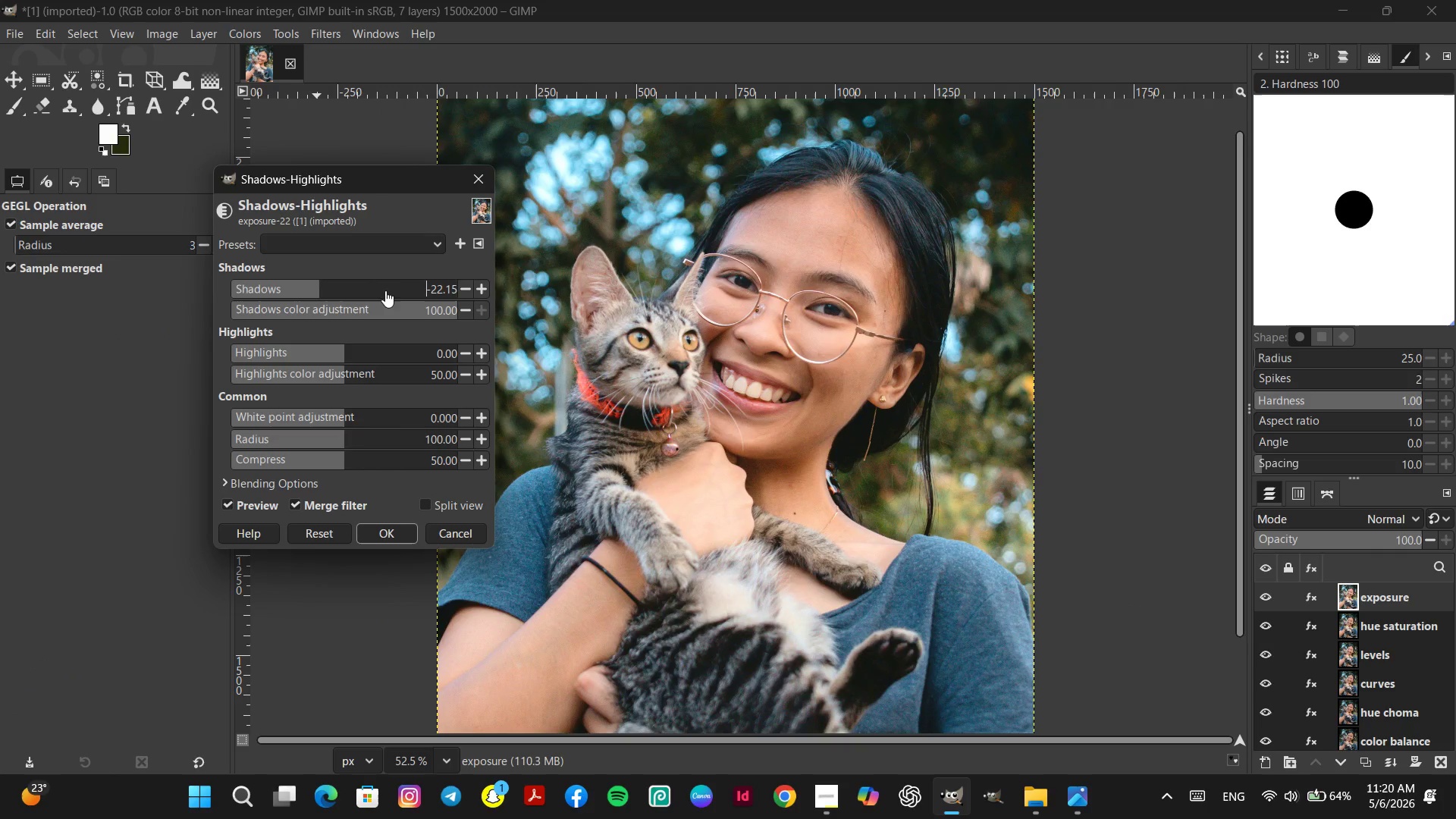 
left_click([385, 290])
 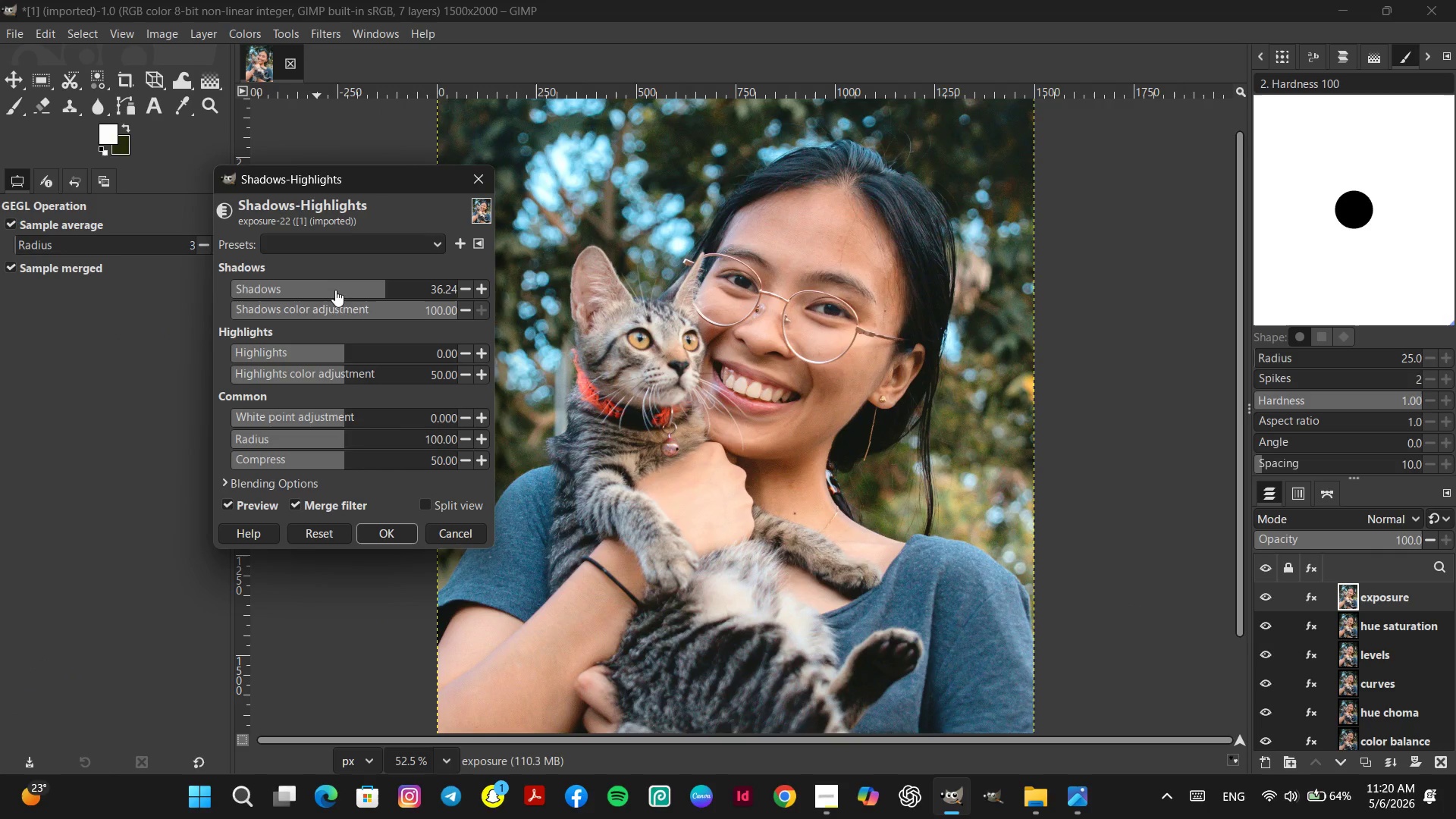 
left_click([331, 290])
 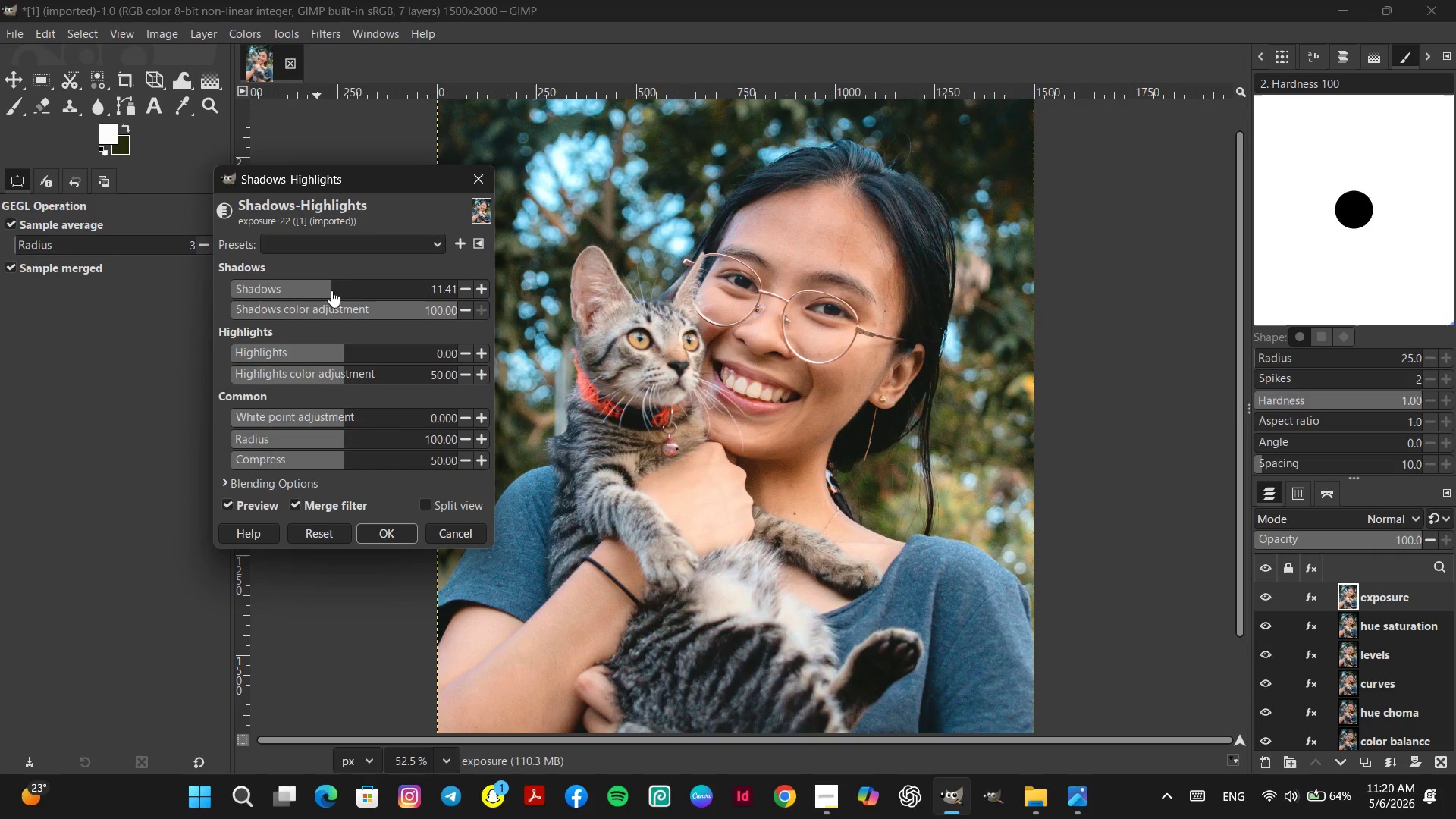 
left_click([377, 286])
 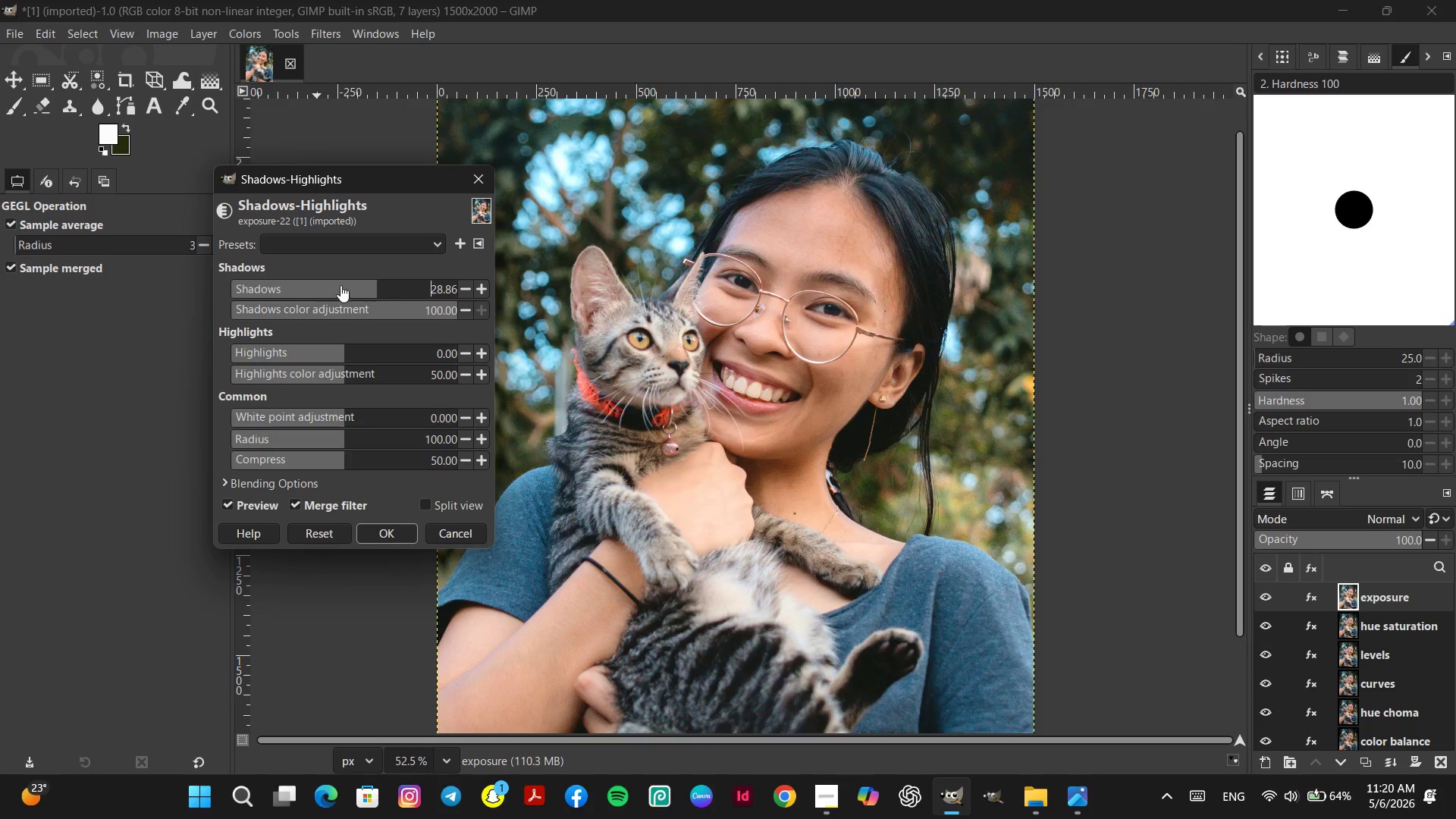 
left_click([309, 284])
 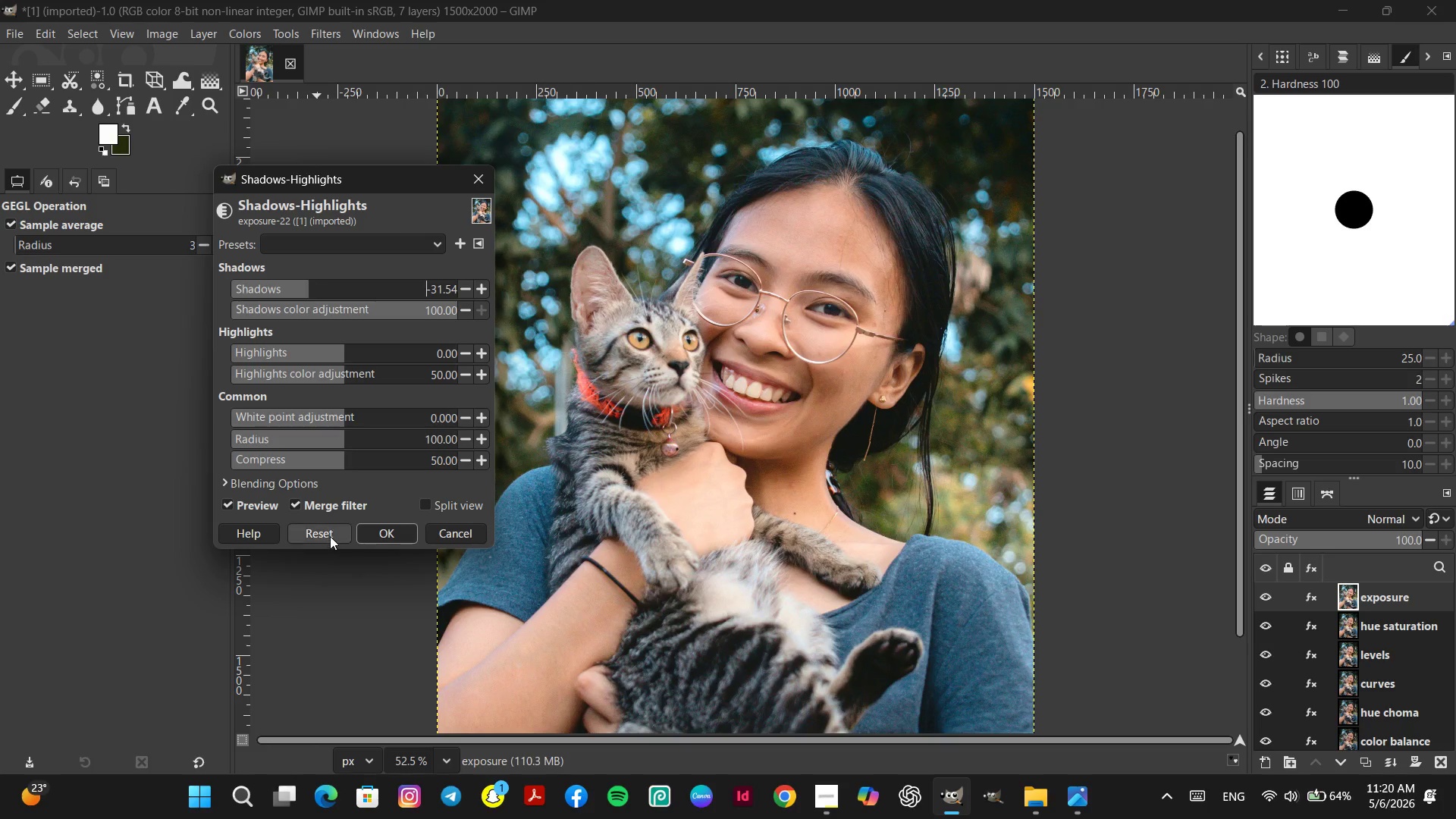 
left_click([332, 536])
 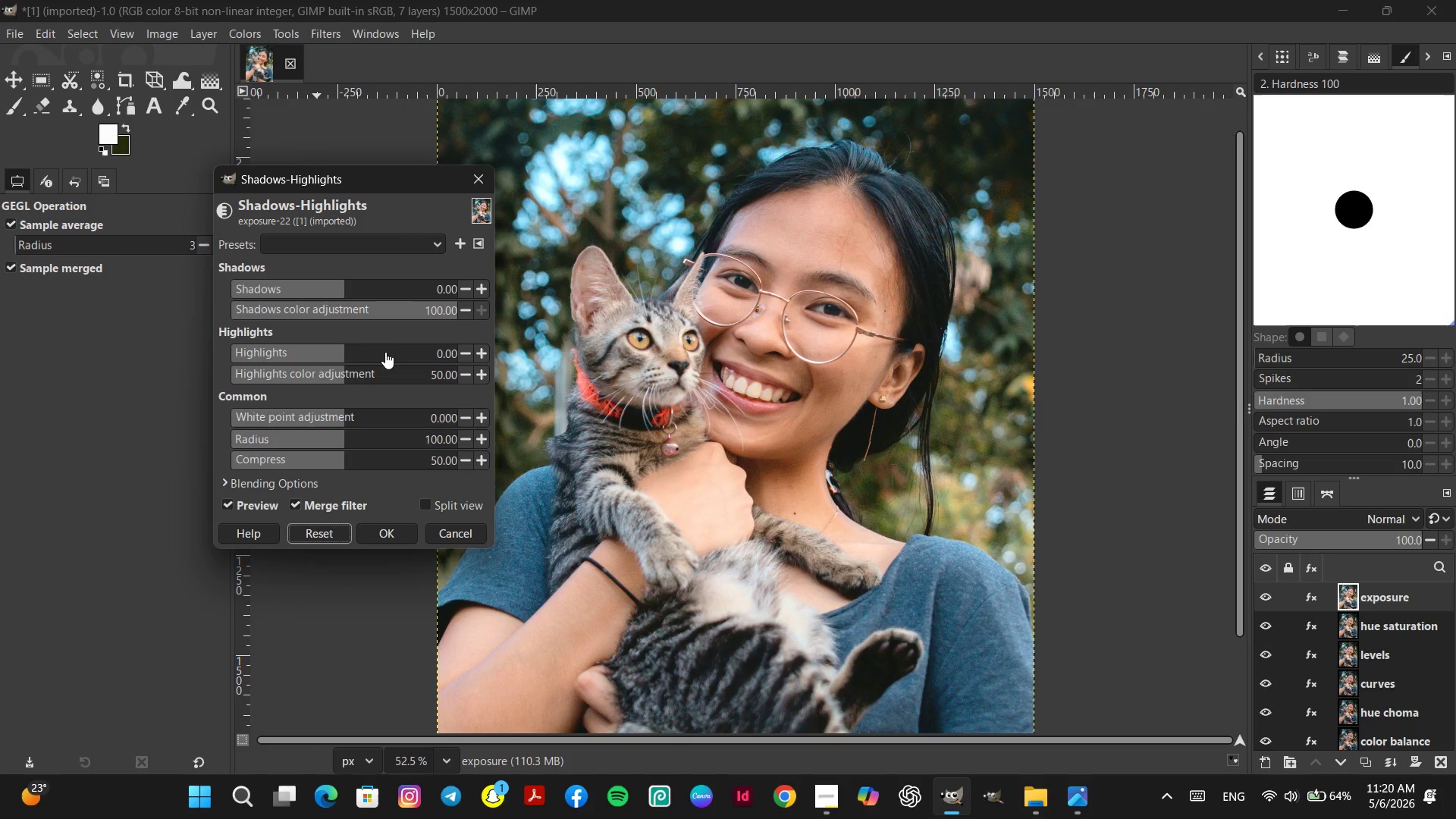 
left_click([385, 352])
 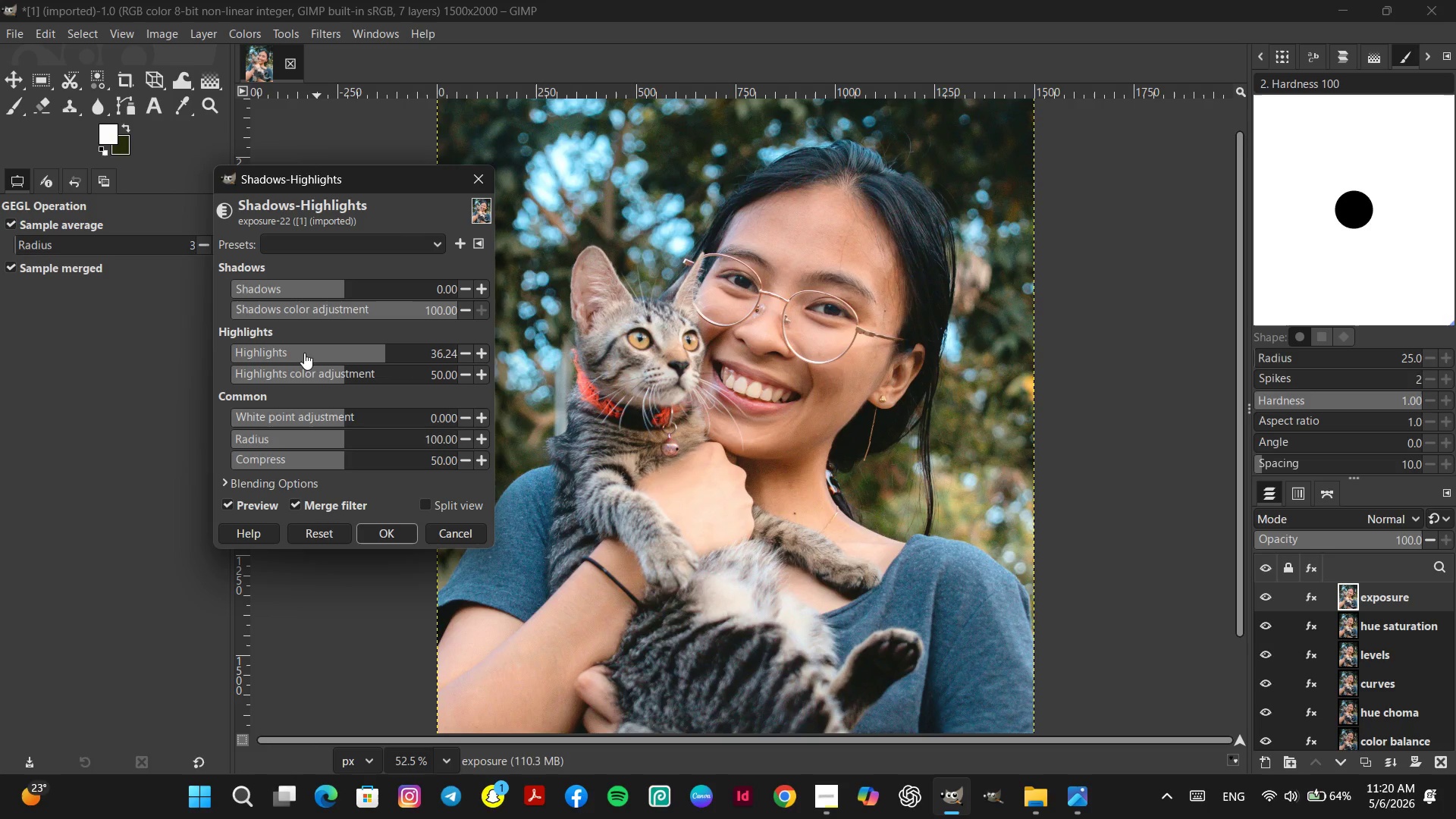 
left_click([287, 350])
 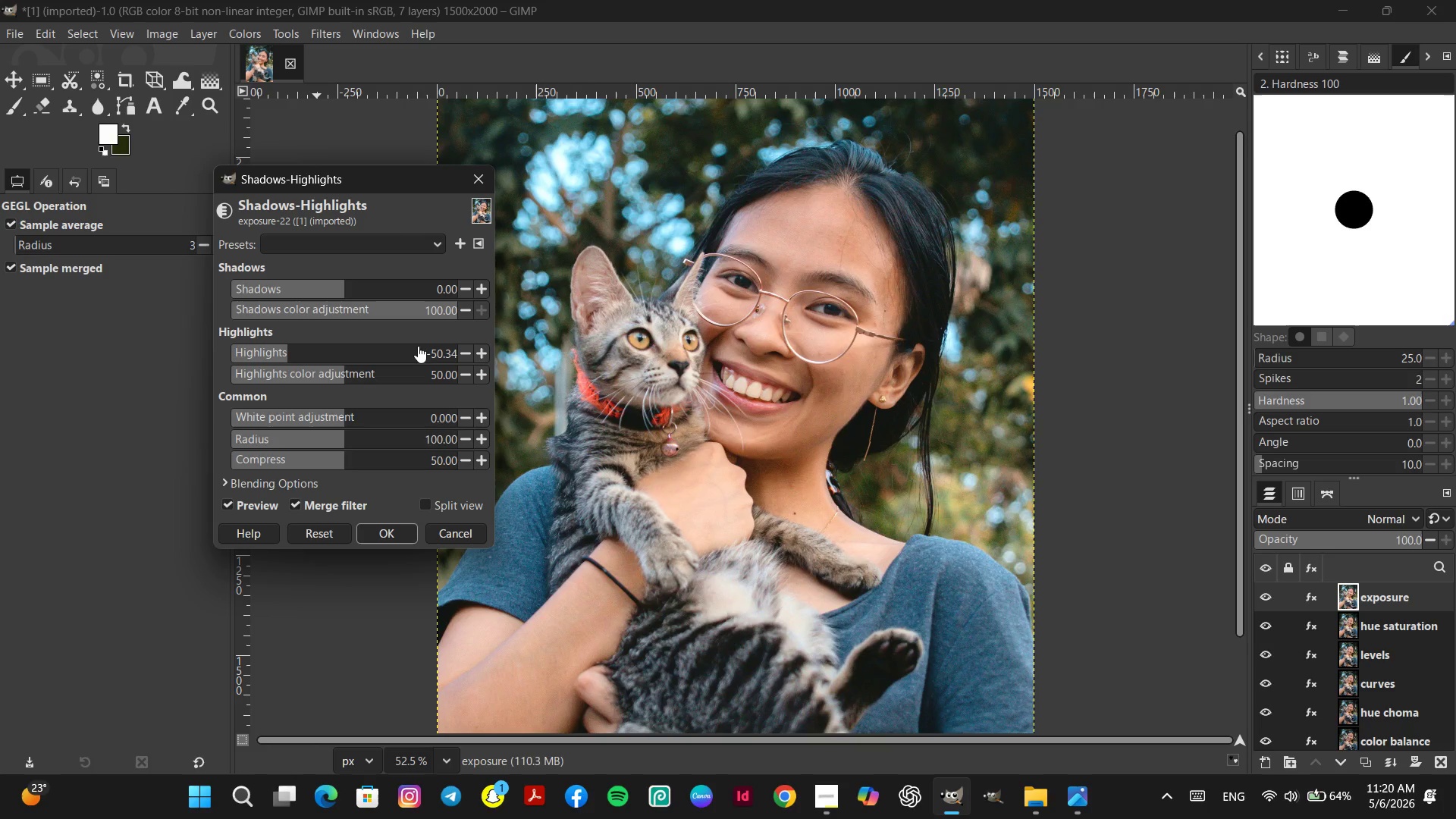 
left_click([414, 345])
 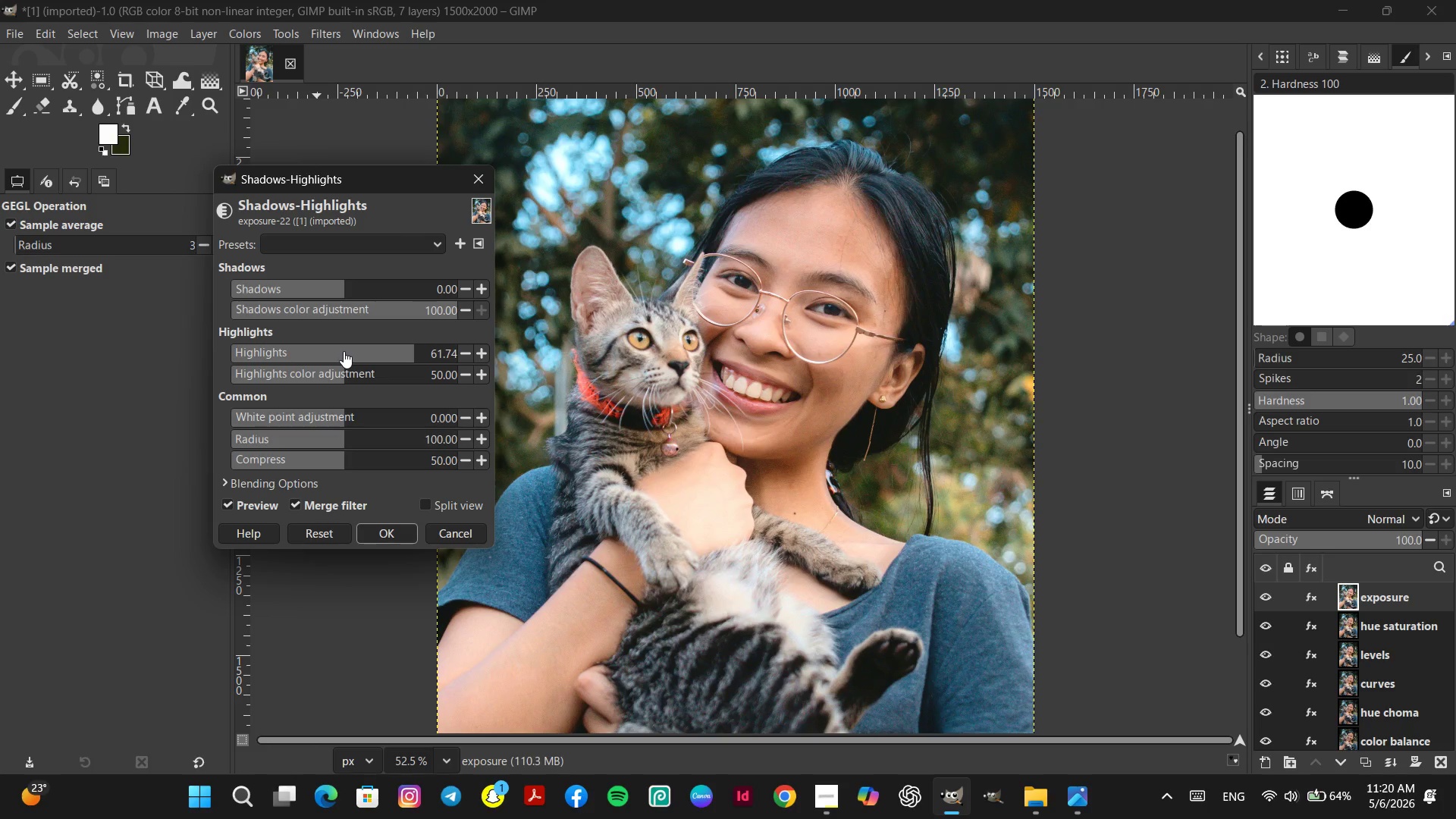 
left_click([337, 352])
 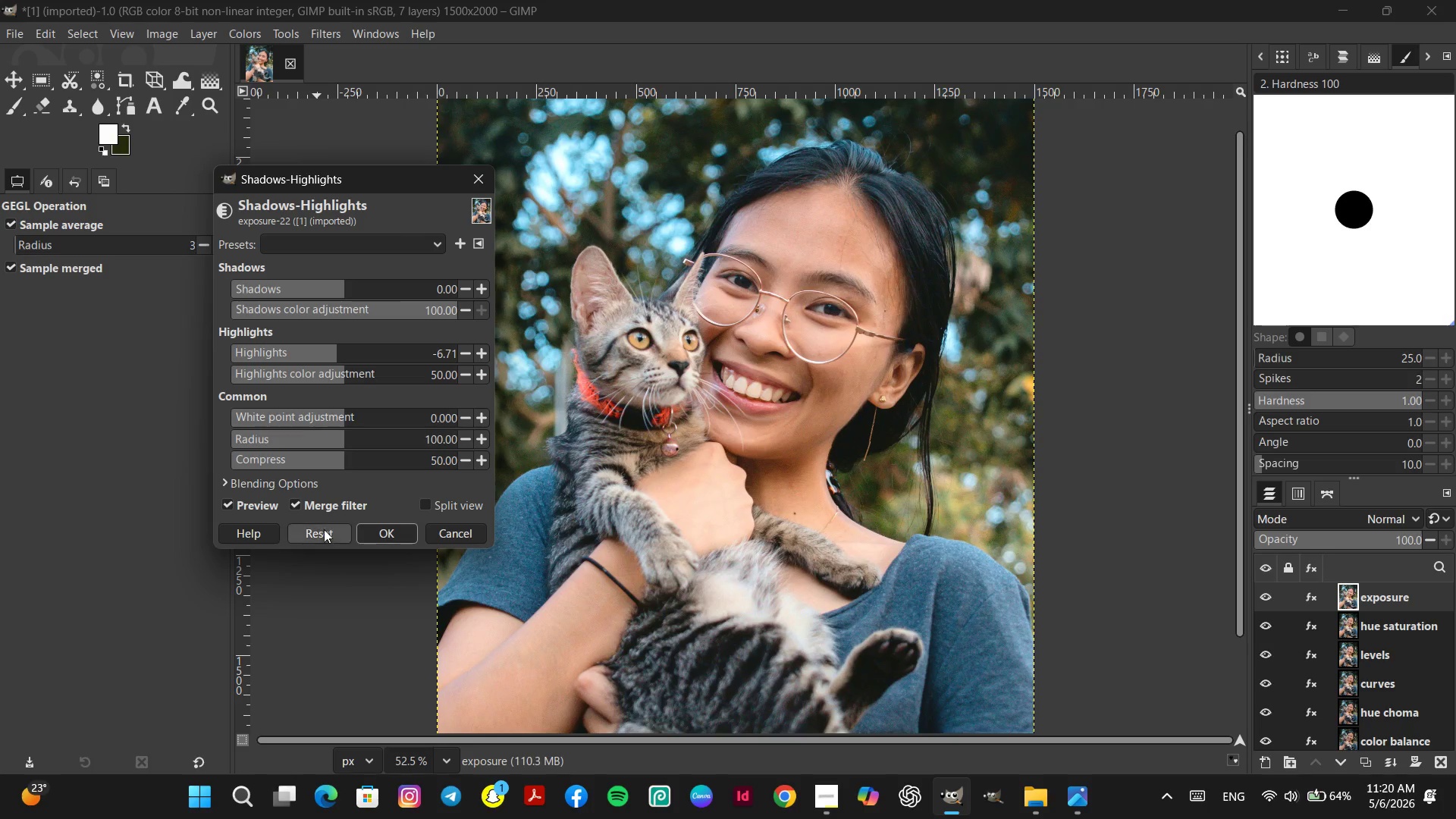 
left_click([325, 535])
 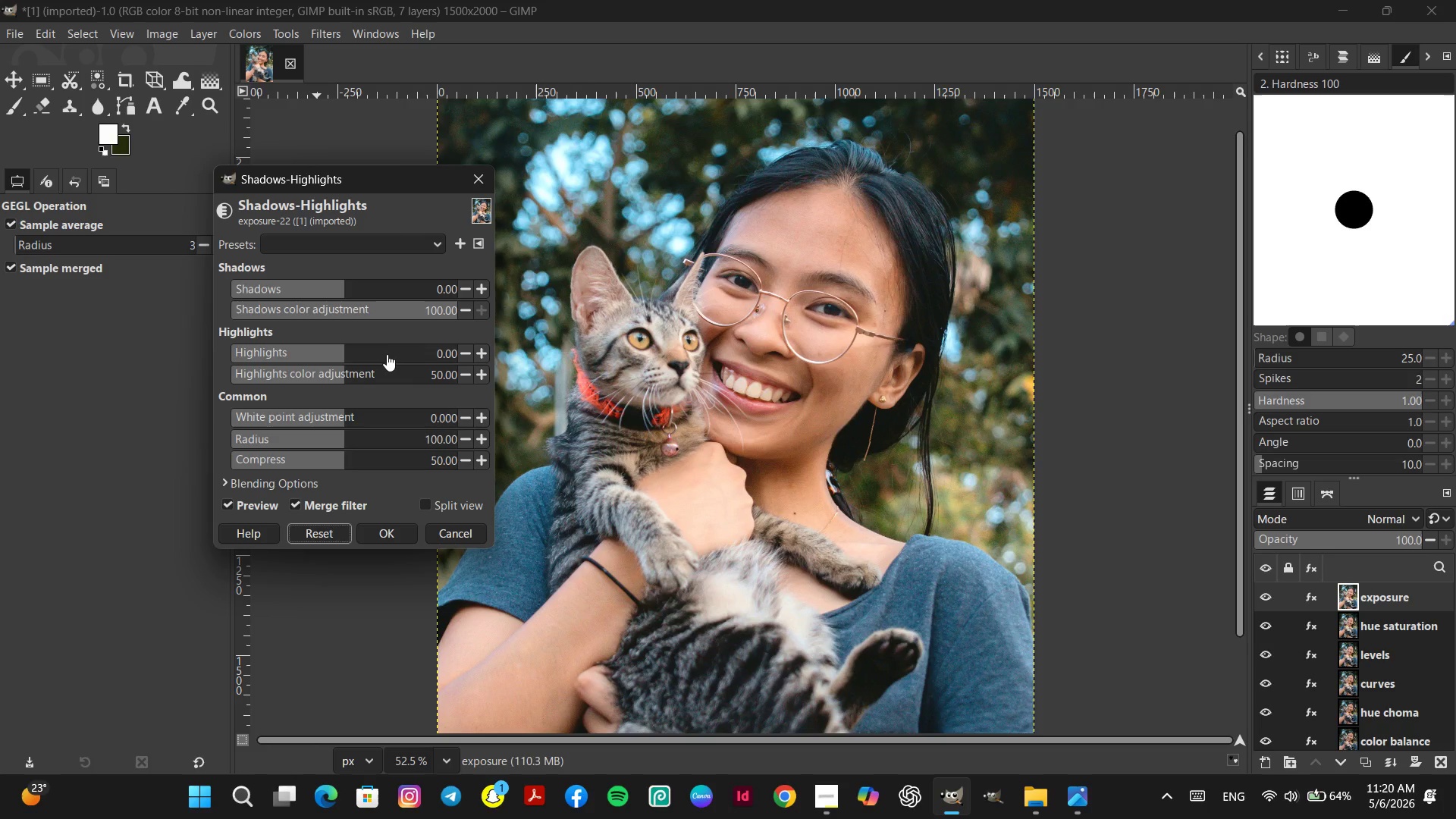 
left_click([387, 354])
 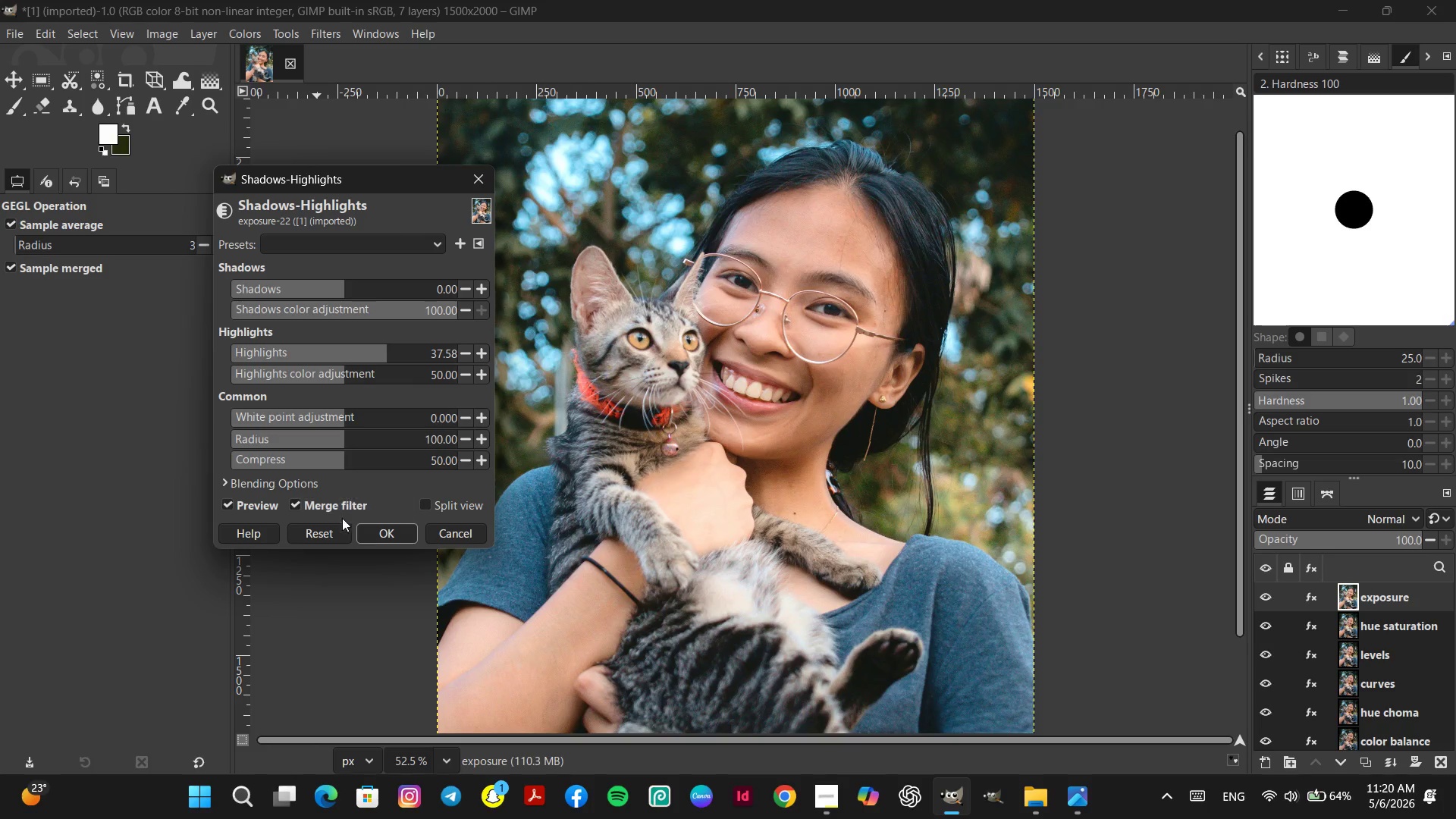 
left_click([337, 532])
 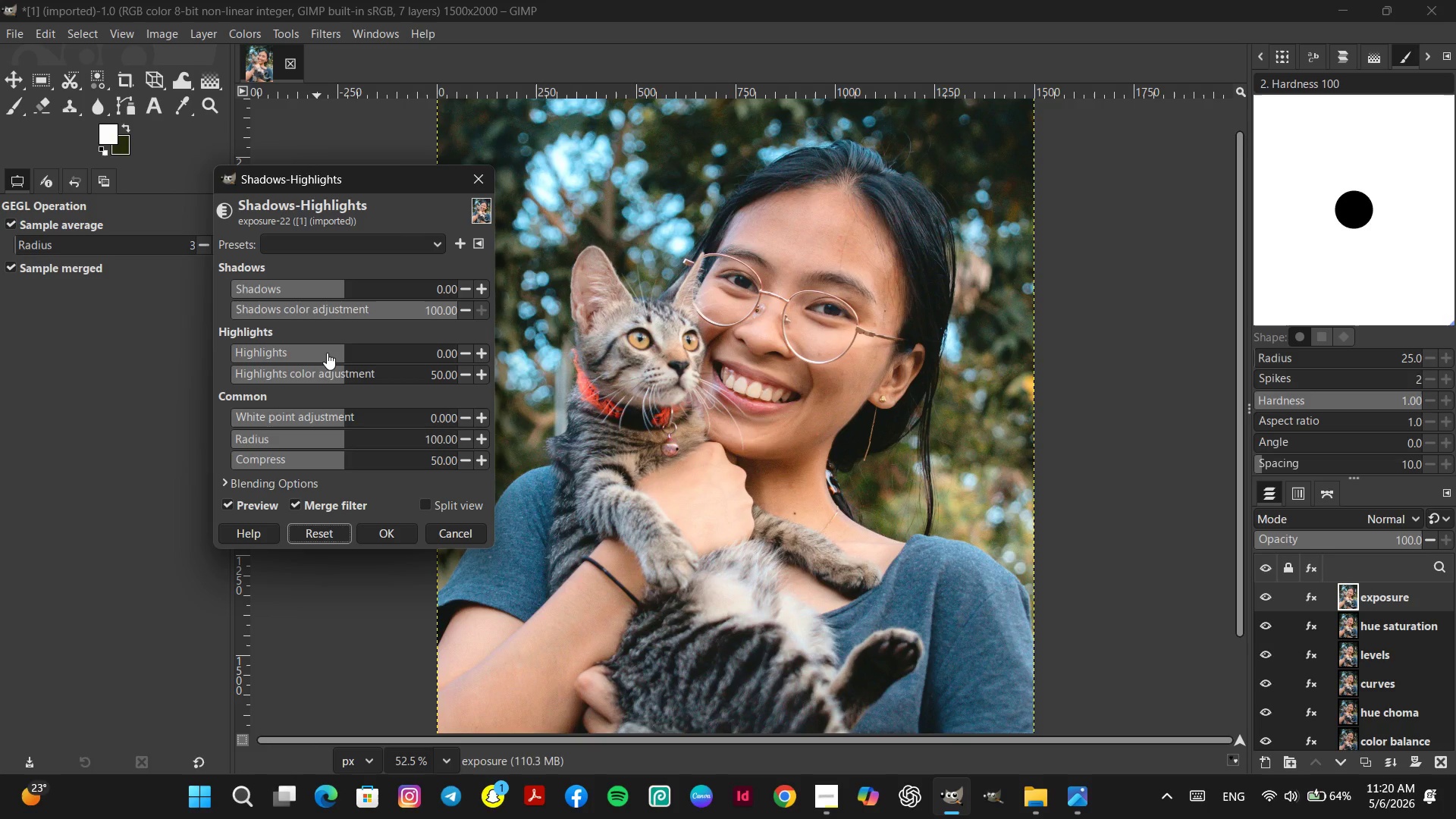 
left_click([327, 353])
 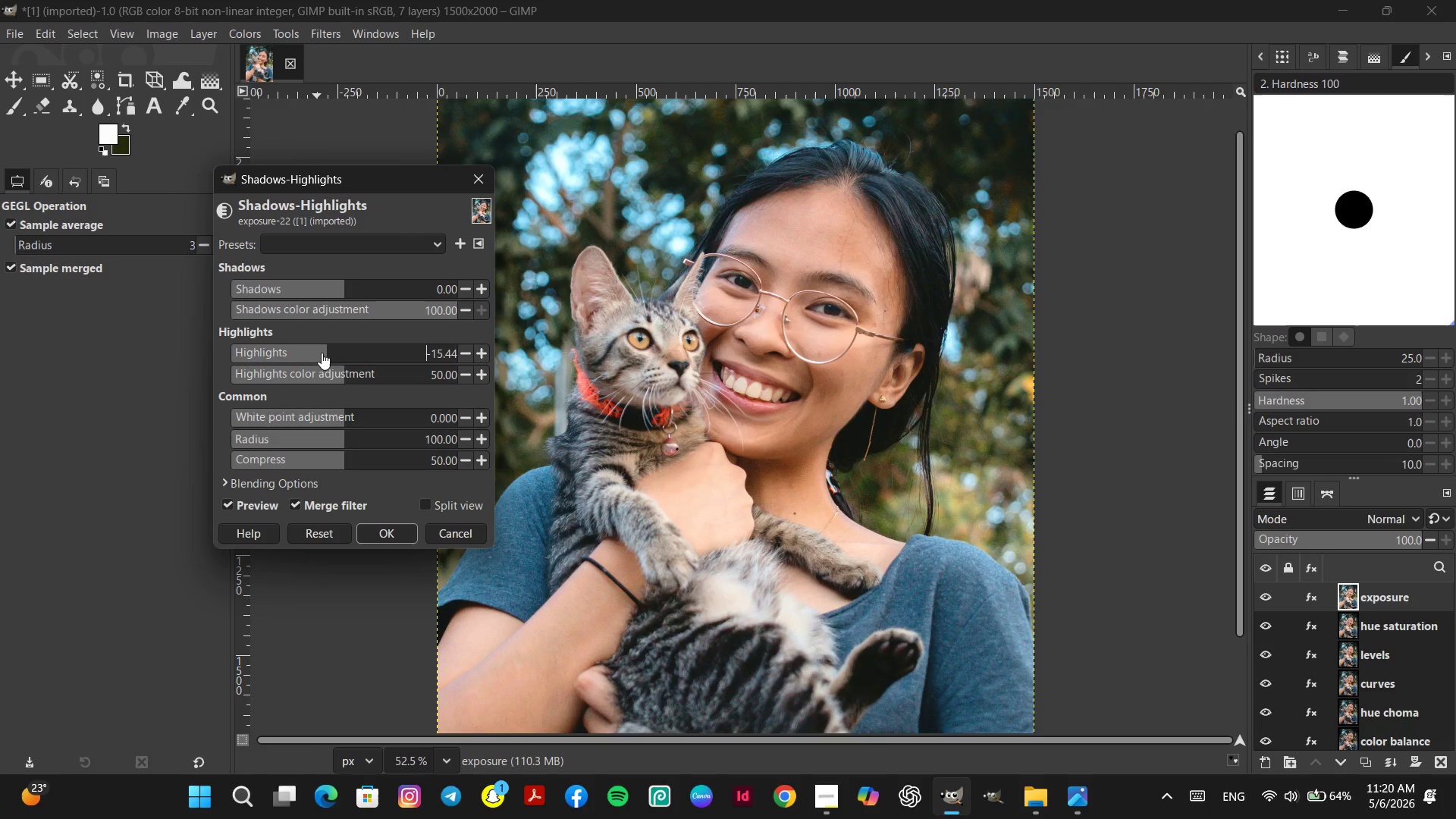 
left_click([319, 353])
 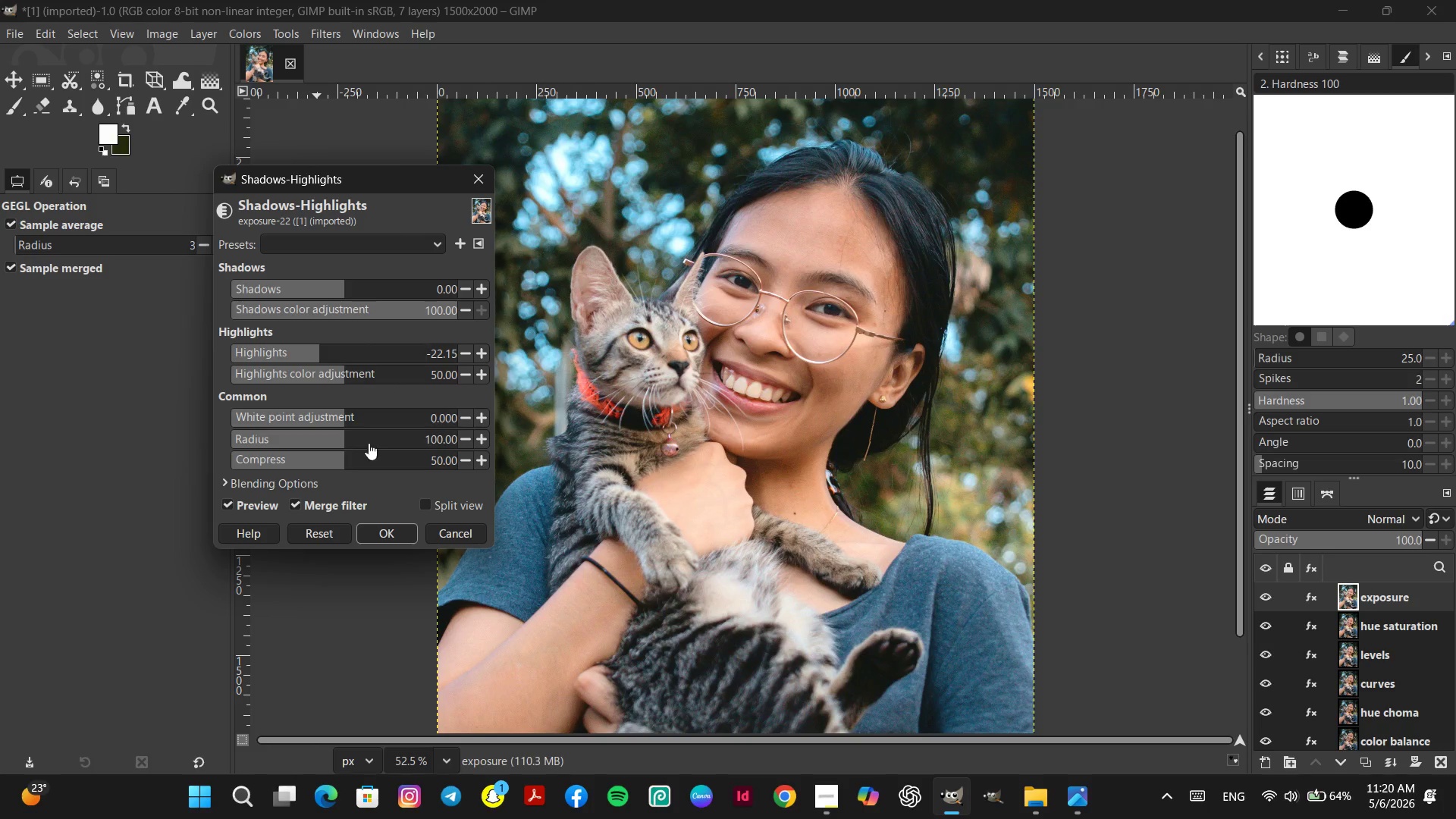 
left_click([328, 535])
 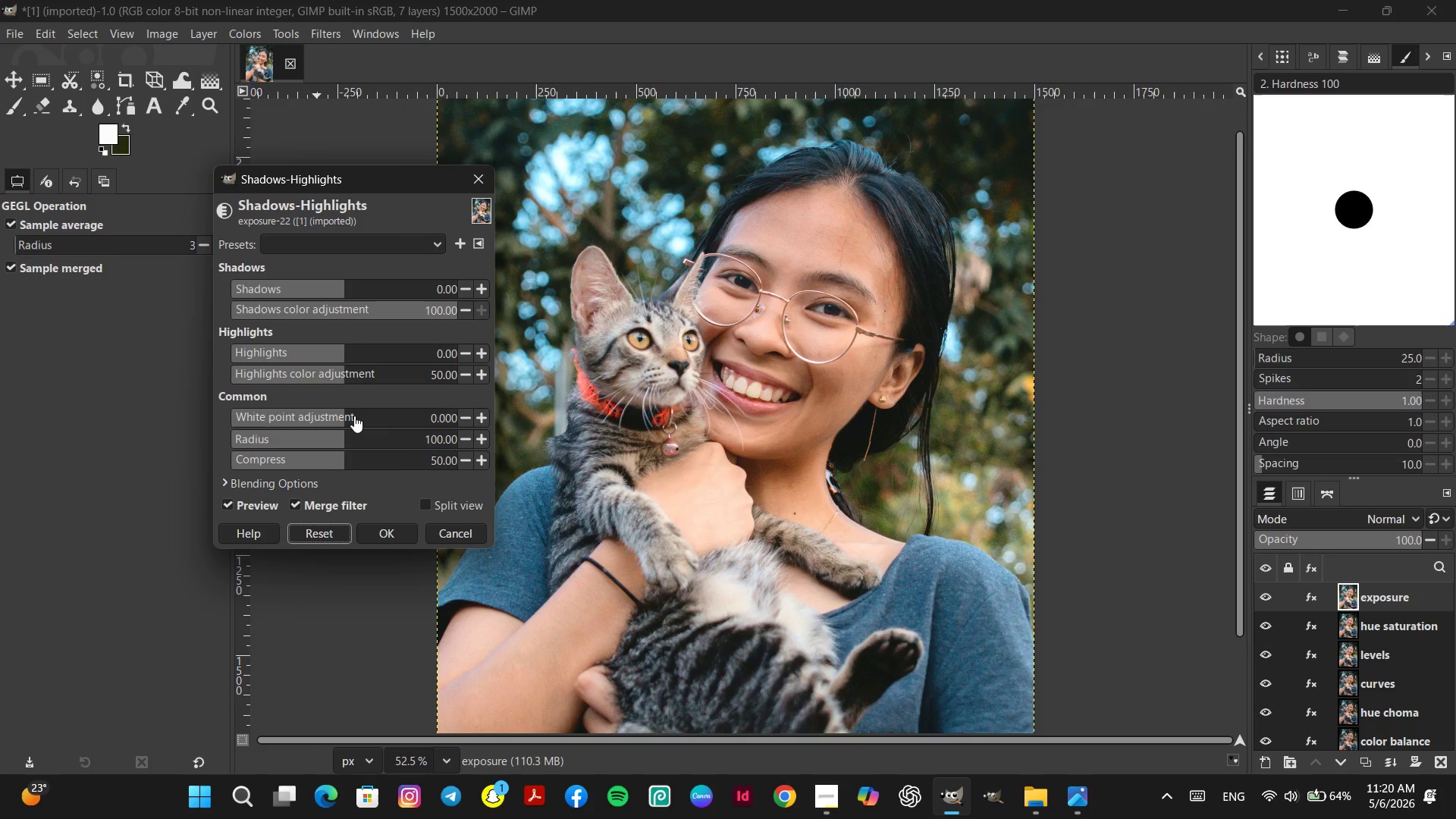 
left_click([354, 416])
 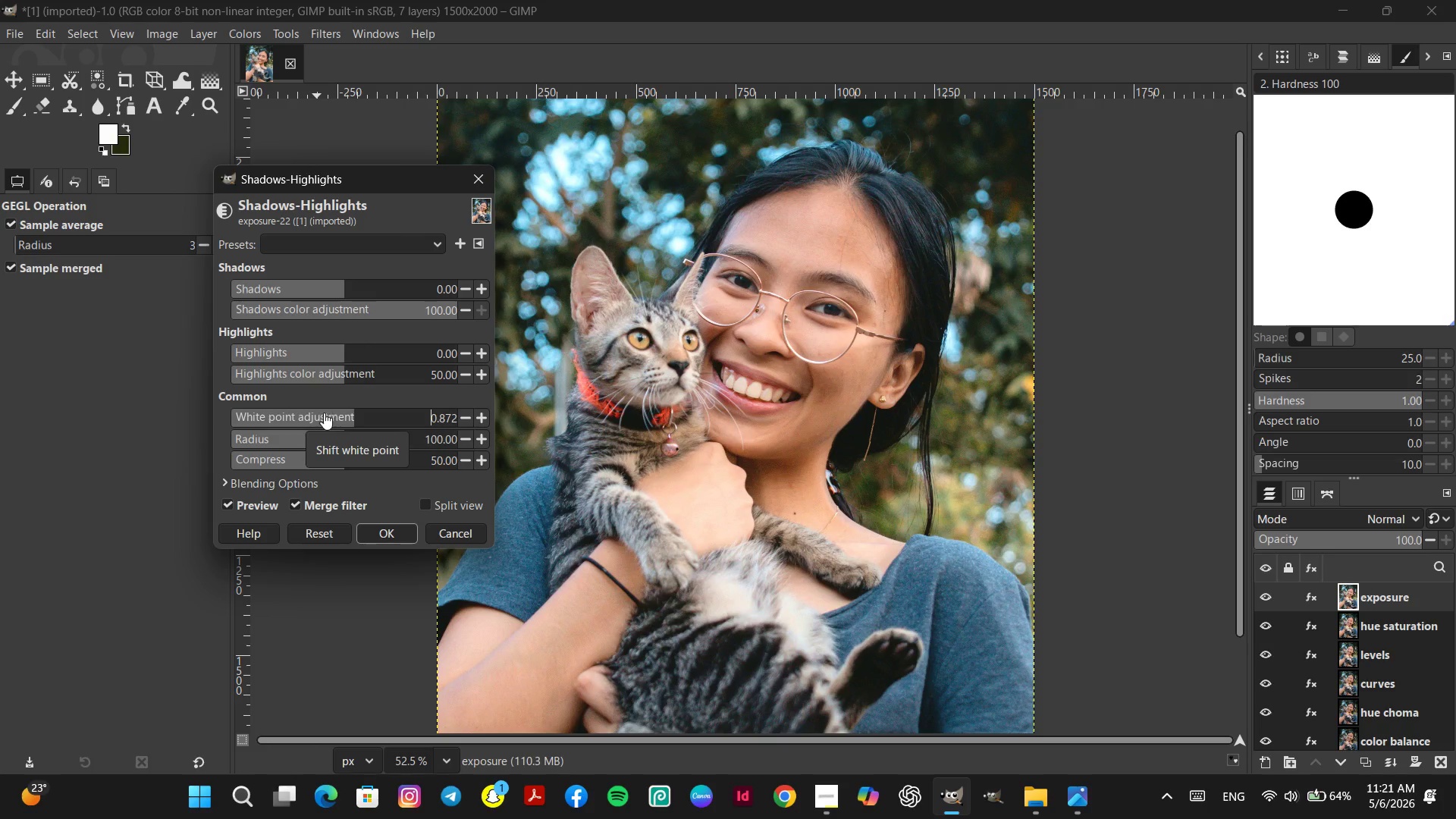 
left_click([313, 413])
 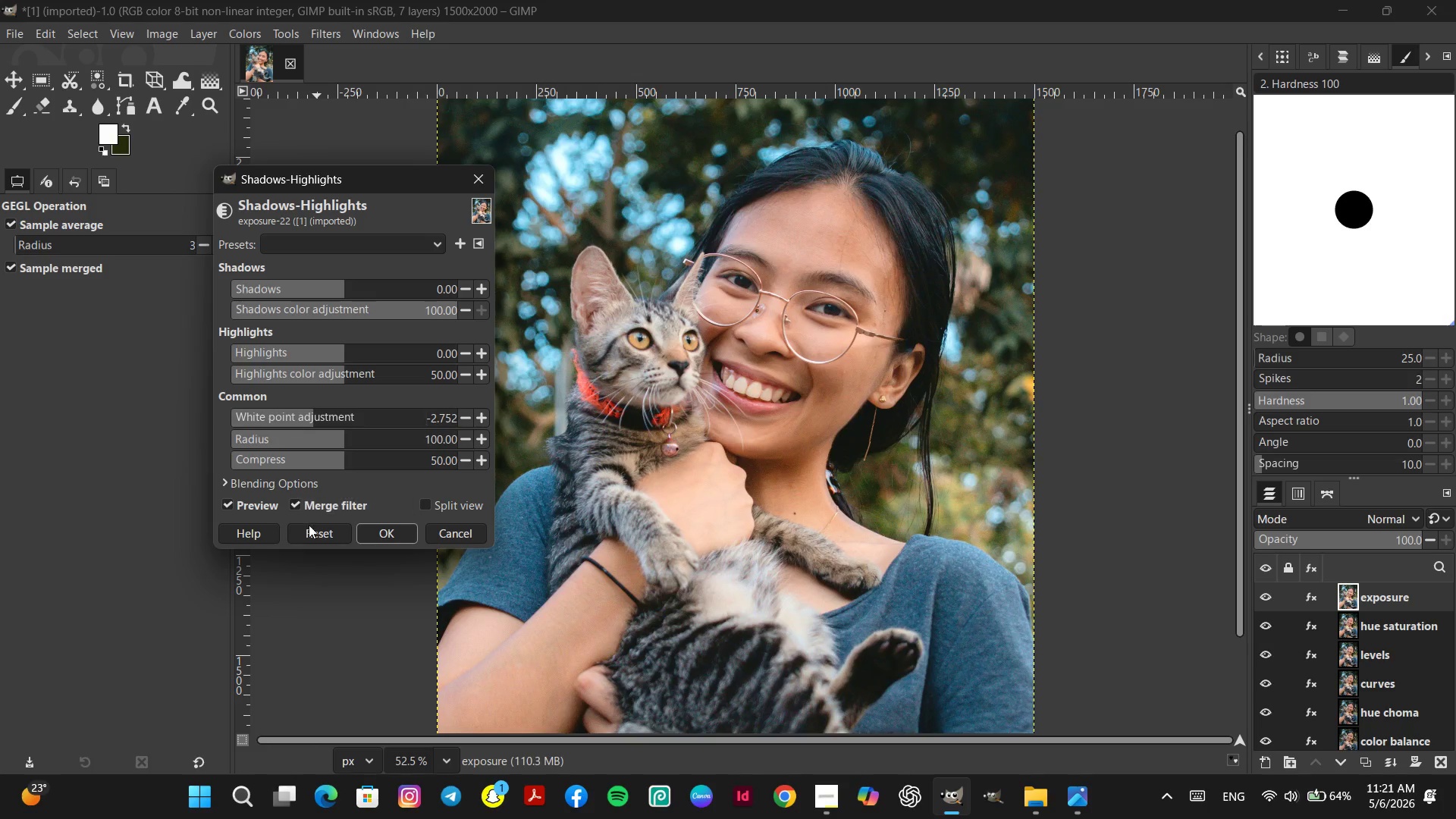 
left_click([310, 535])
 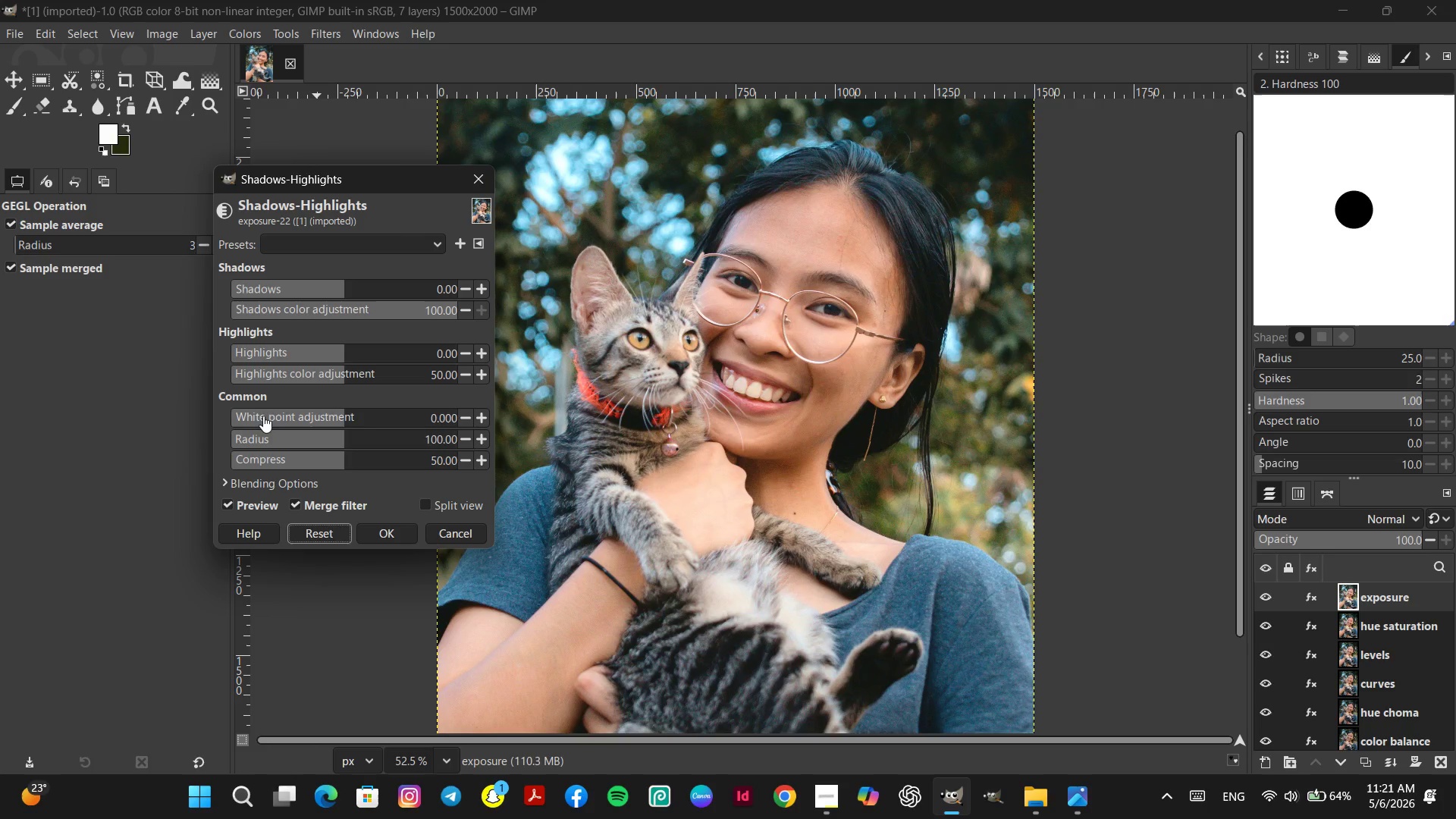 
left_click([258, 412])
 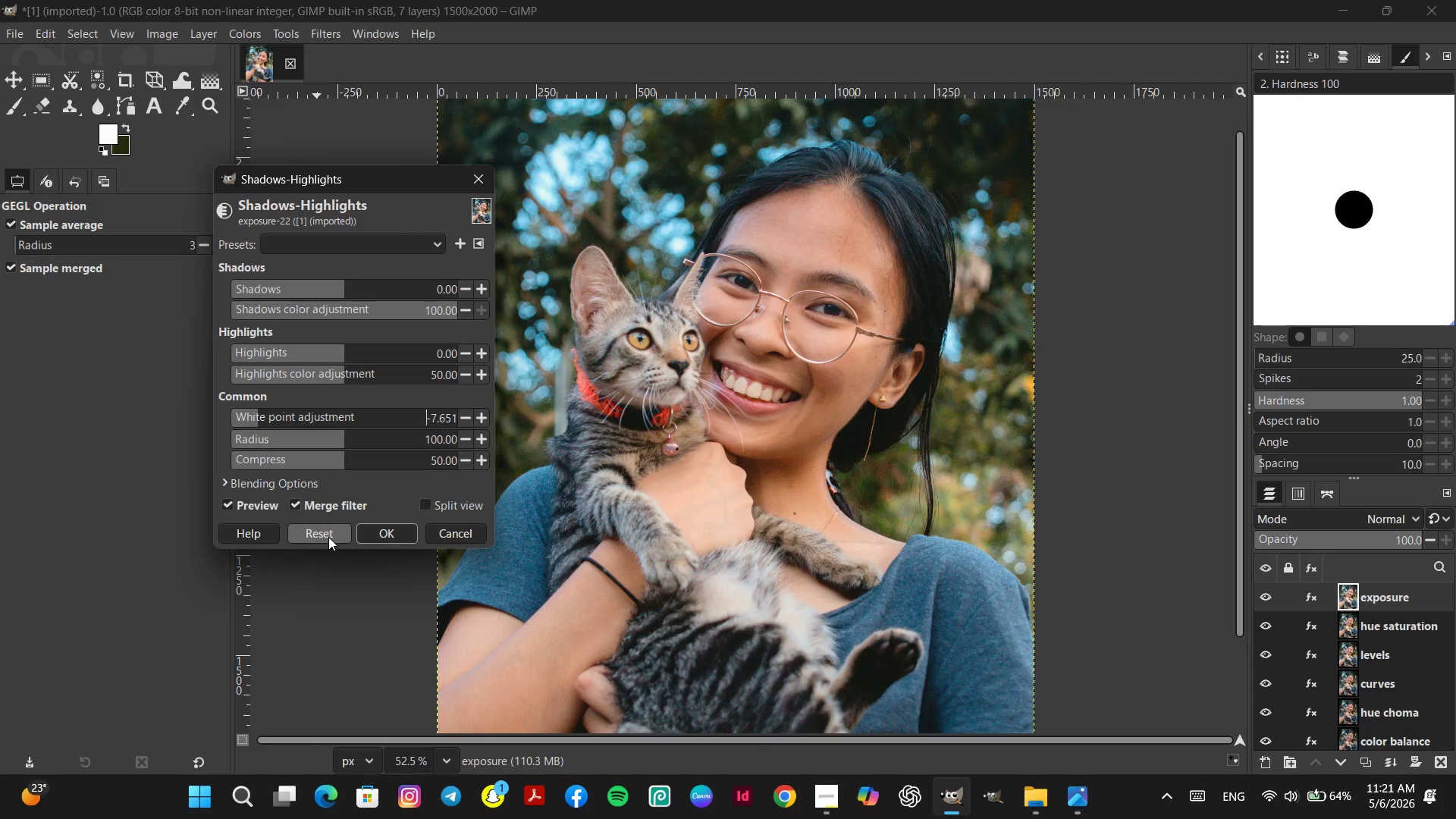 
left_click([328, 536])
 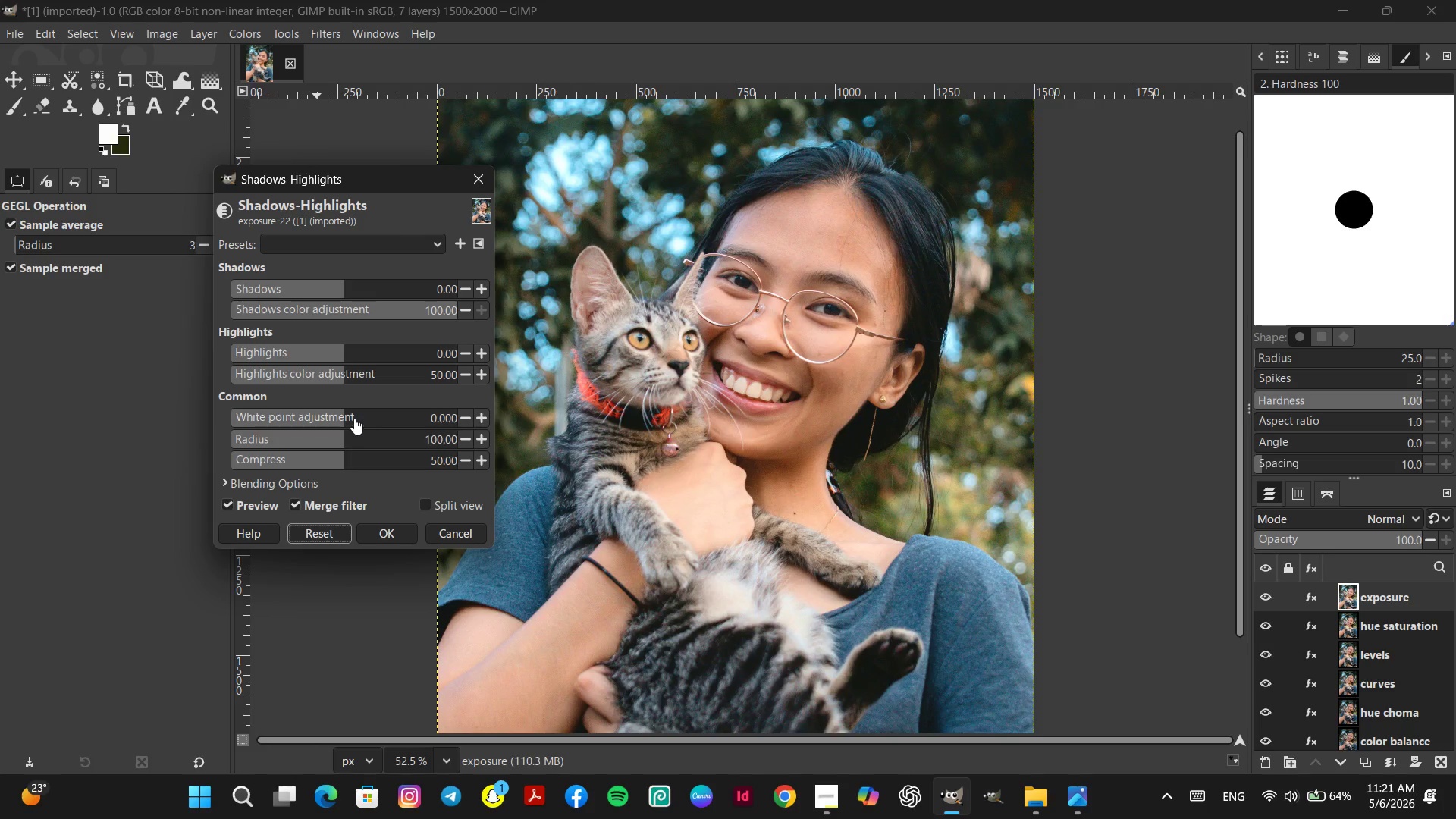 
left_click([353, 416])
 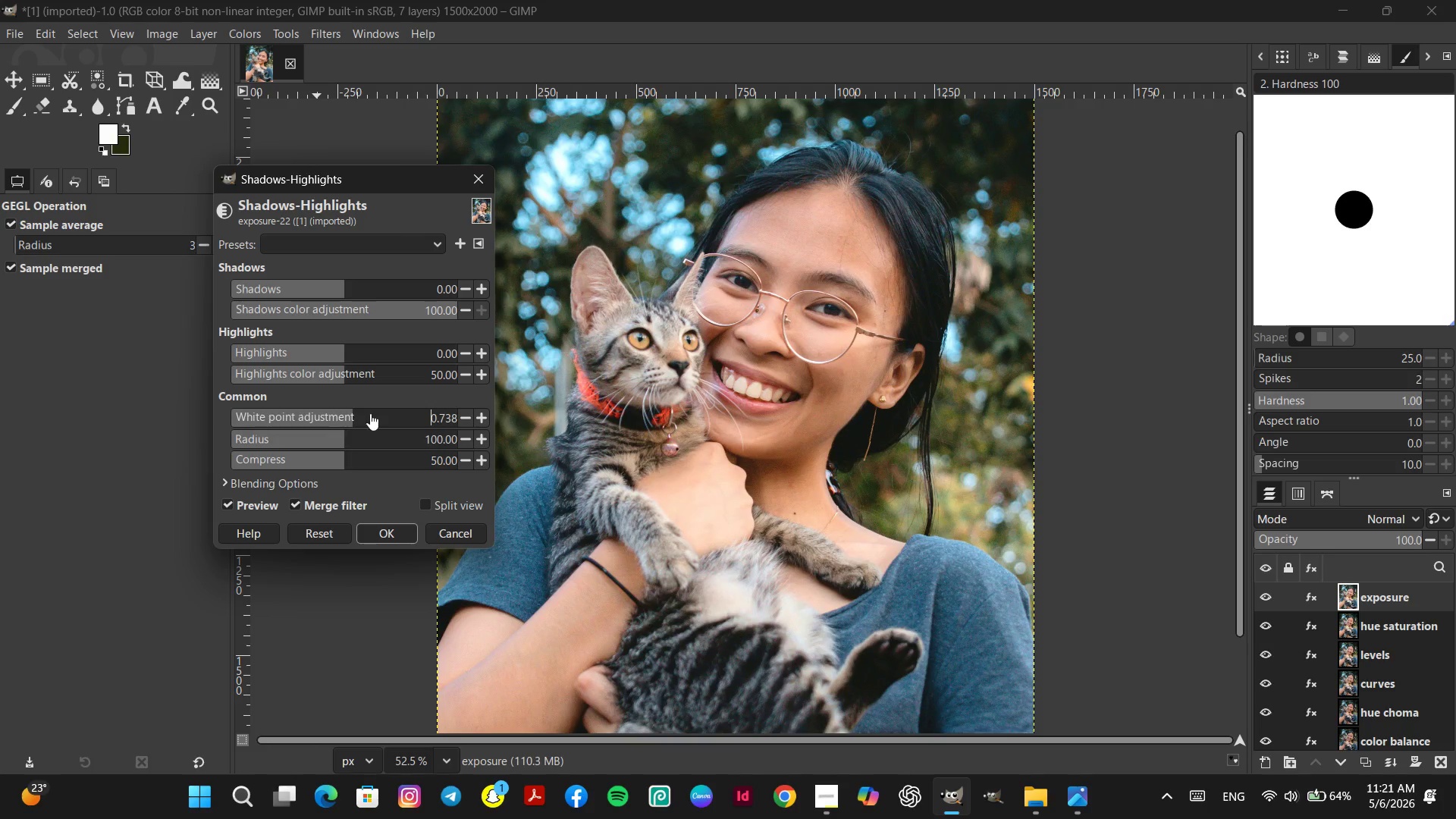 
left_click([372, 413])
 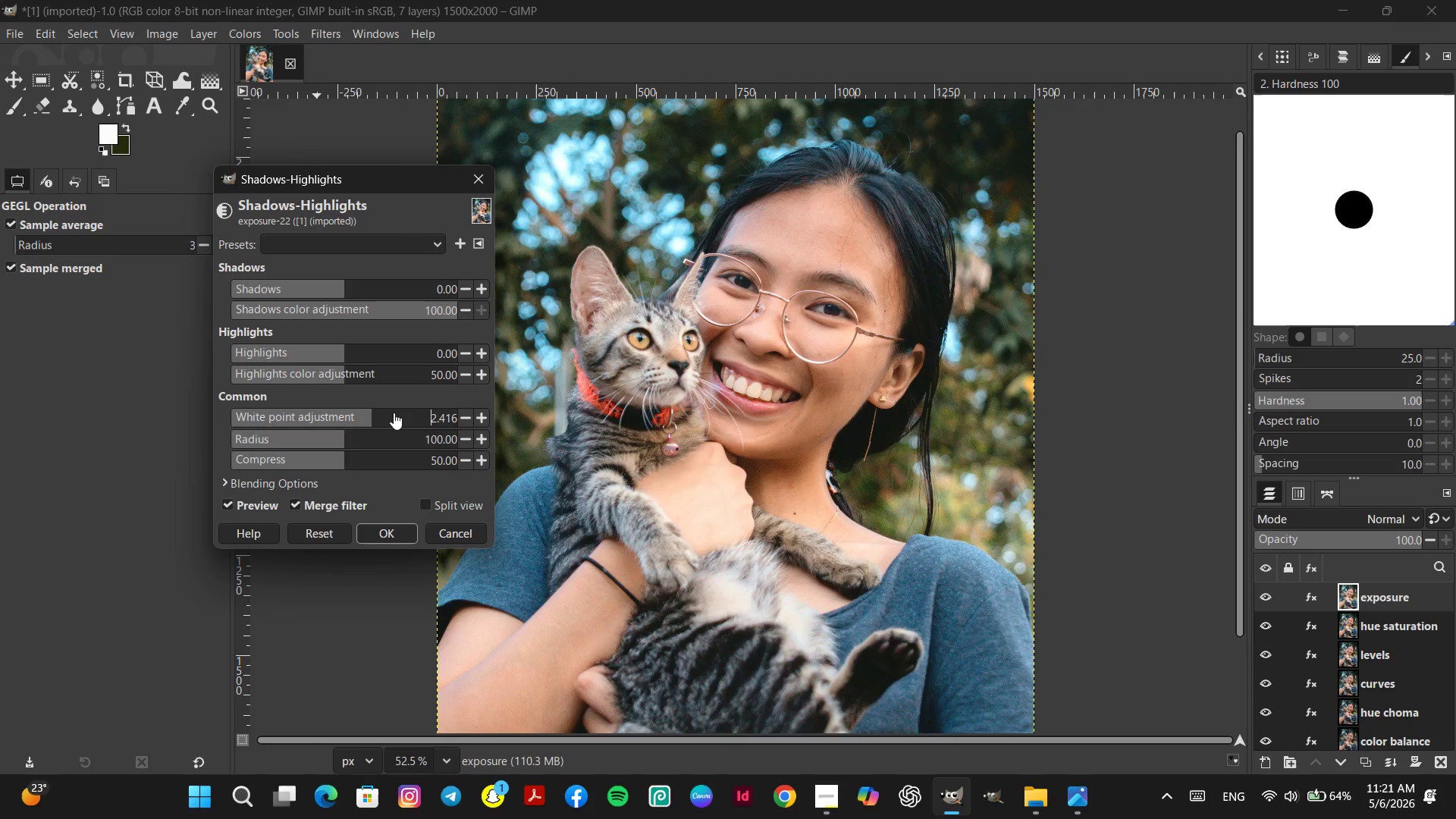 
left_click([395, 413])
 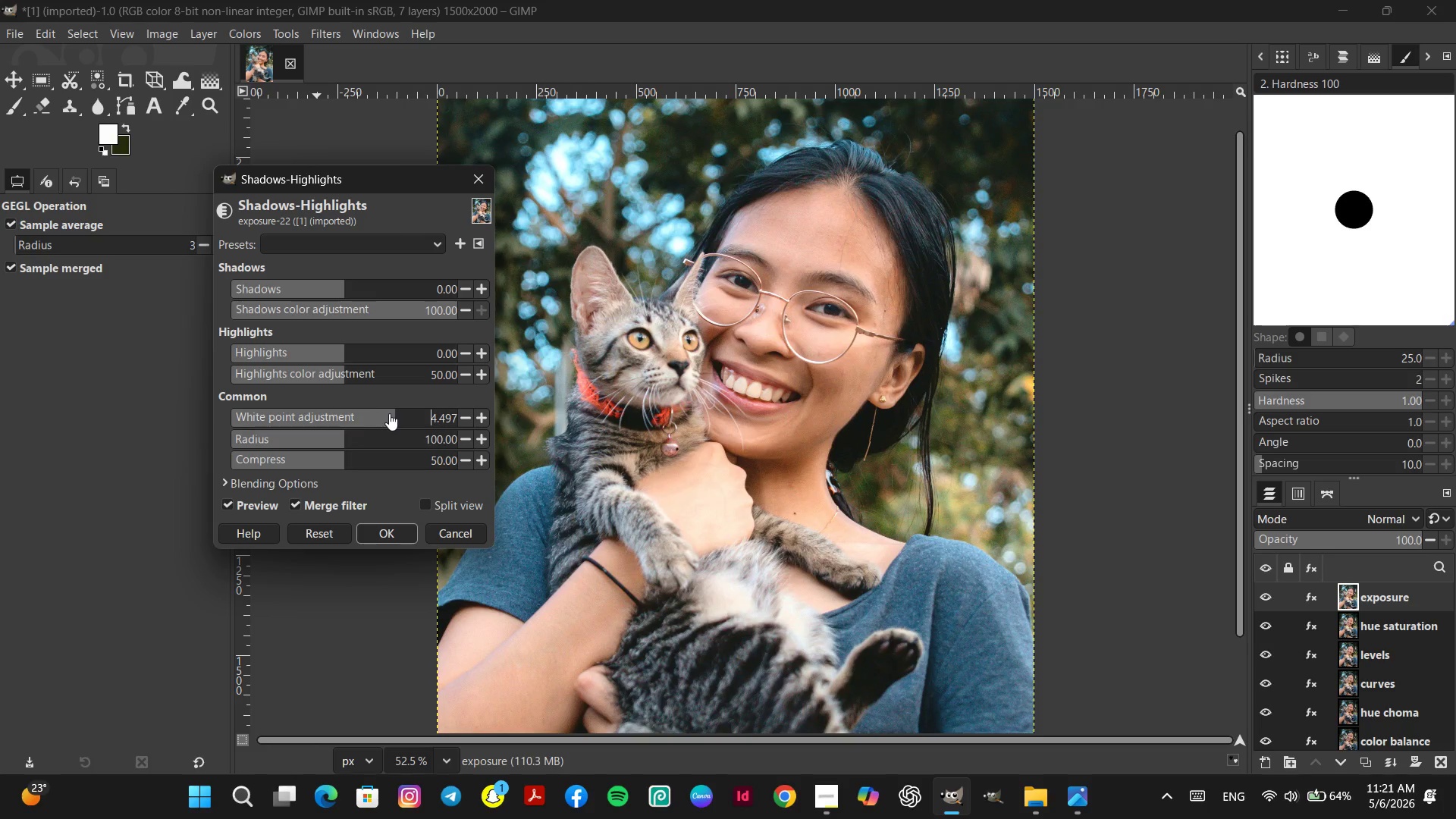 
left_click([380, 415])
 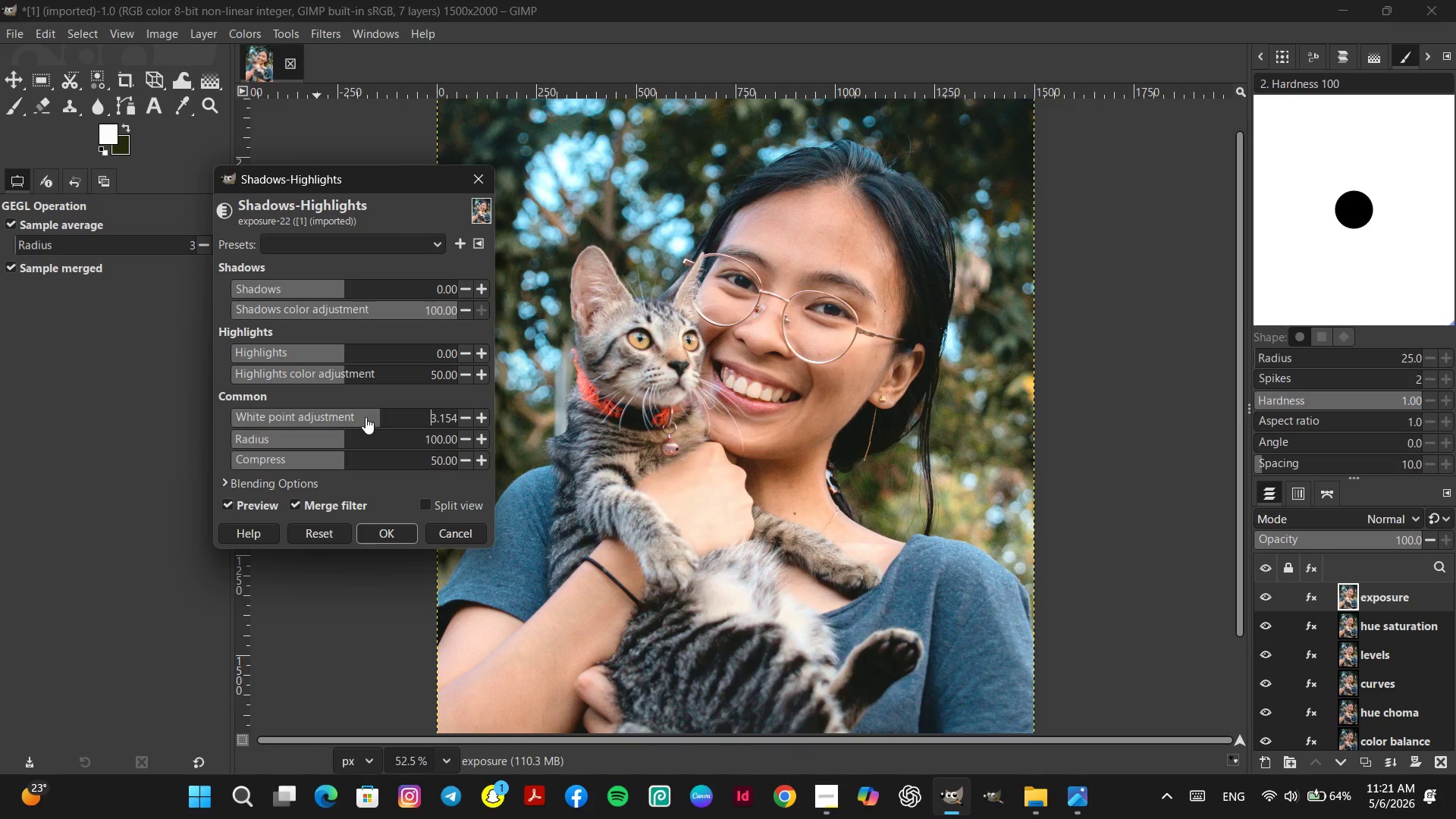 
left_click([366, 417])
 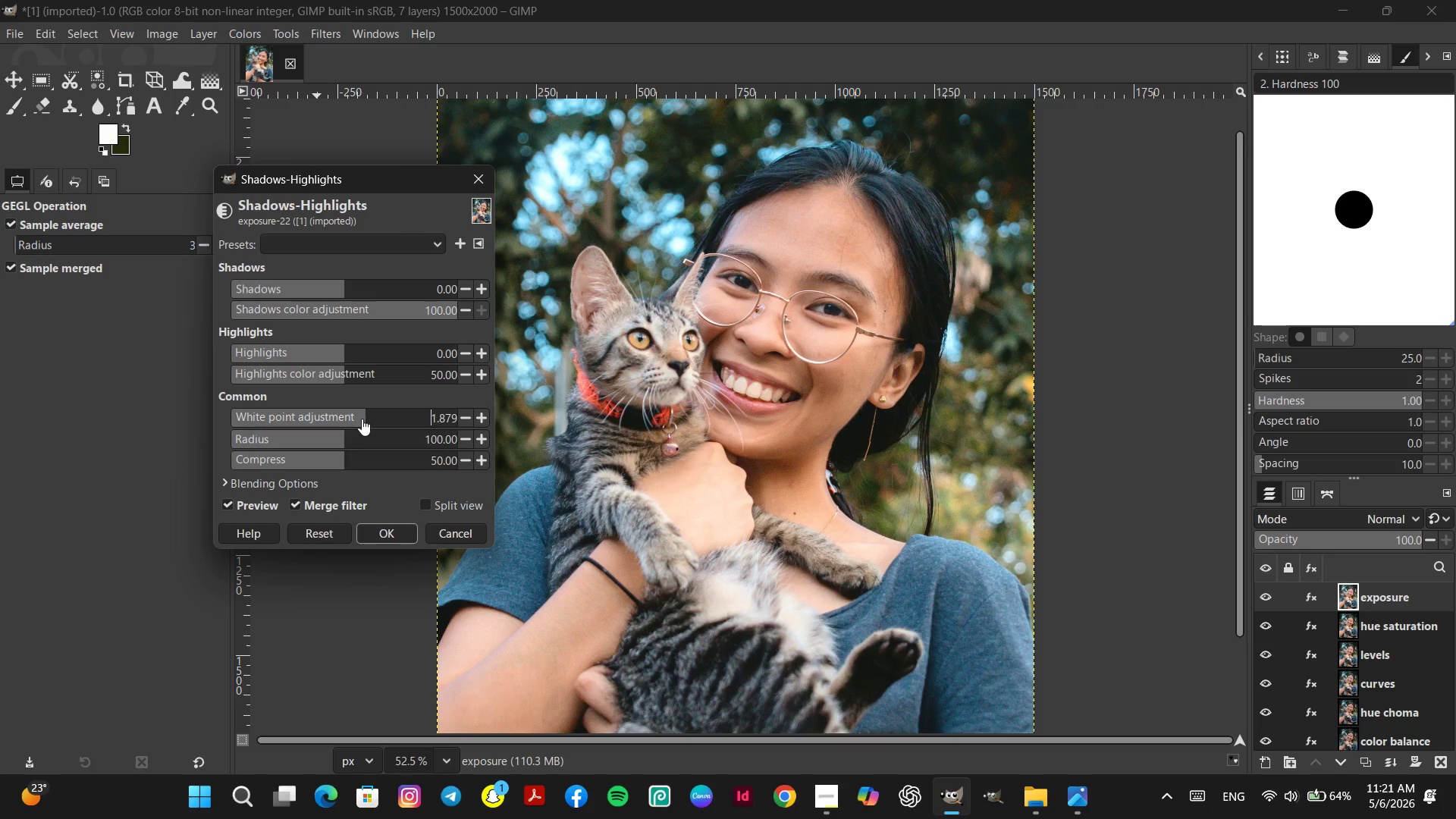 
left_click([359, 420])
 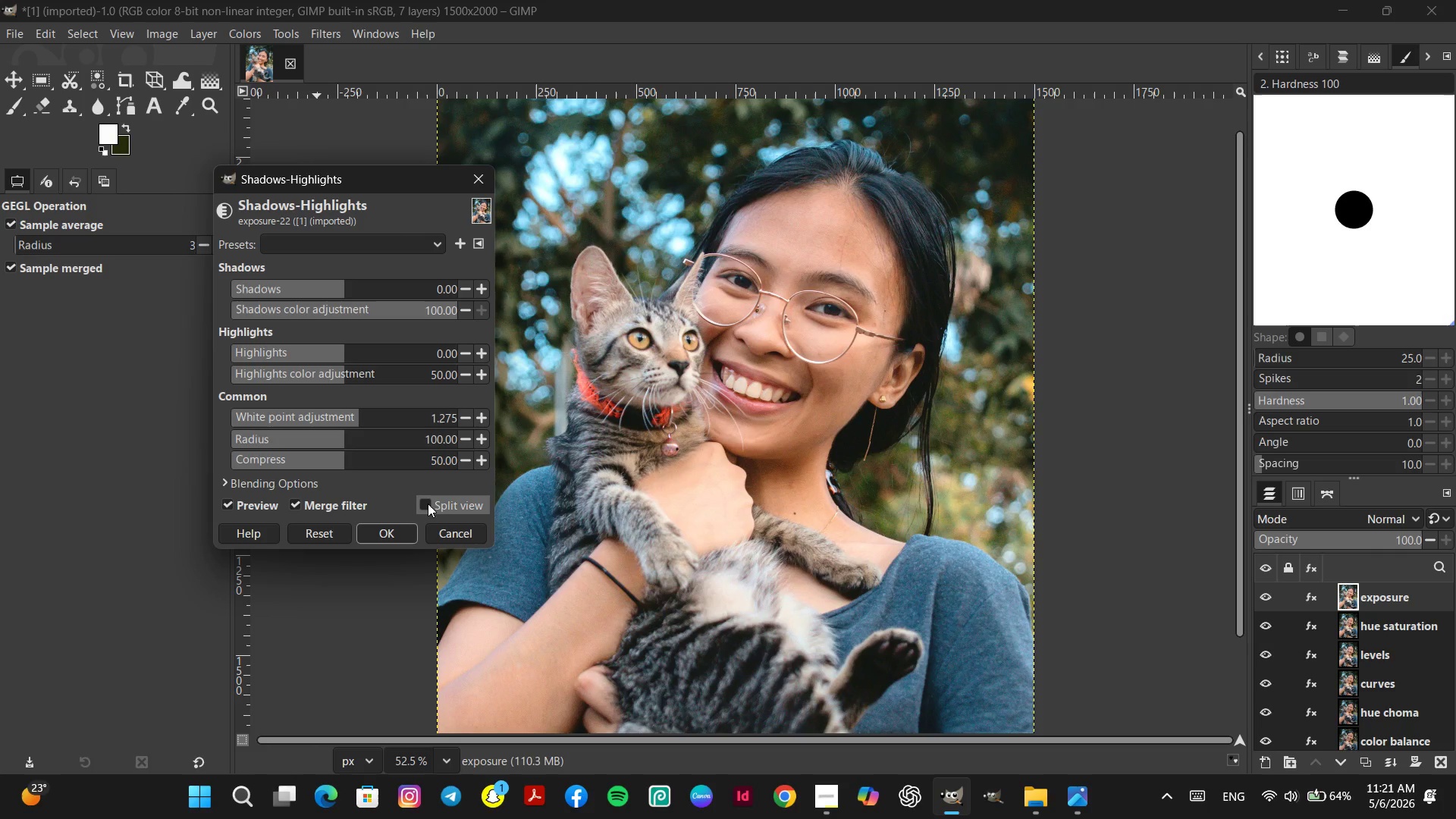 
left_click([426, 503])
 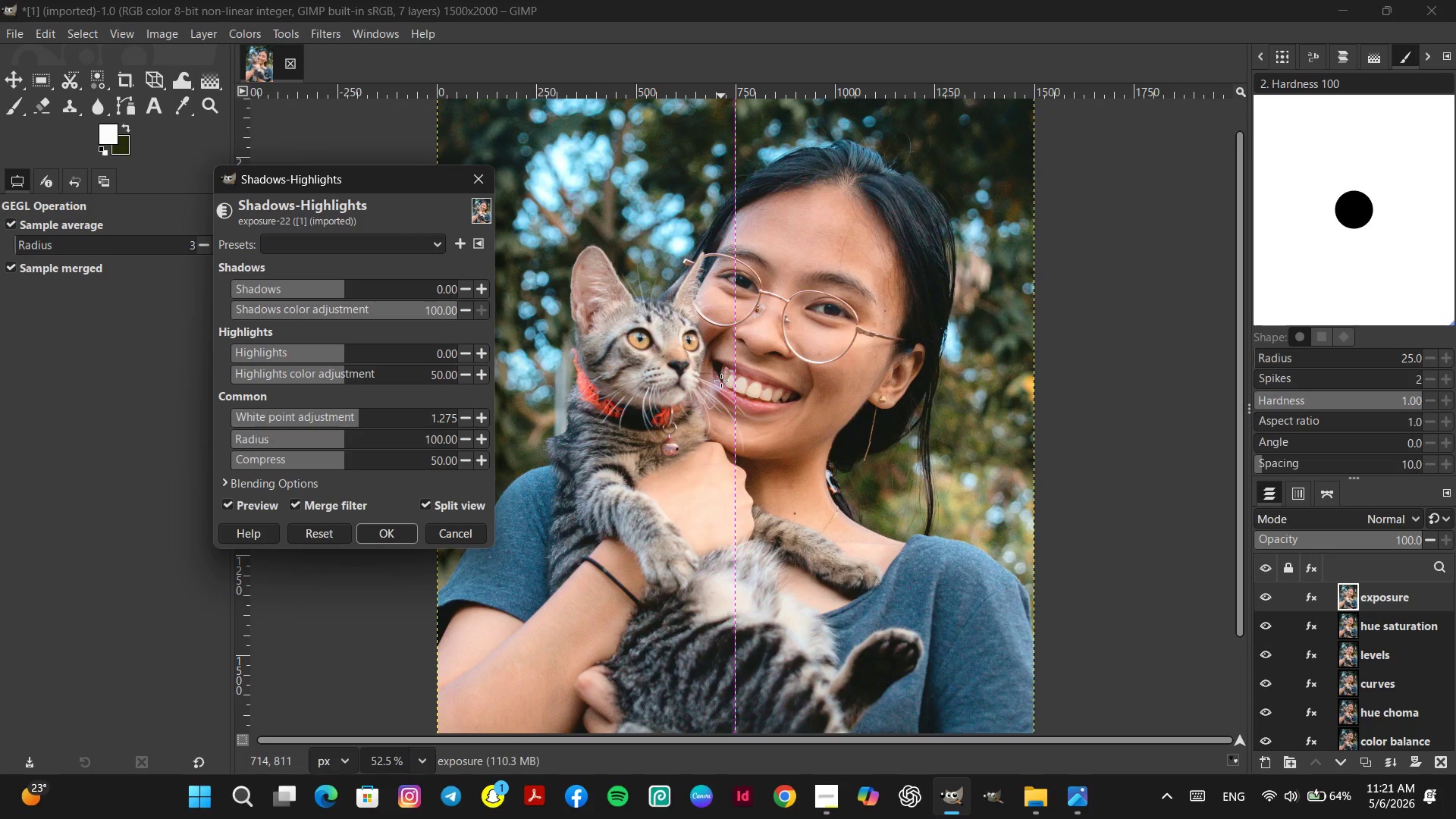 
left_click_drag(start_coordinate=[731, 377], to_coordinate=[767, 429])
 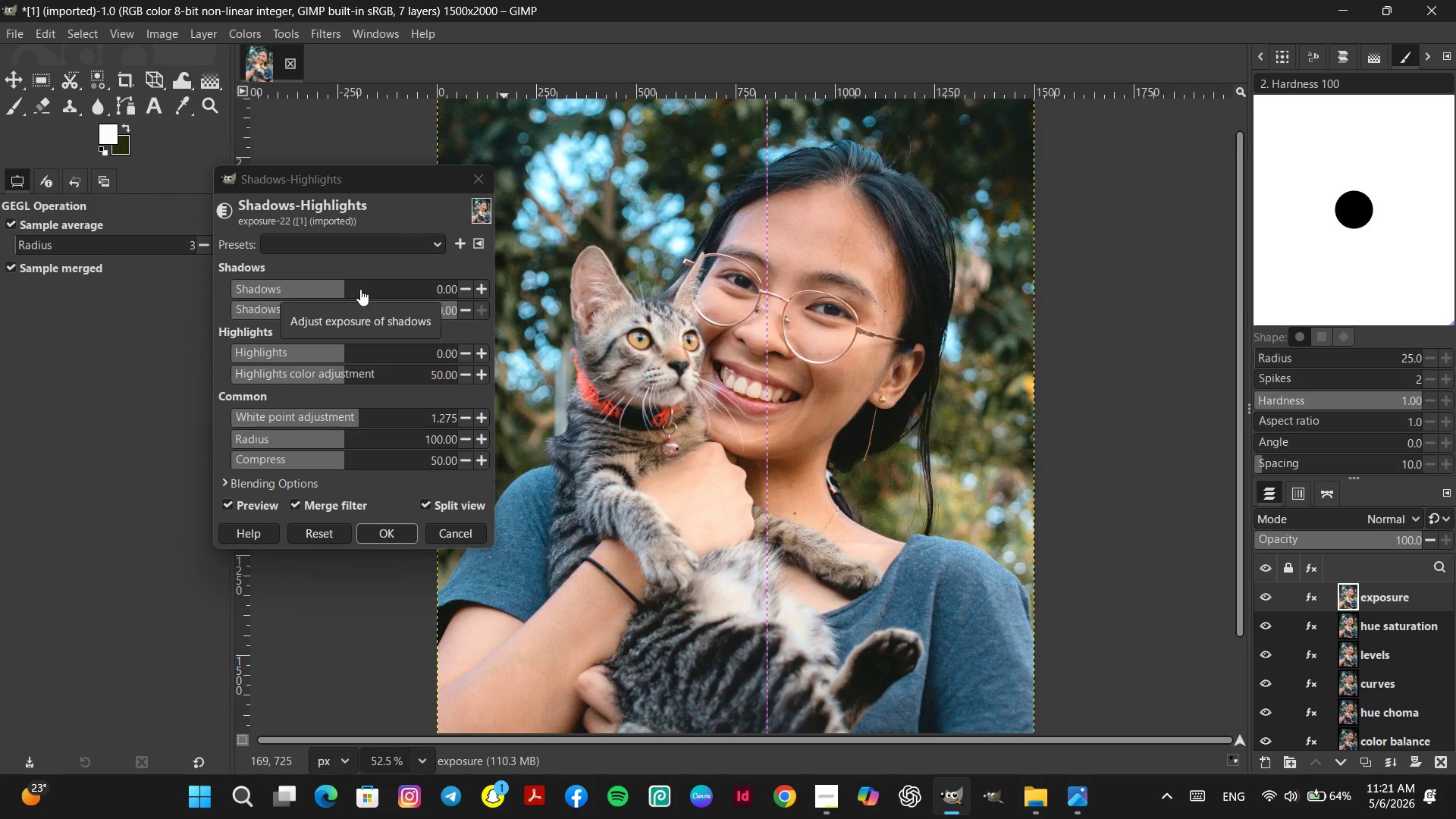 
left_click([360, 289])
 